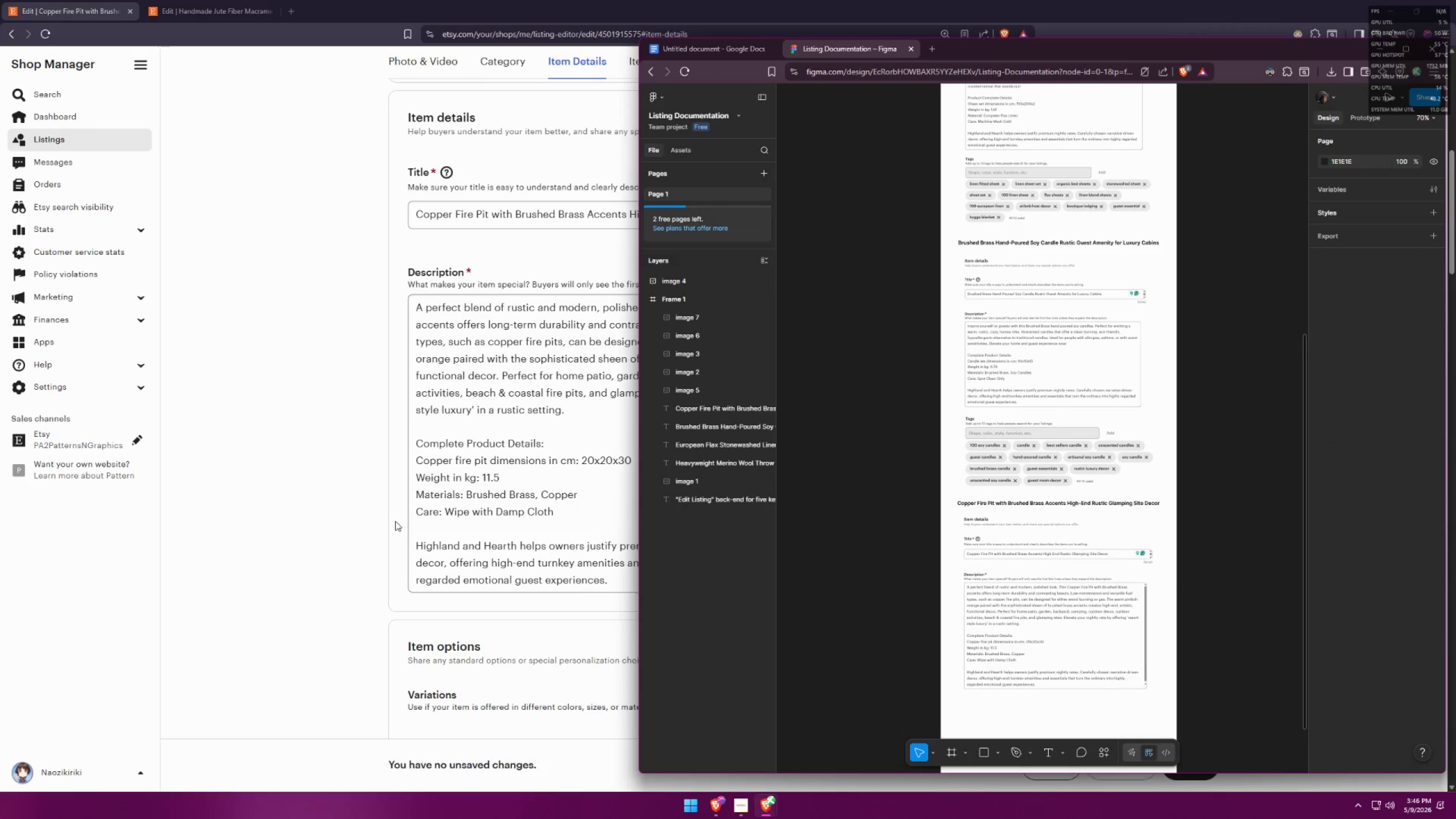 
left_click([318, 514])
 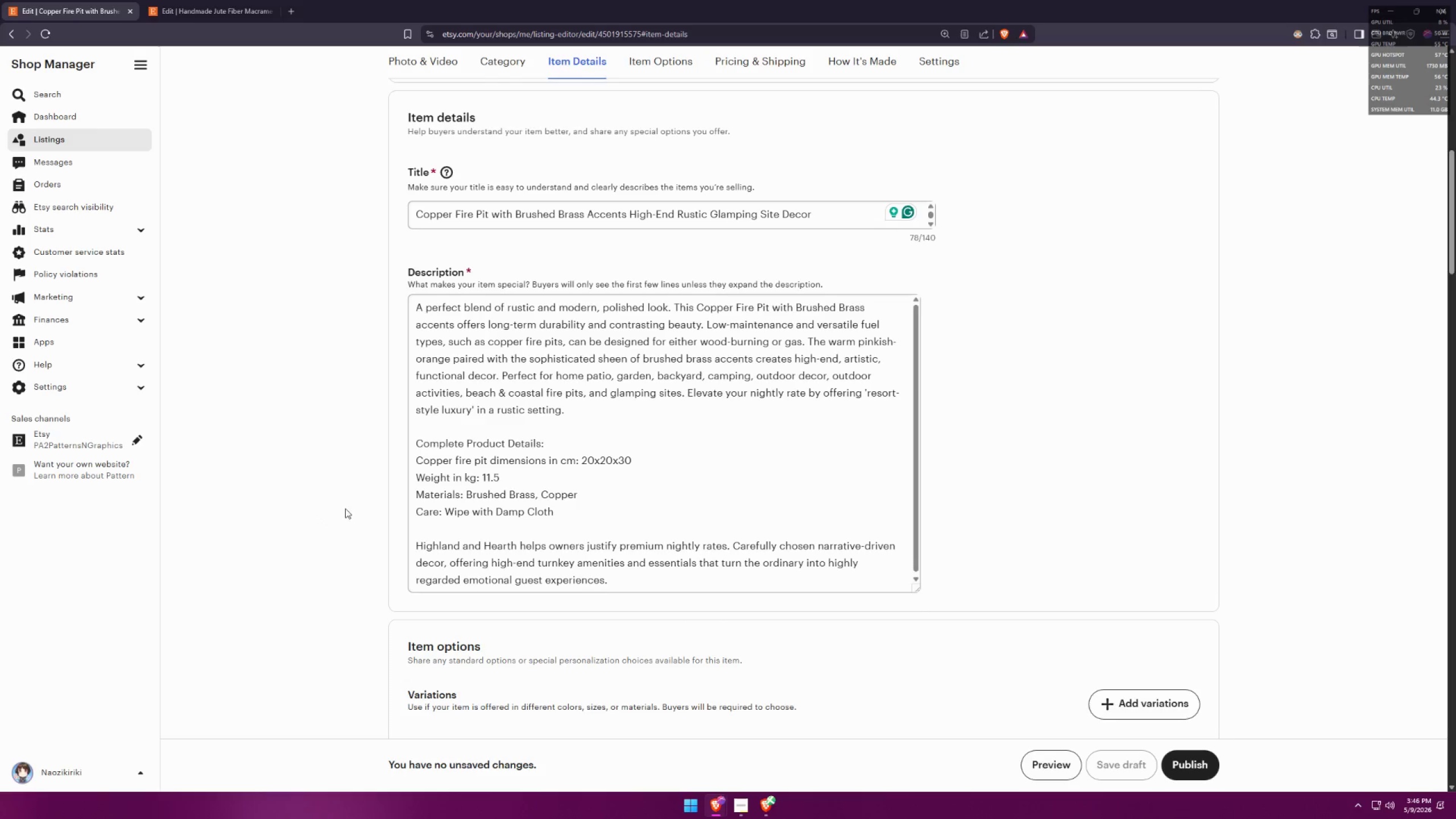 
key(Meta+MetaLeft)
 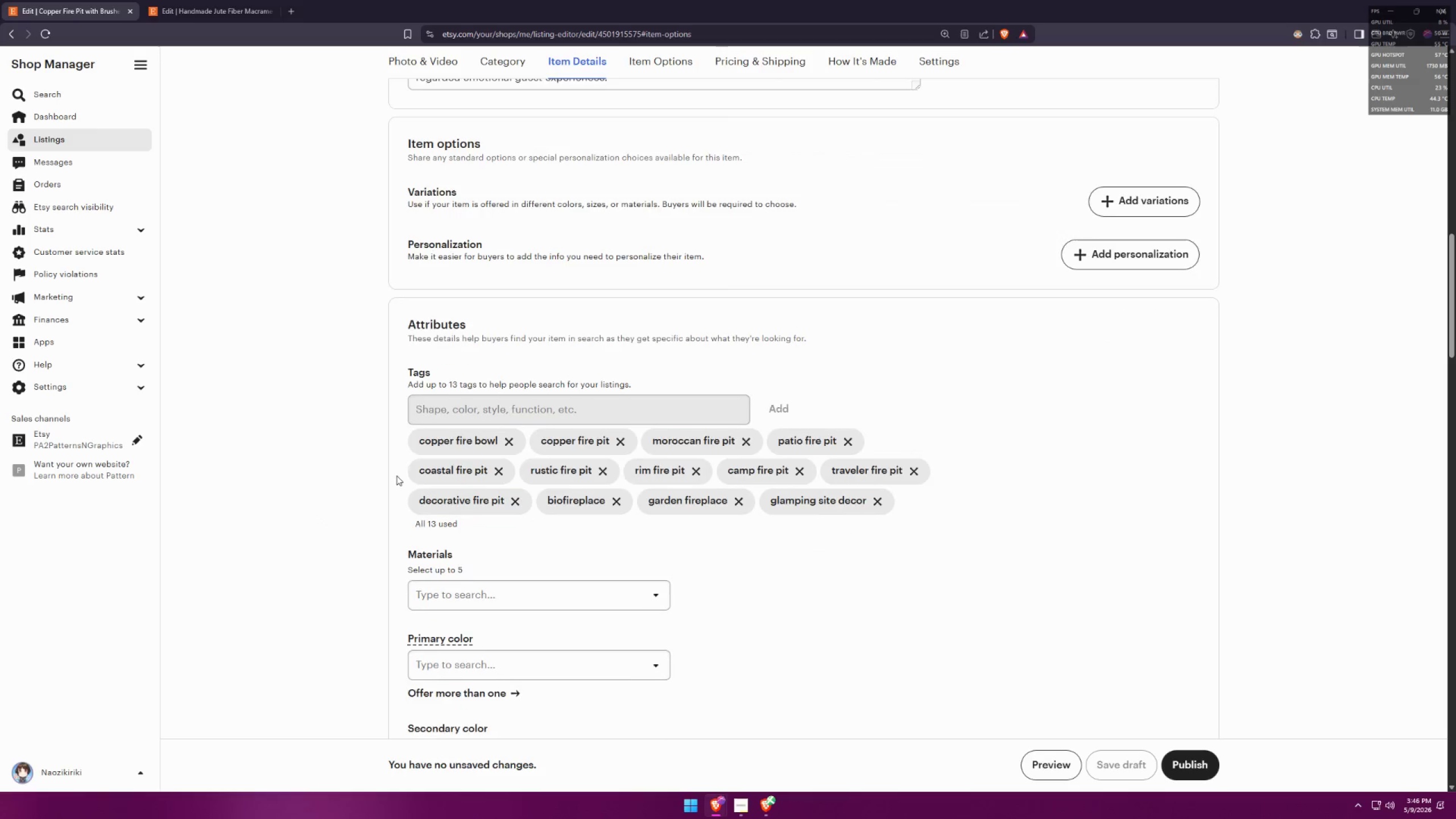 
key(Meta+Shift+ShiftLeft)
 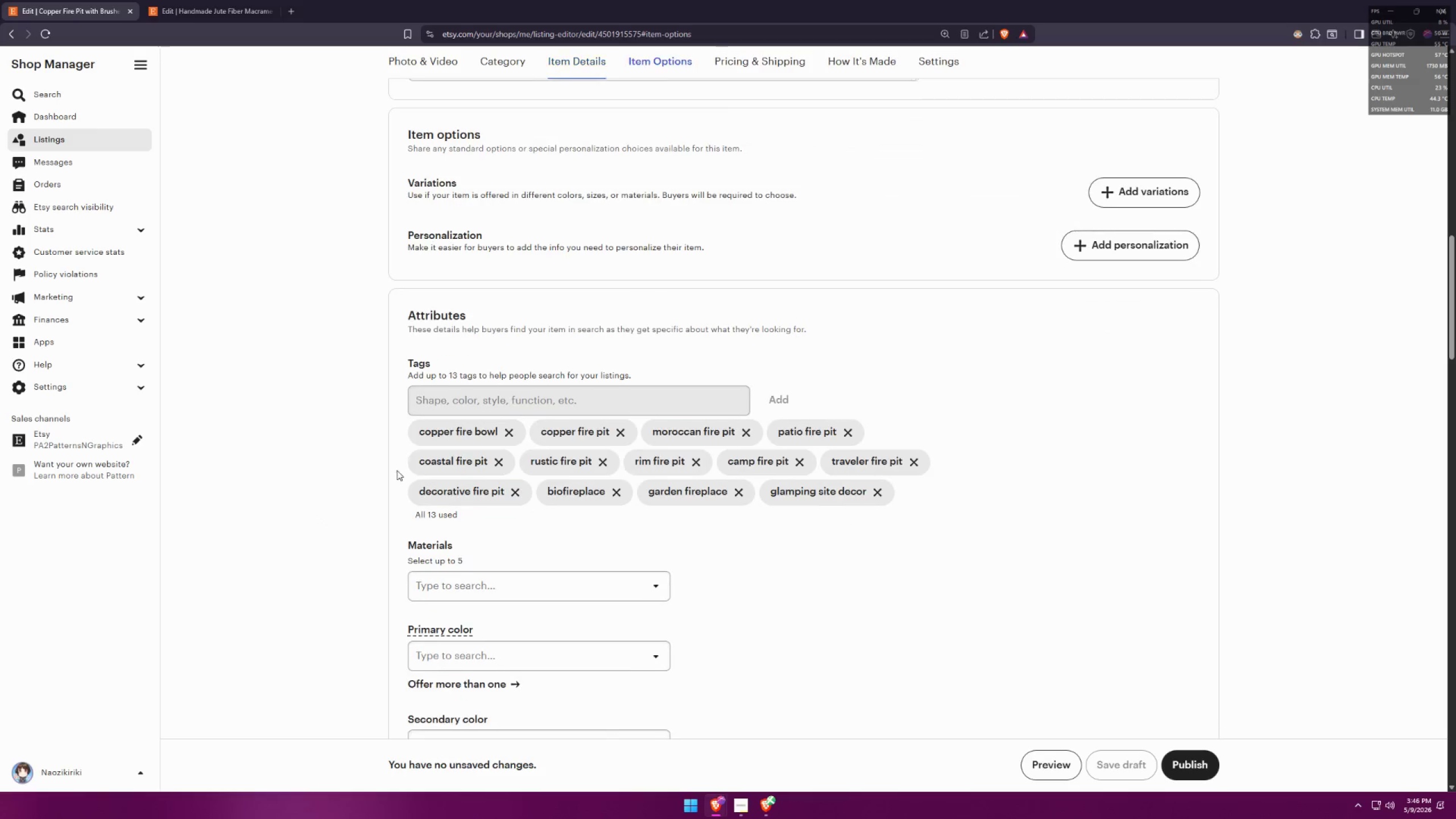 
key(Meta+Shift+S)
 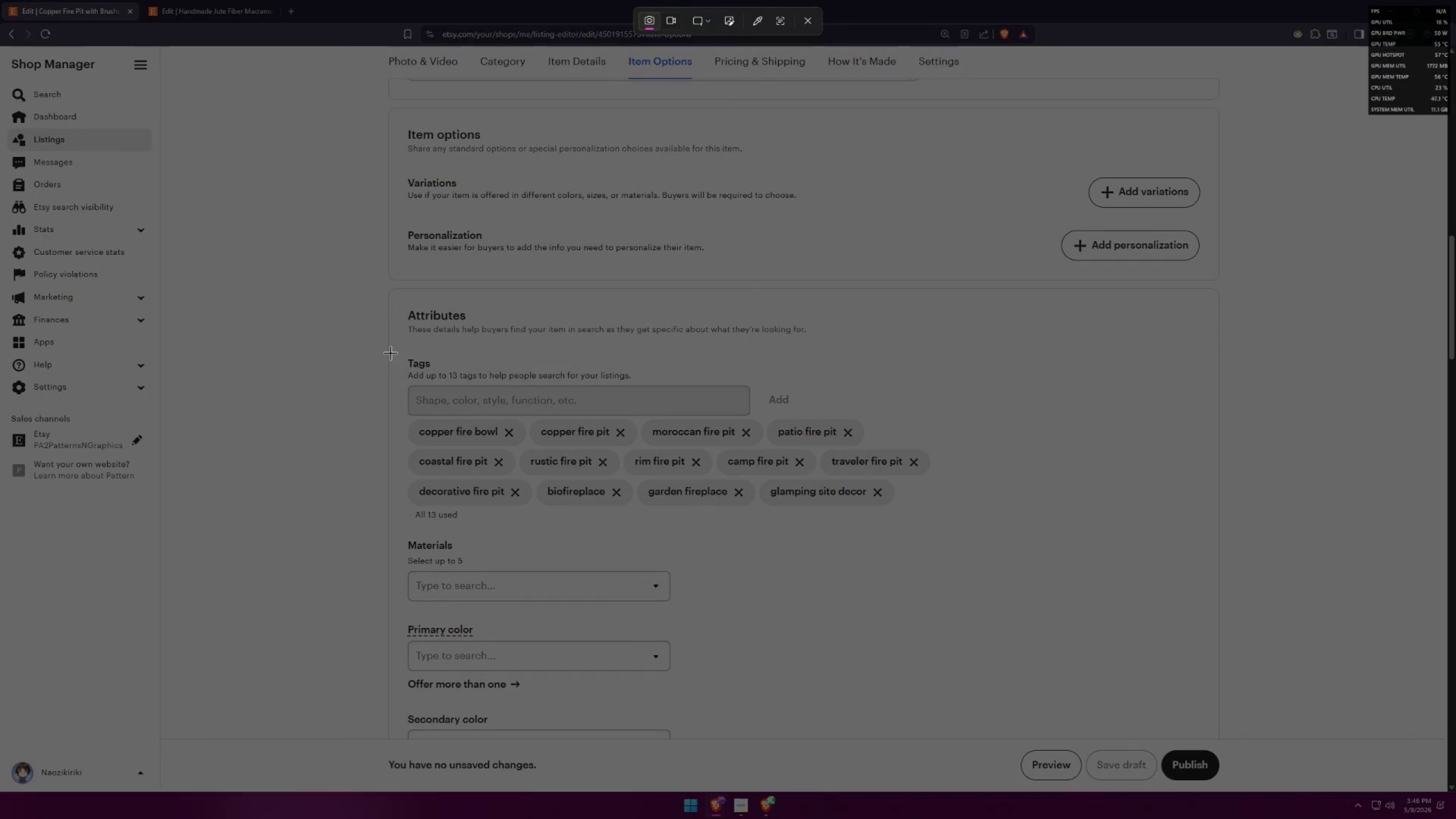 
scroll: coordinate [396, 477], scroll_direction: down, amount: 9.0
 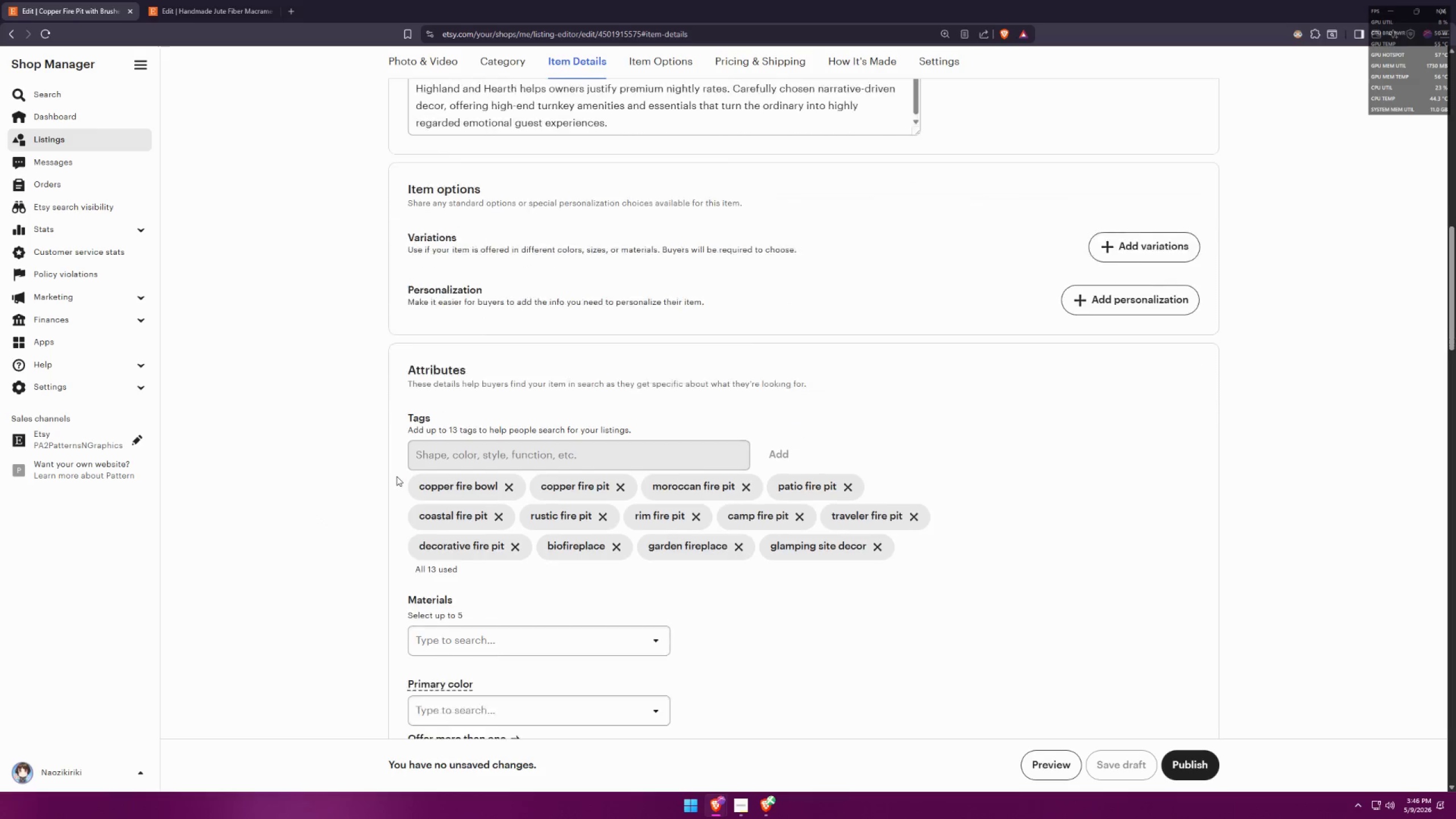 
left_click_drag(start_coordinate=[394, 350], to_coordinate=[947, 535])
 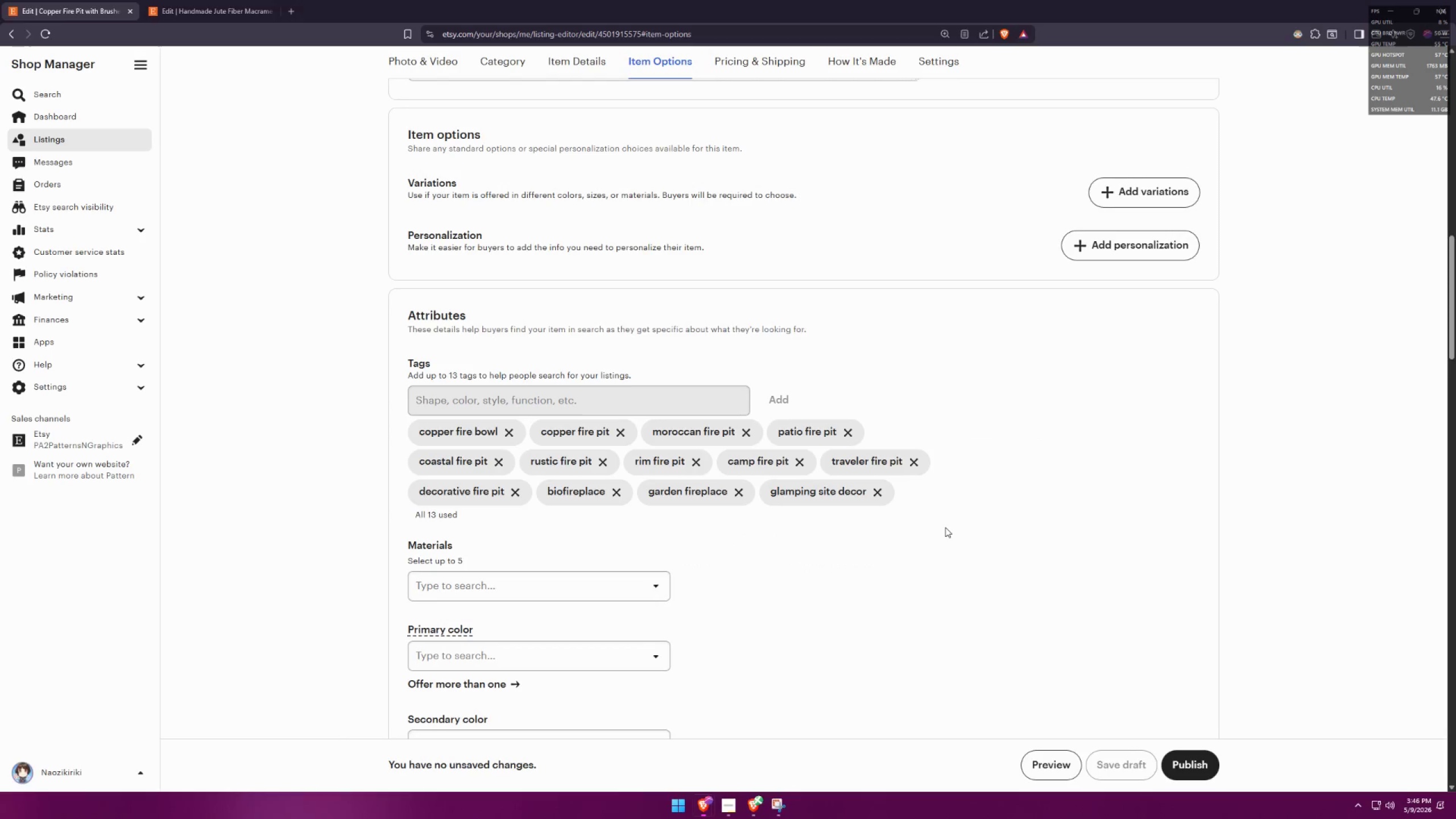 
key(Alt+AltLeft)
 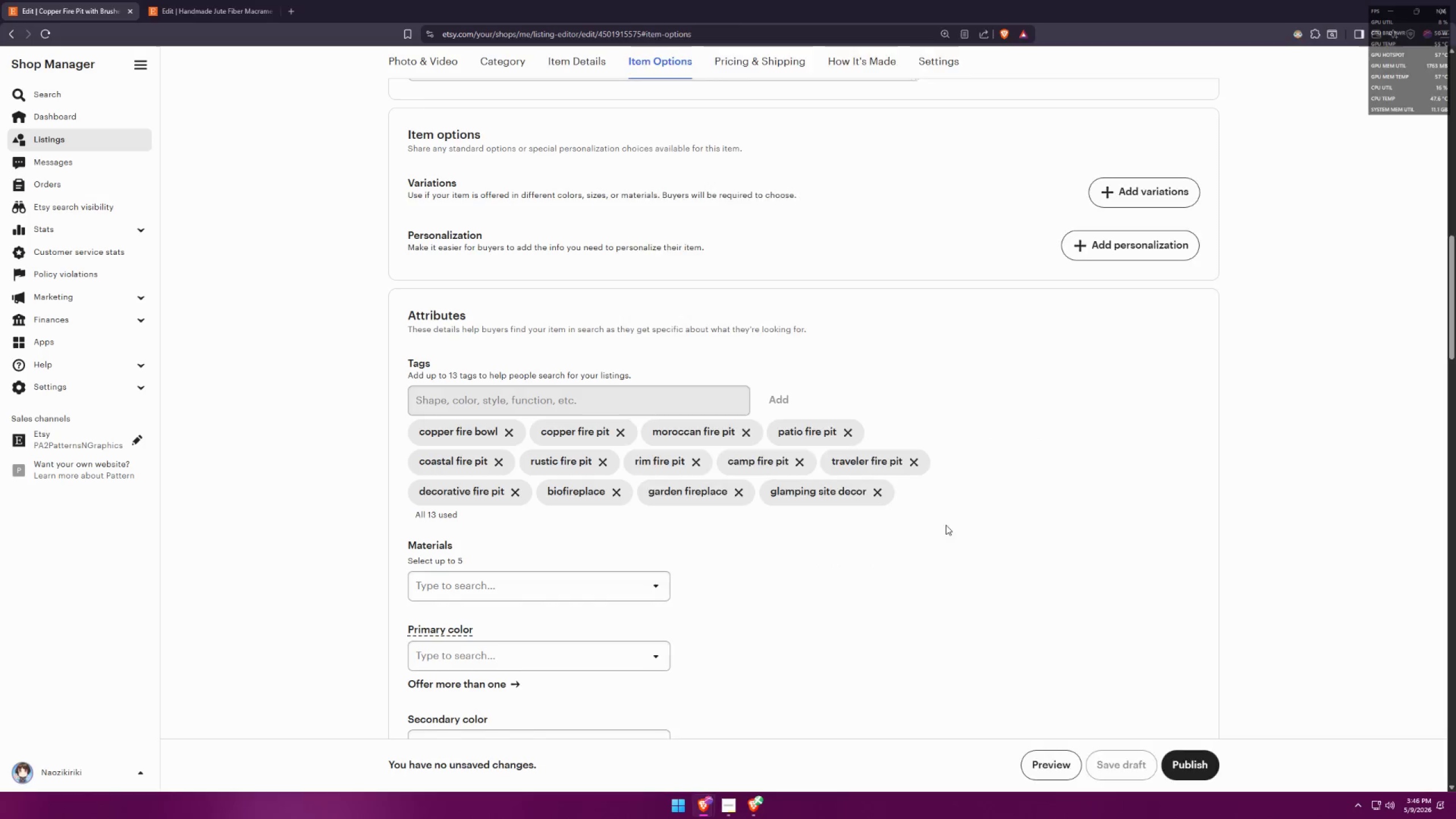 
key(Alt+Tab)
 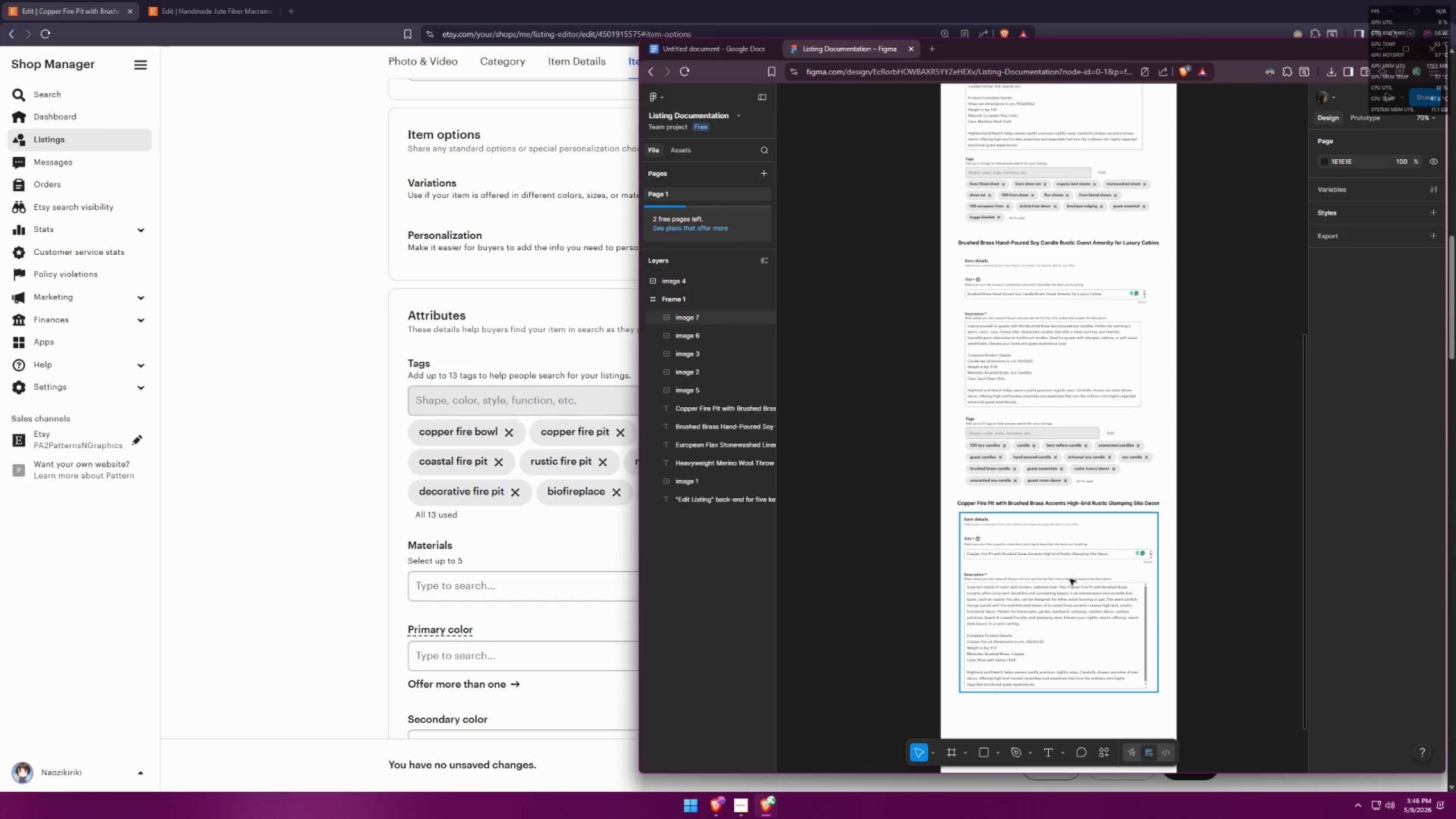 
left_click([1077, 625])
 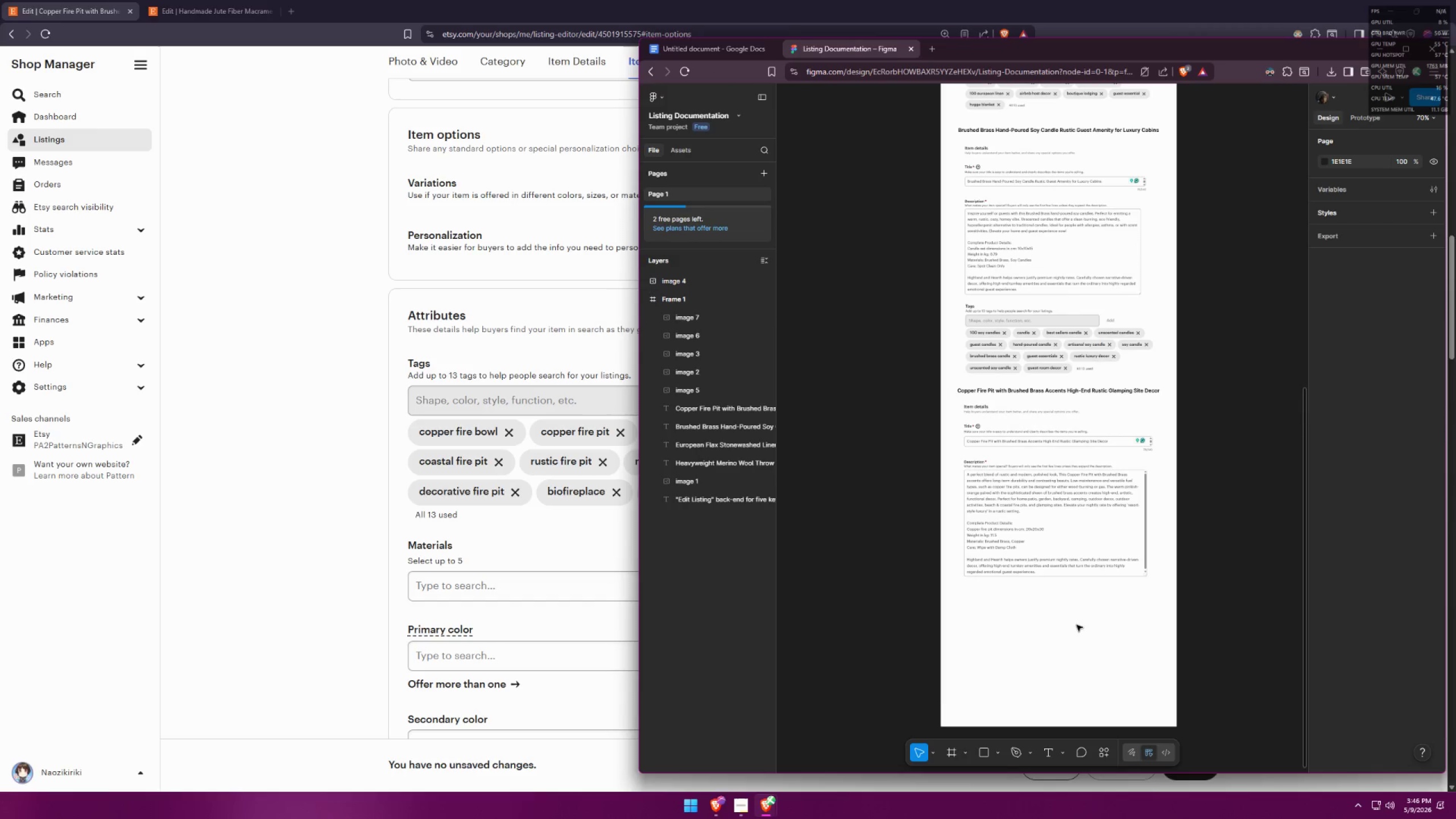 
key(Control+ControlLeft)
 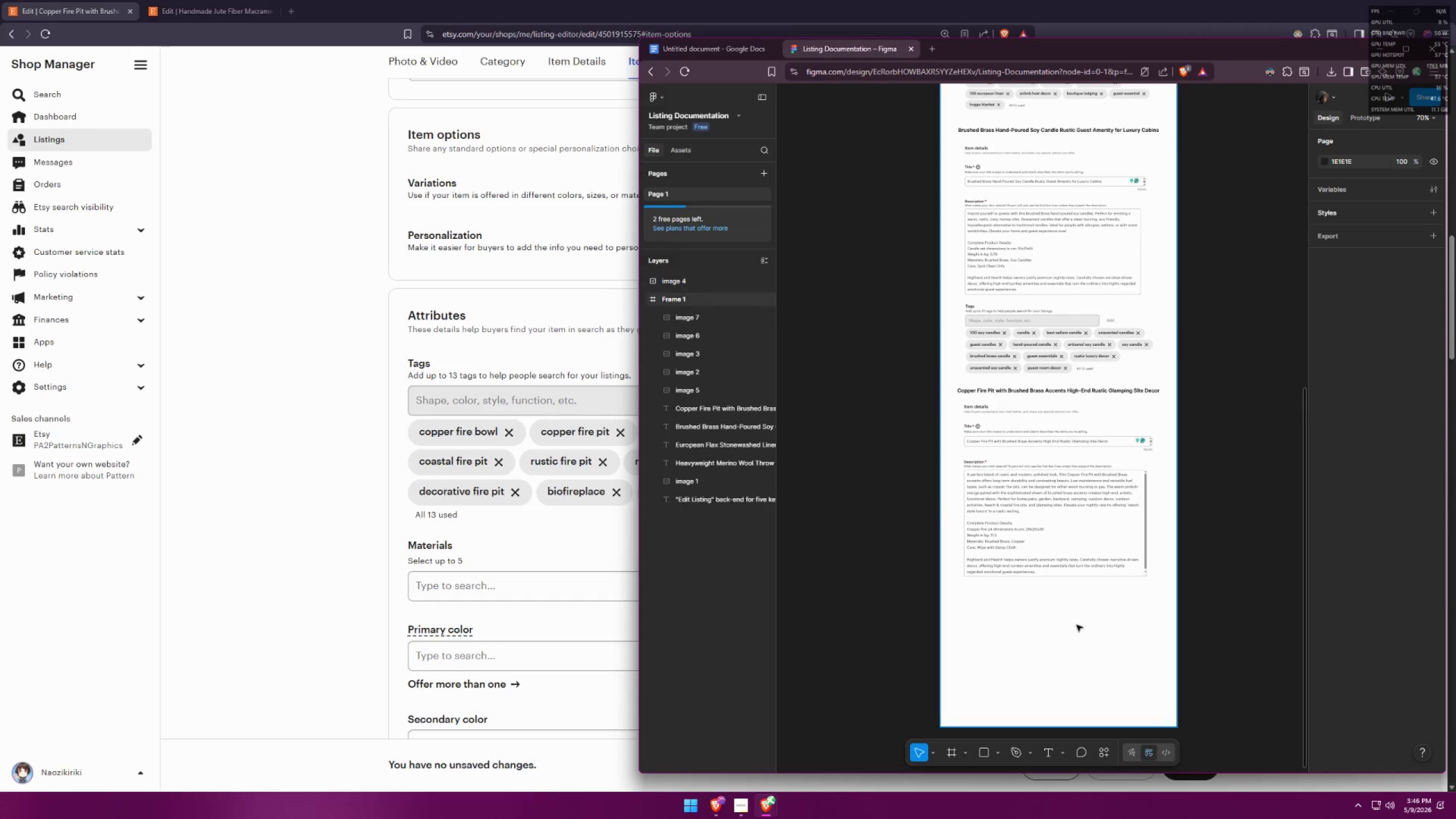 
scroll: coordinate [1155, 503], scroll_direction: down, amount: 4.0
 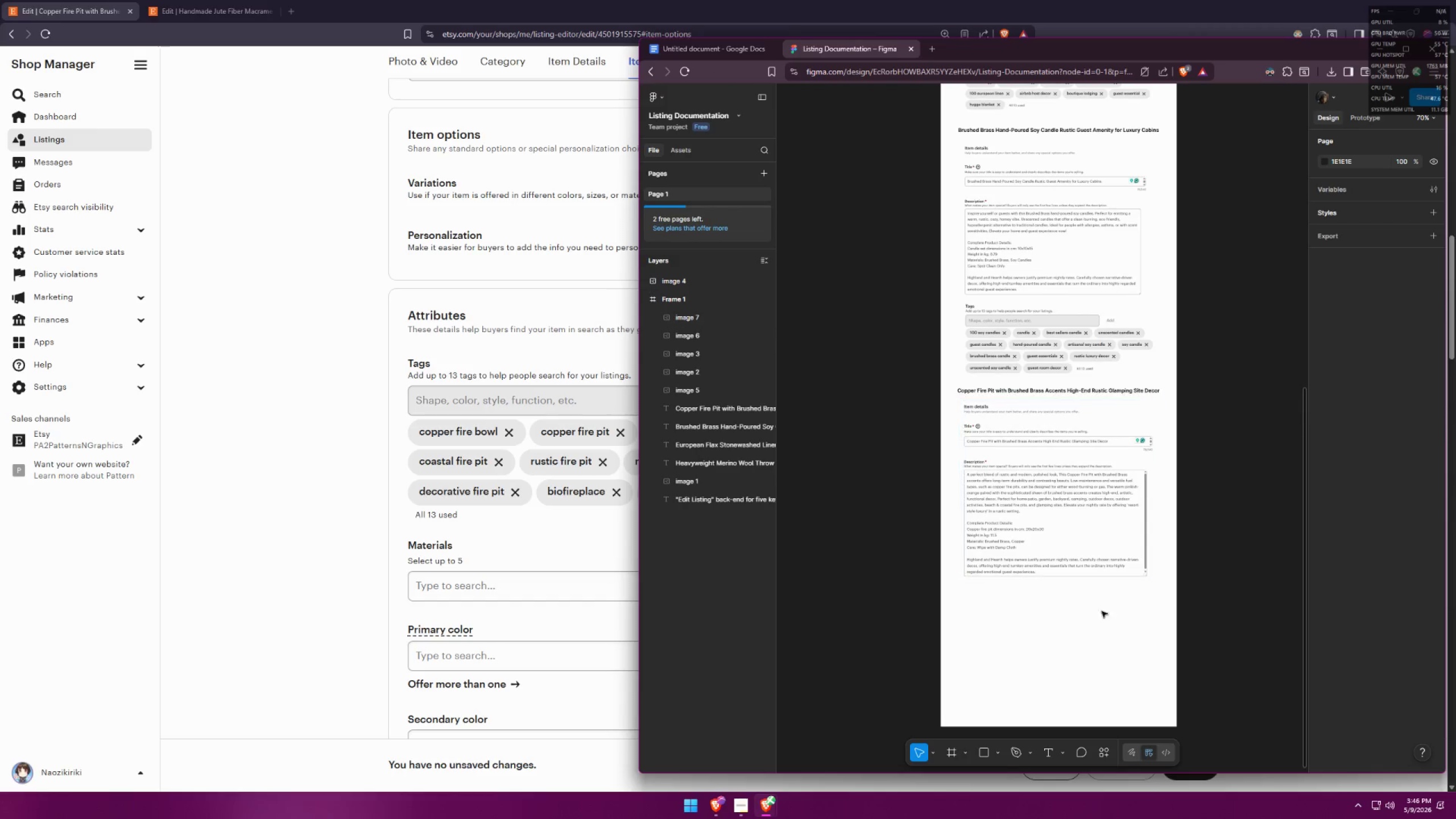 
key(Control+V)
 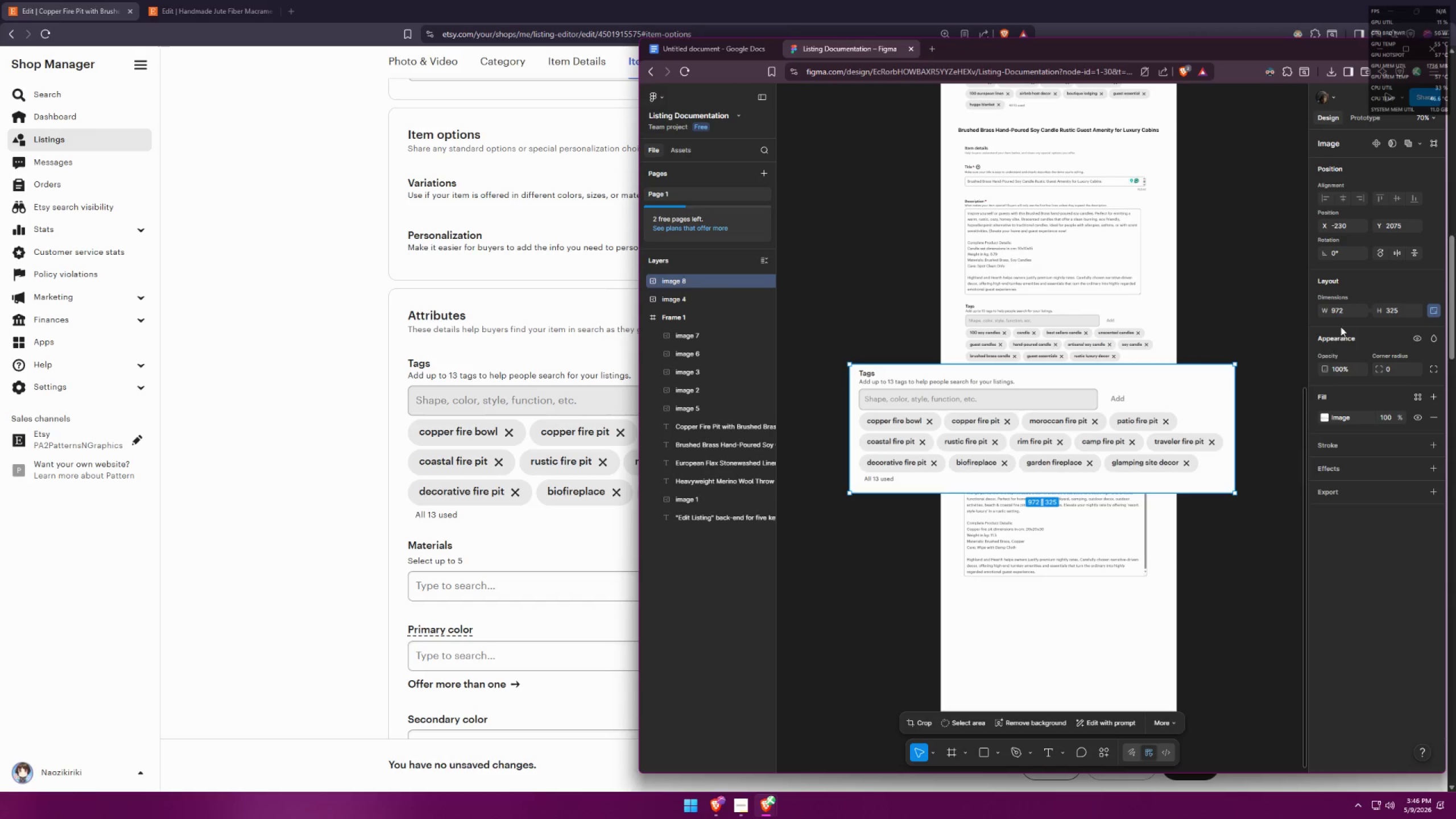 
left_click([1343, 308])
 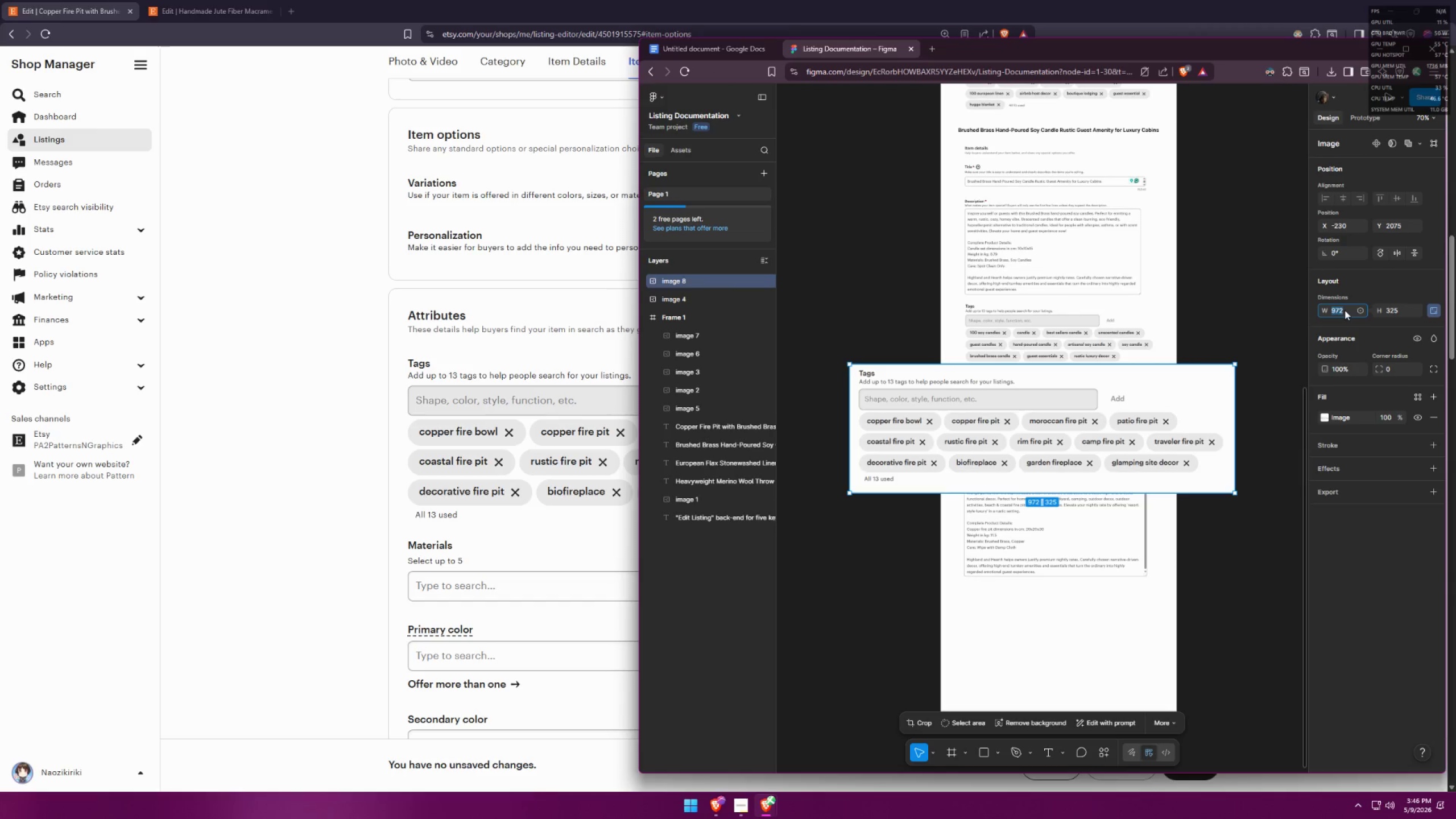 
type(500)
 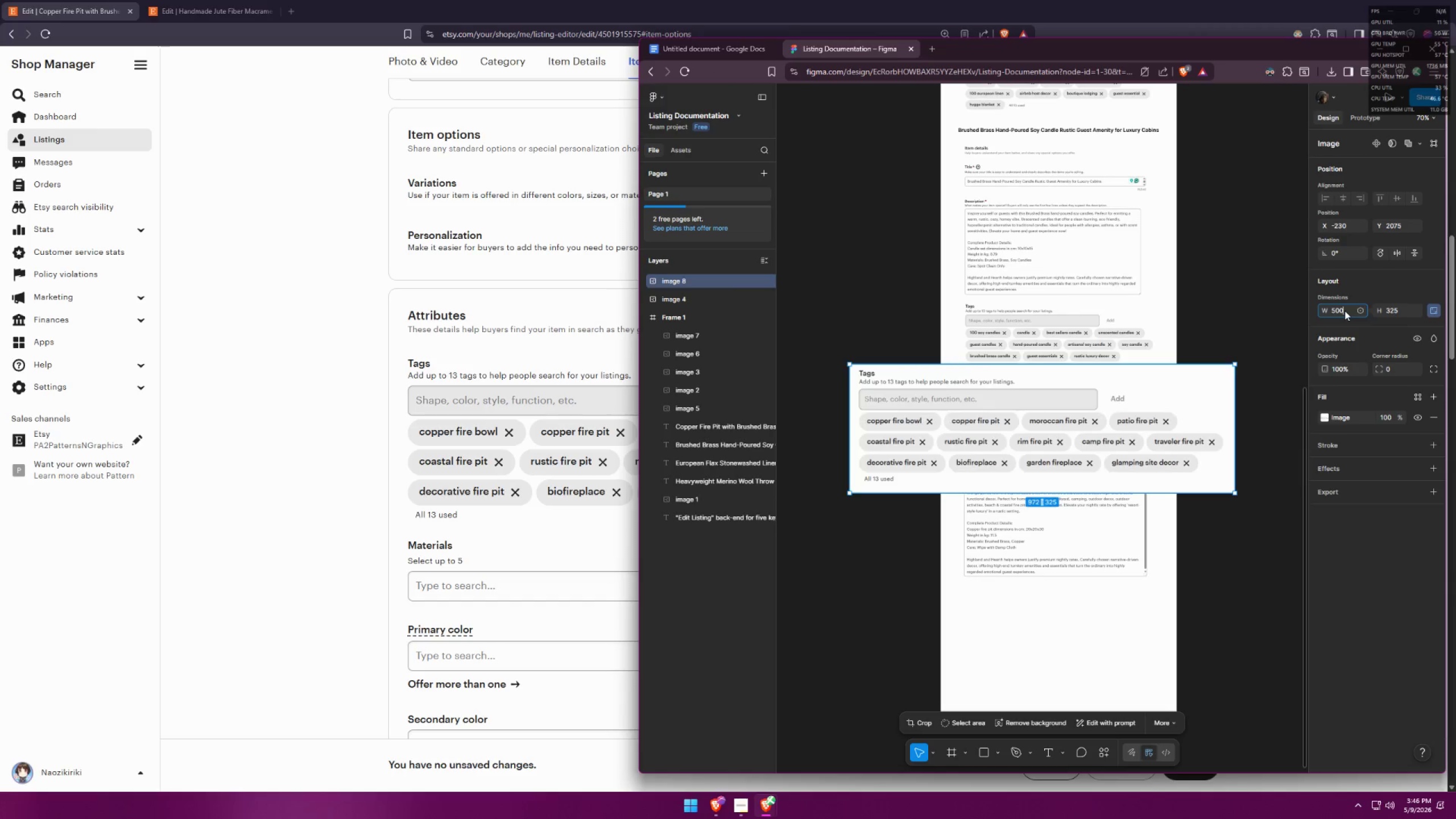 
key(Enter)
 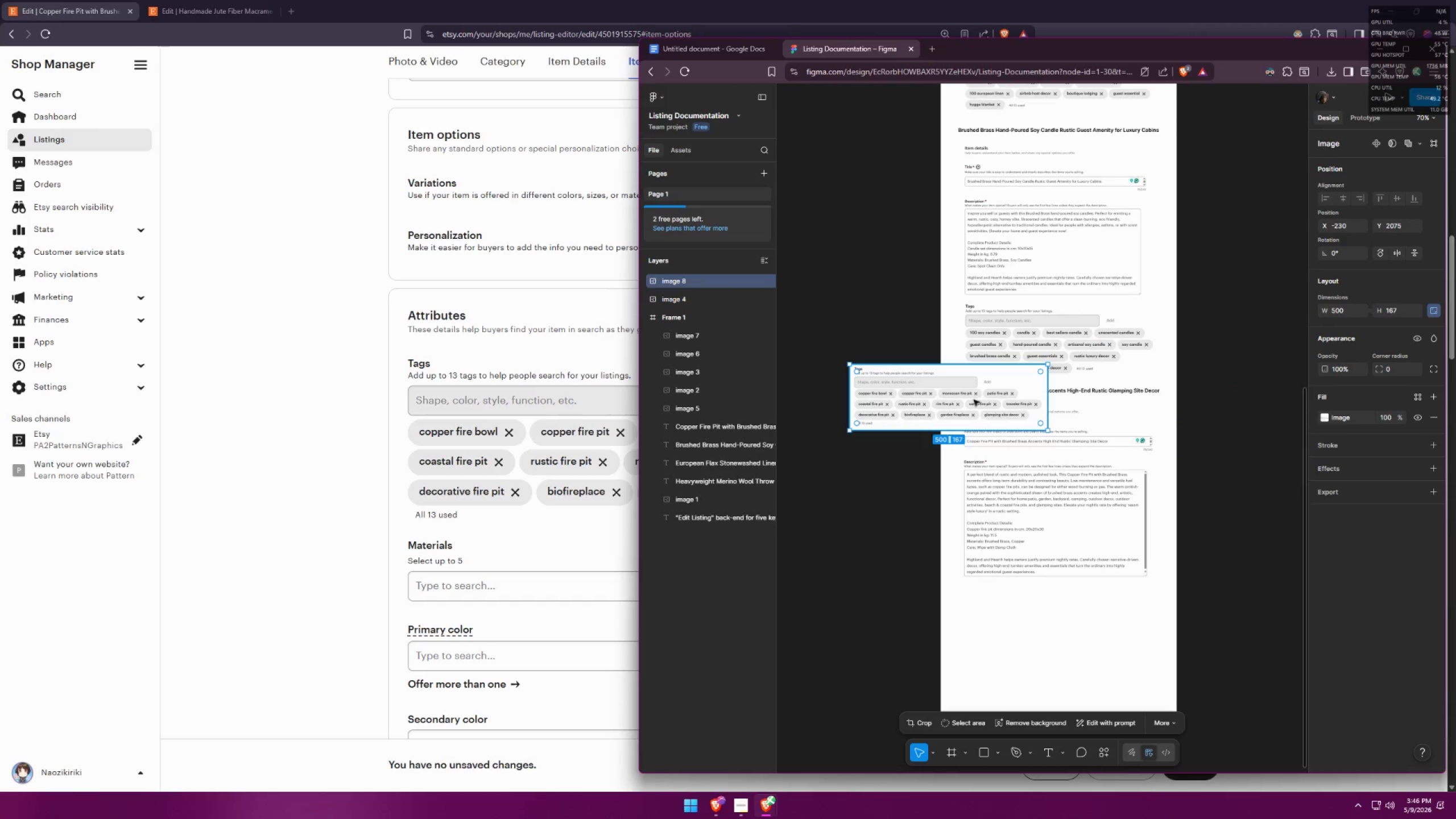 
left_click_drag(start_coordinate=[949, 392], to_coordinate=[1059, 607])
 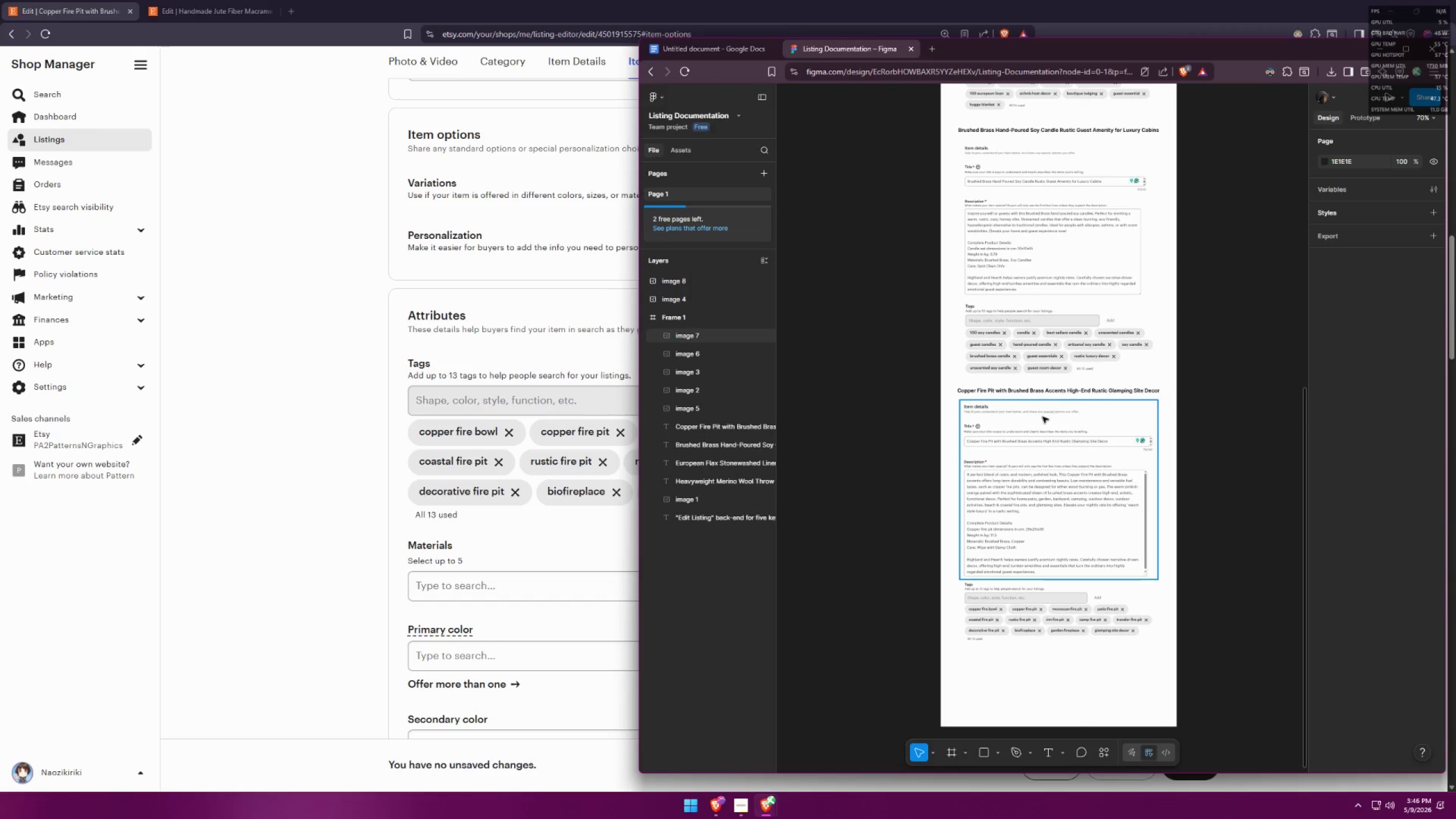 
hold_key(key=ControlLeft, duration=0.55)
scroll: coordinate [1007, 327], scroll_direction: down, amount: 6.0
 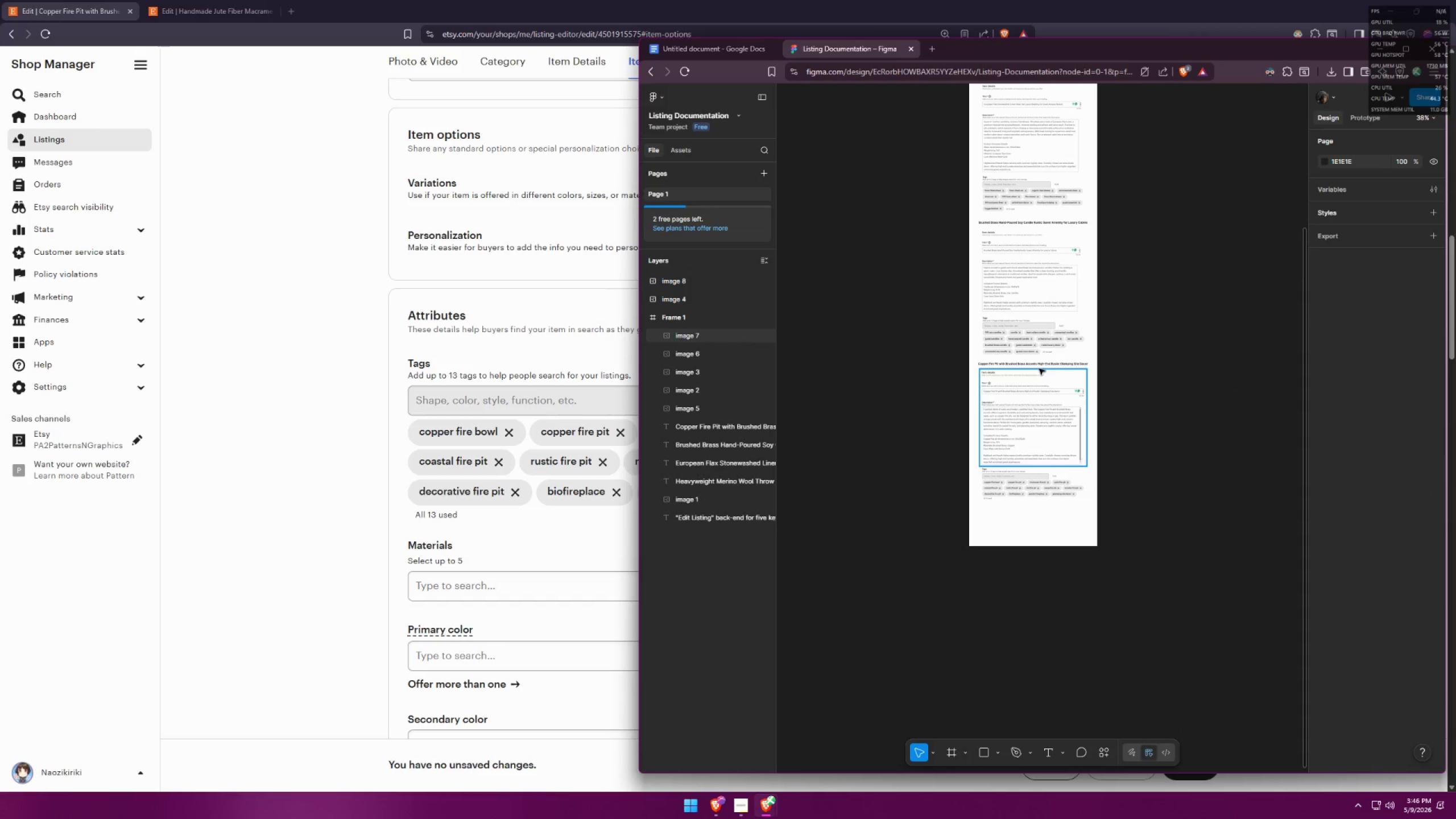 
hold_key(key=AltLeft, duration=3.72)
hold_key(key=ShiftLeft, duration=1.5)
left_click_drag(start_coordinate=[1040, 365], to_coordinate=[1026, 518])
 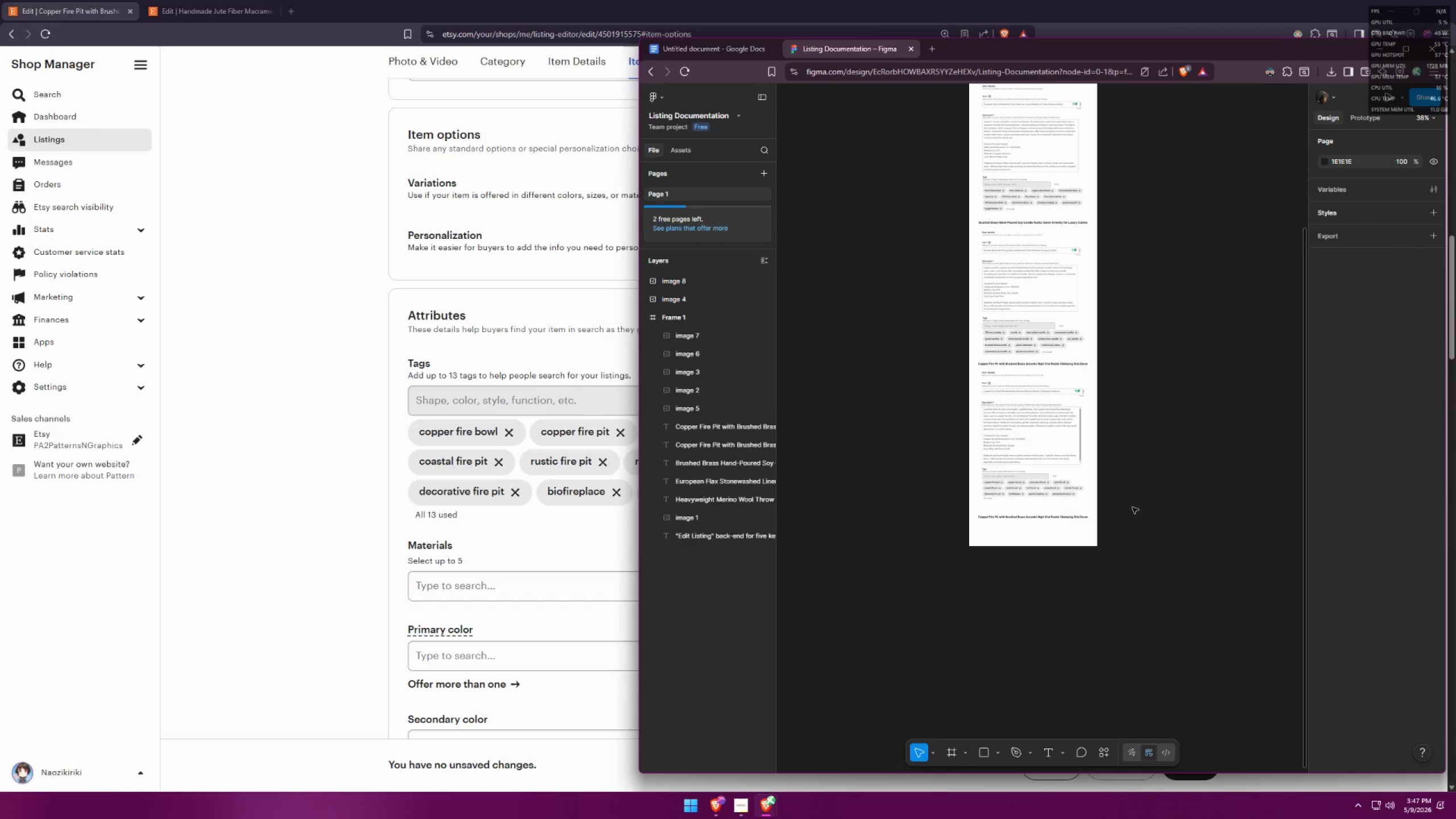 
hold_key(key=ShiftLeft, duration=1.51)
 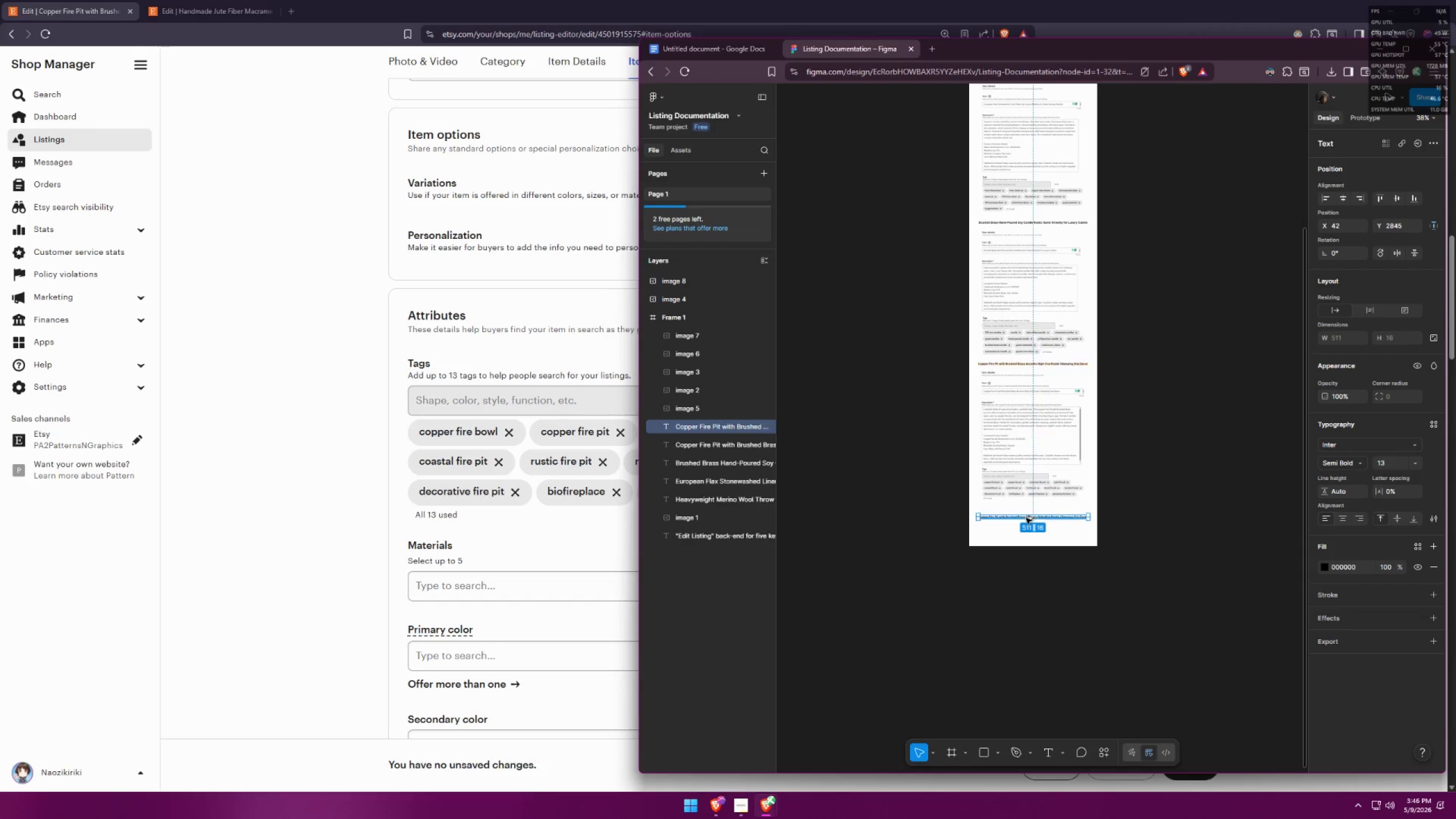 
hold_key(key=ShiftLeft, duration=0.67)
 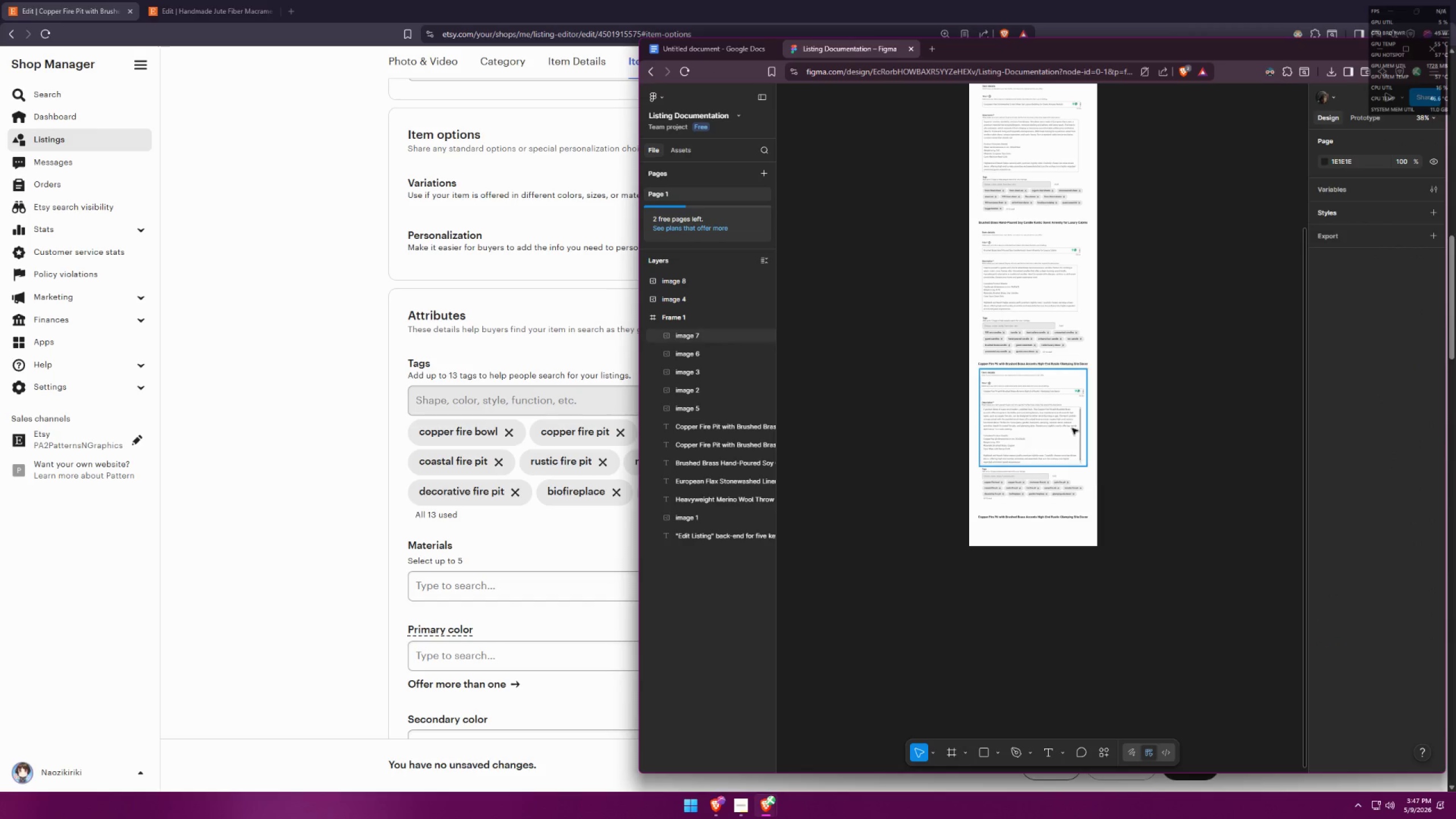 
hold_key(key=ControlLeft, duration=0.7)
scroll: coordinate [1116, 440], scroll_direction: down, amount: 6.0
 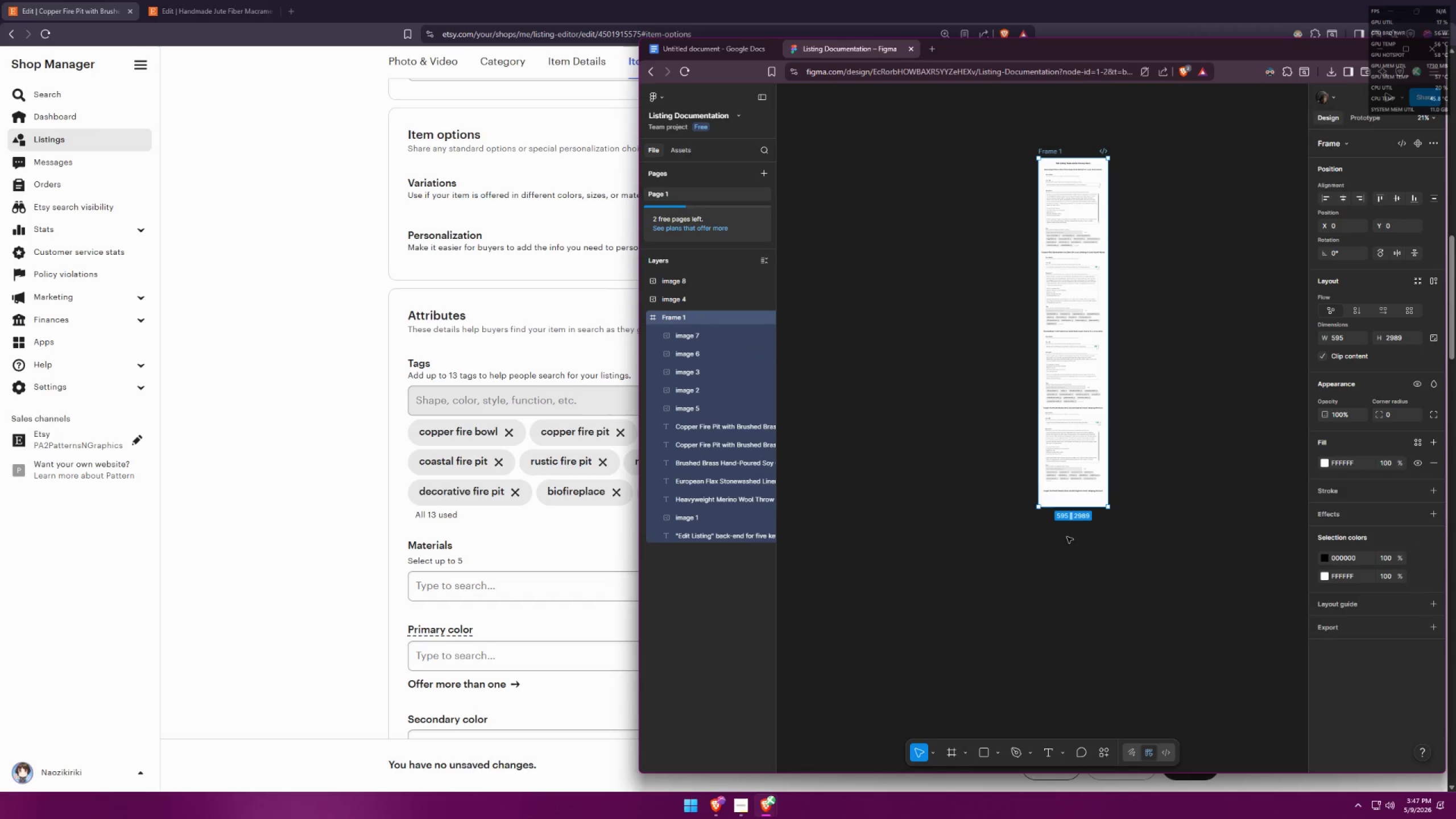 
left_click_drag(start_coordinate=[1076, 509], to_coordinate=[1066, 605])
 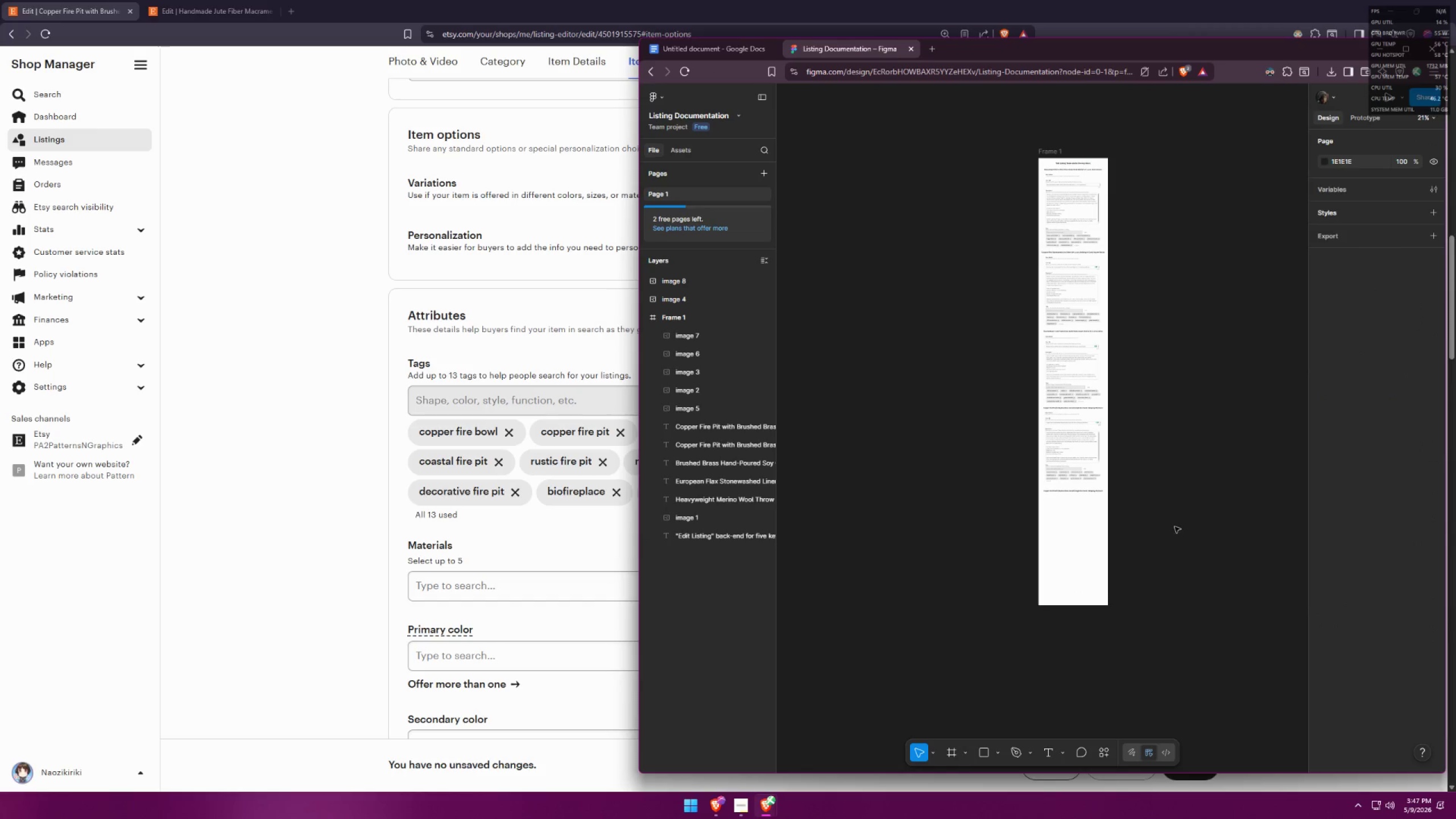 
hold_key(key=ControlLeft, duration=0.62)
scroll: coordinate [1073, 515], scroll_direction: up, amount: 8.0
 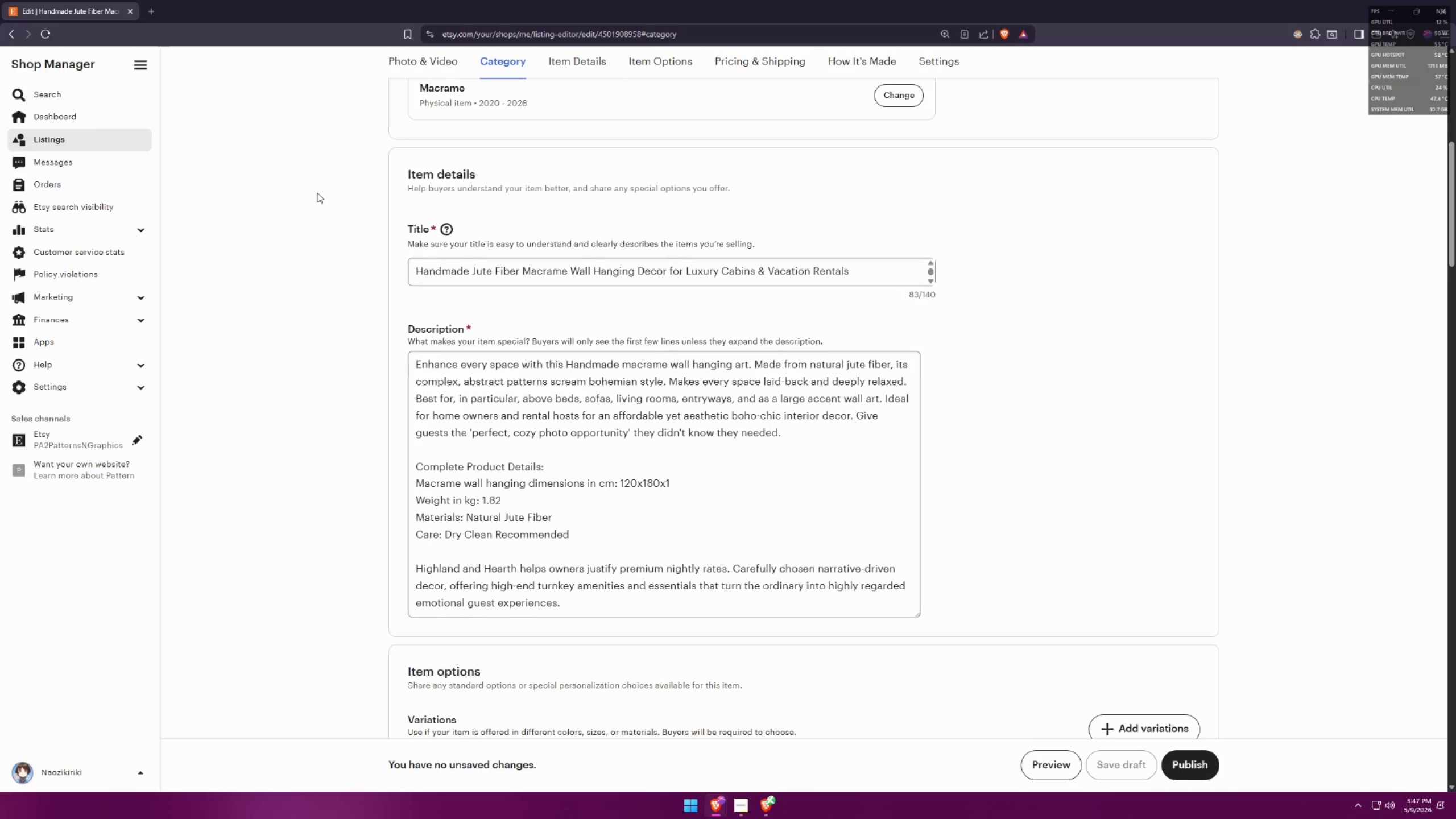 
key(Meta+MetaLeft)
 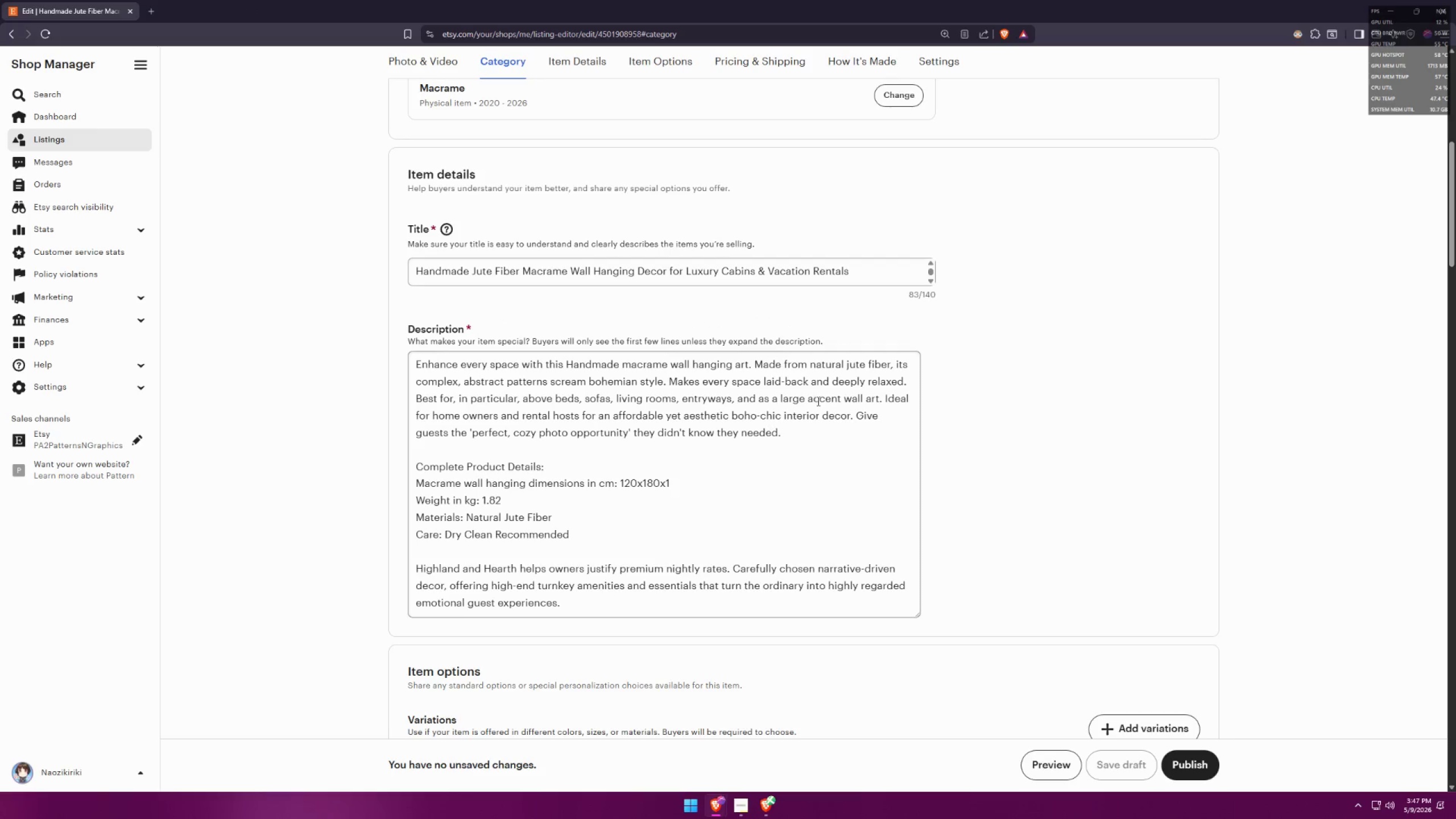 
key(Meta+Shift+ShiftLeft)
 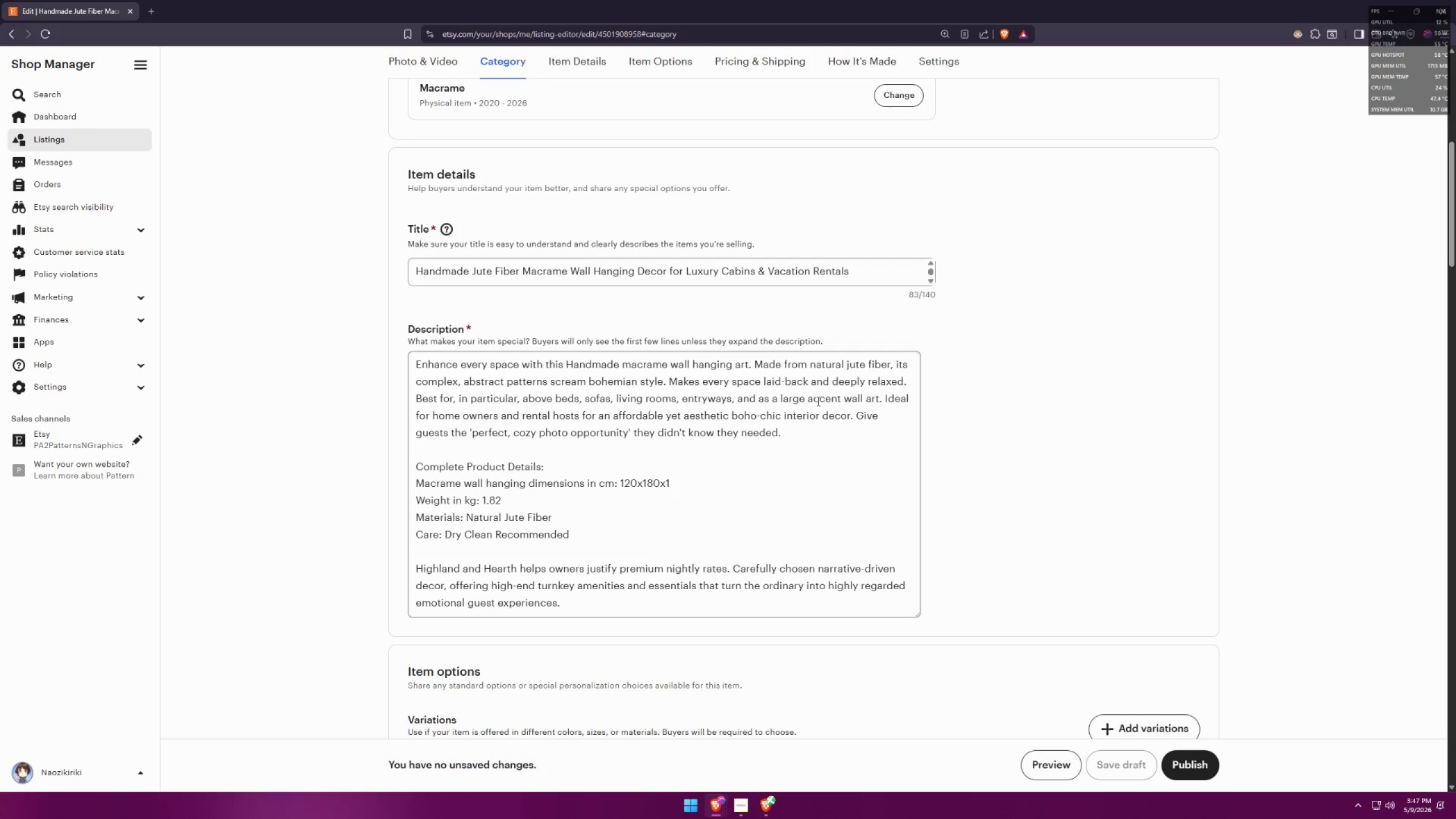 
key(Meta+Shift+S)
 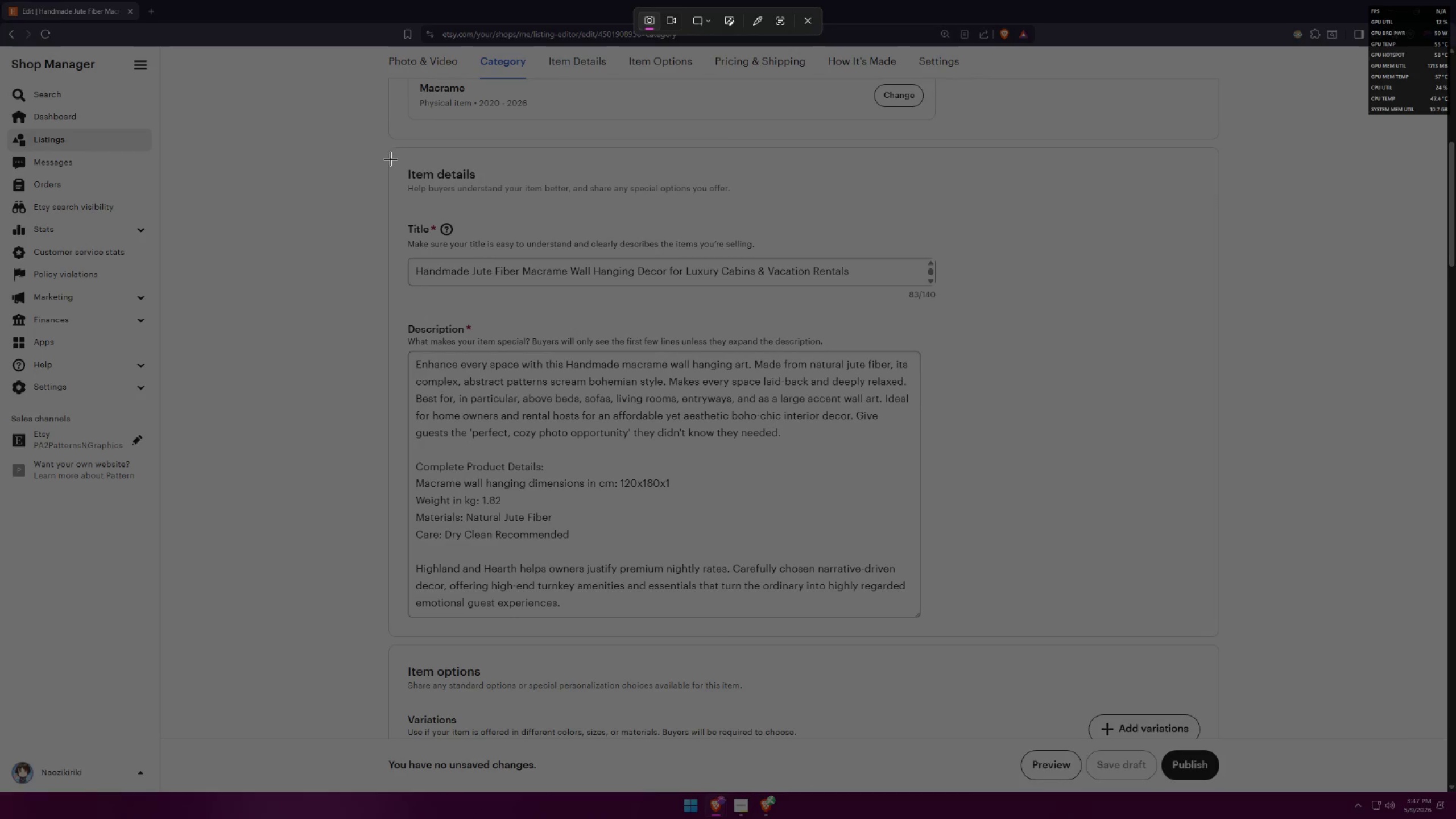 
left_click_drag(start_coordinate=[393, 155], to_coordinate=[951, 631])
 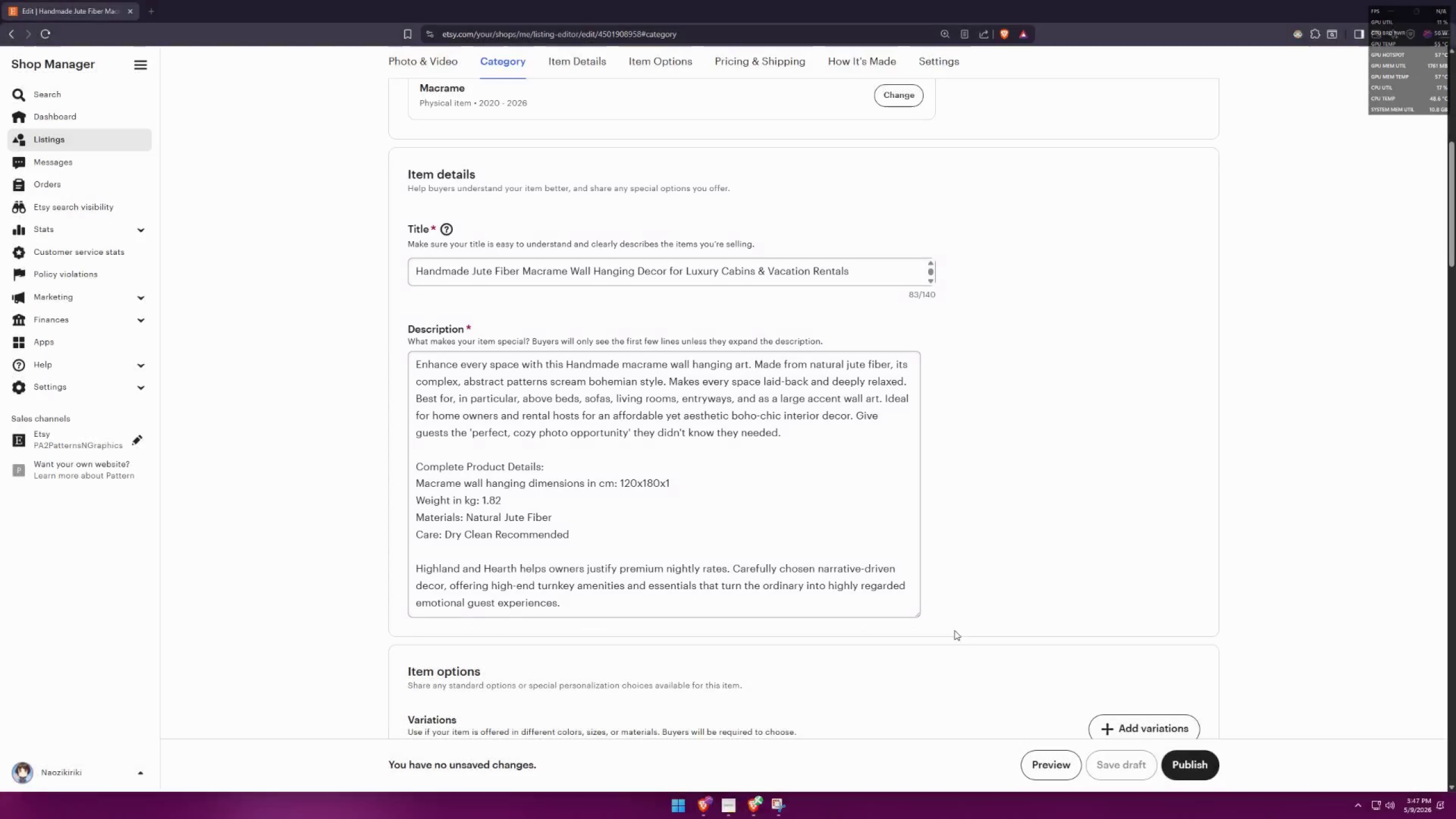 
key(Alt+AltLeft)
 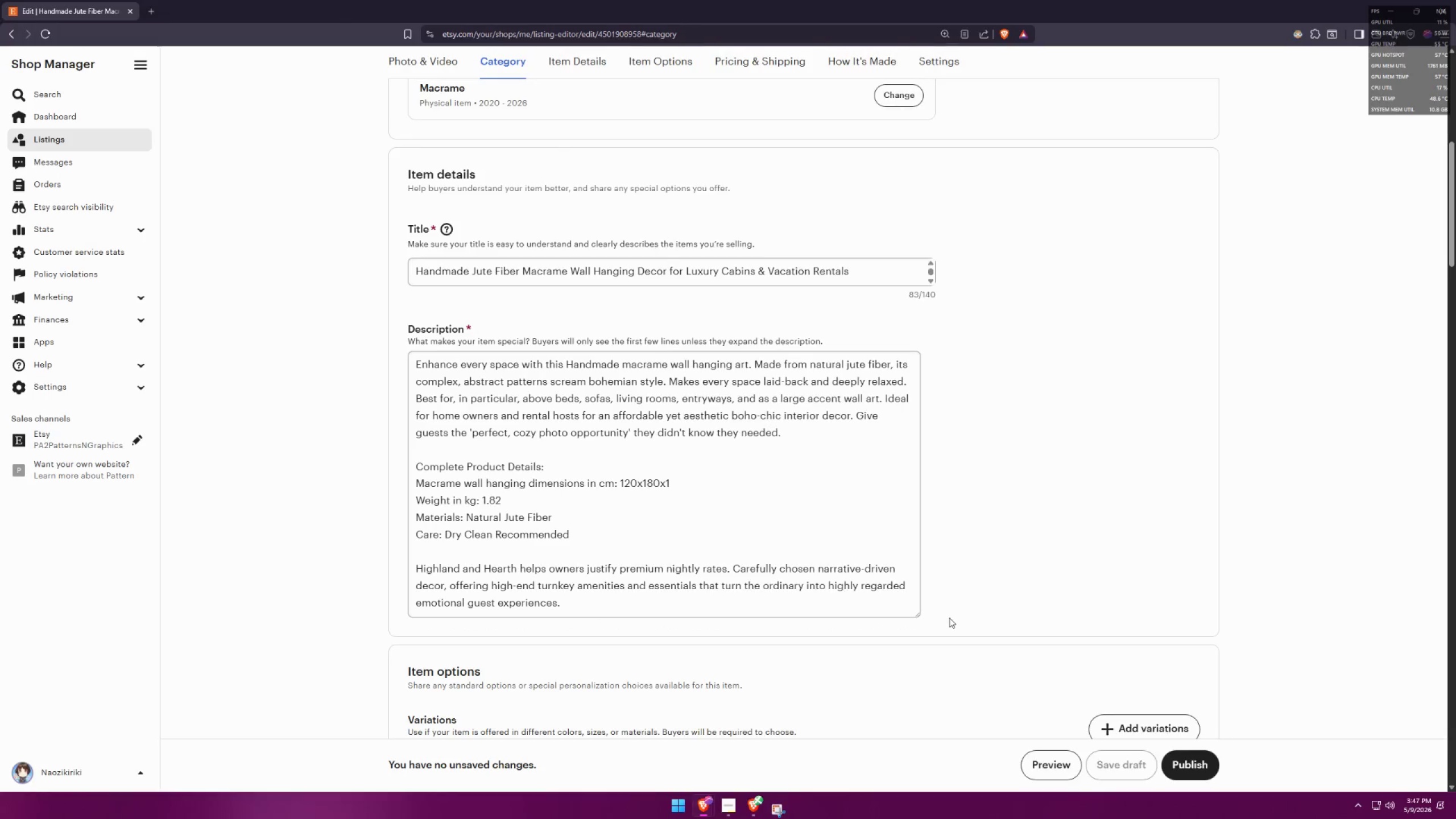 
key(Alt+Tab)
 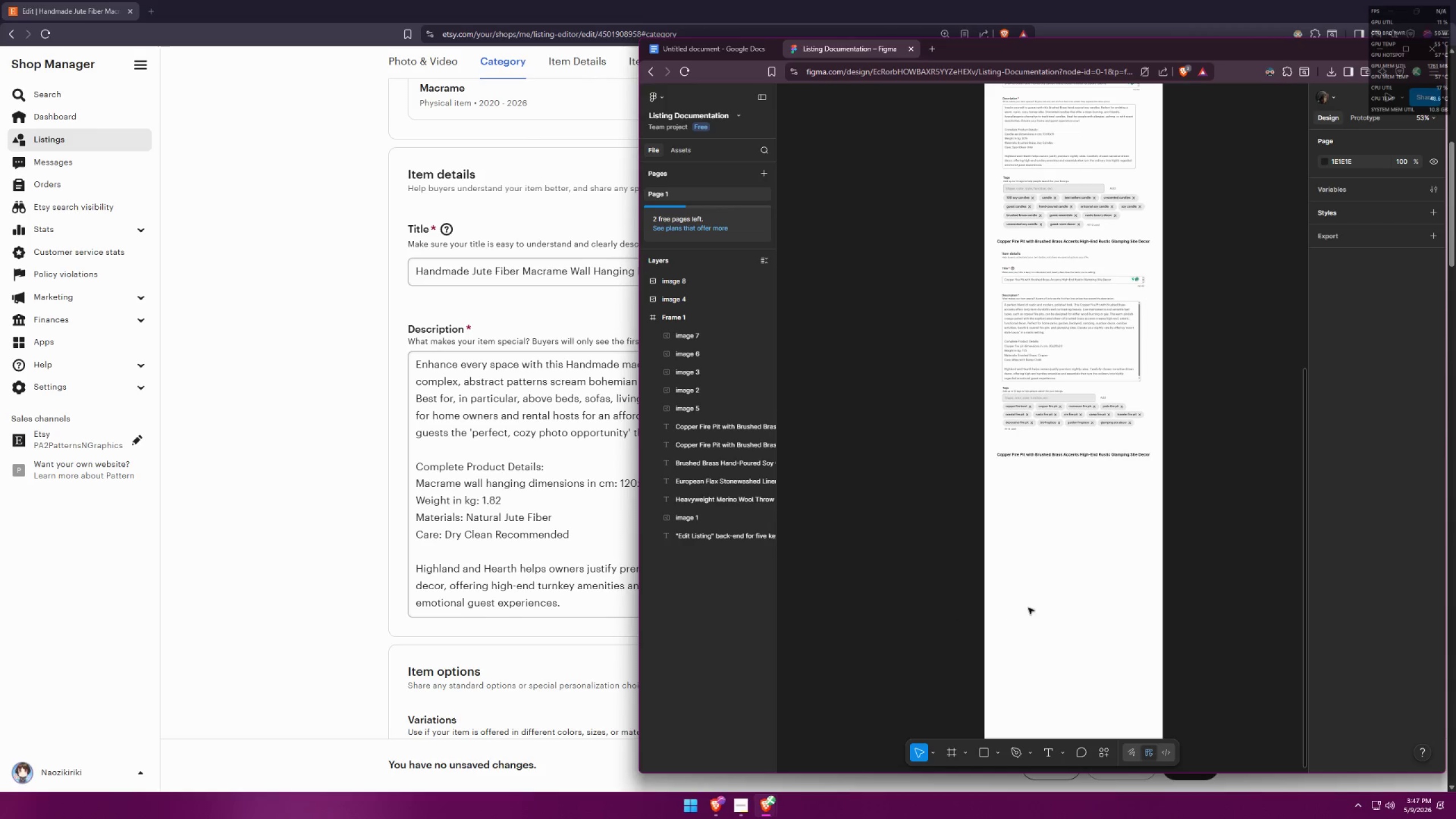 
left_click([1057, 561])
 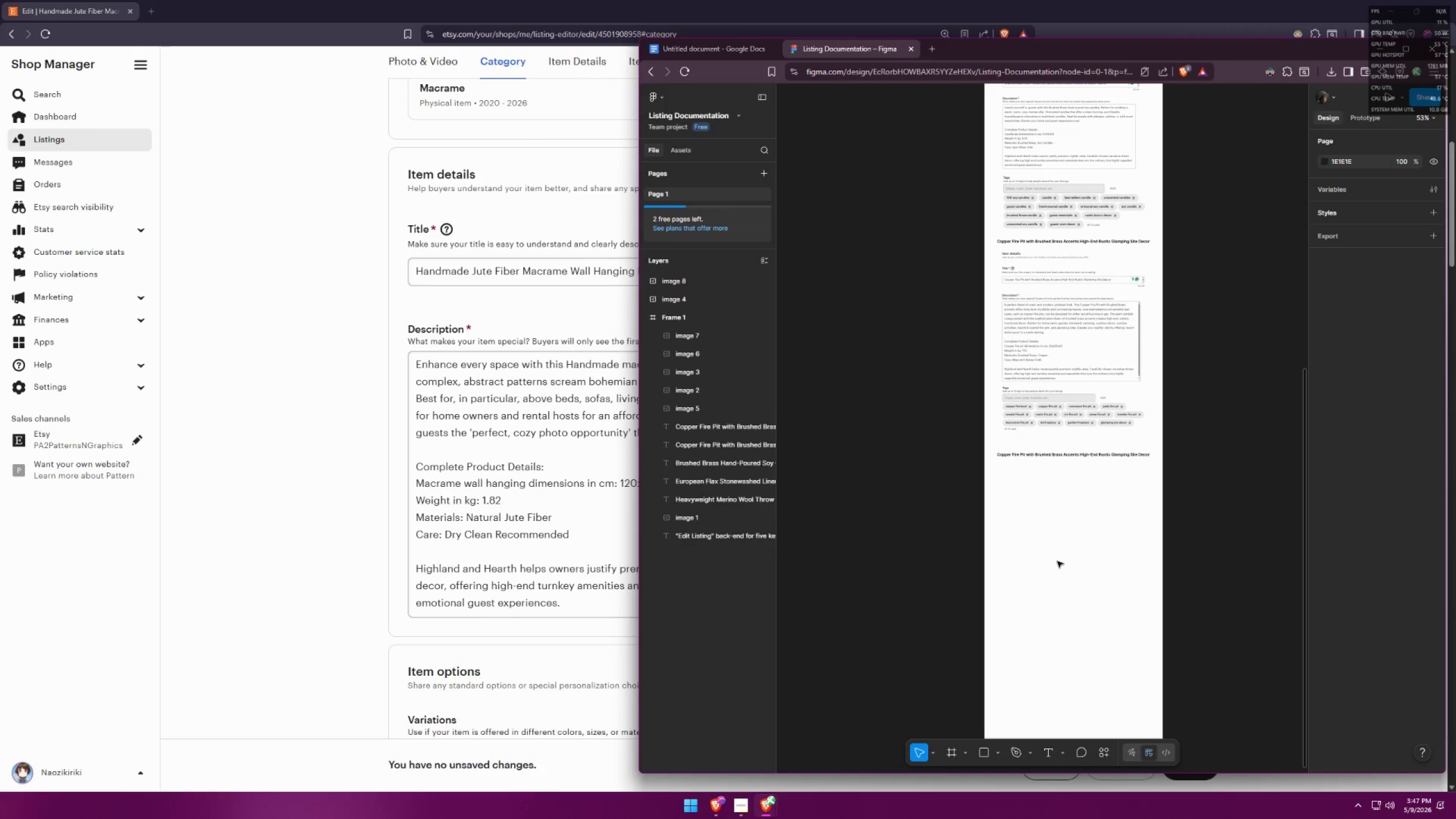 
key(Control+ControlLeft)
 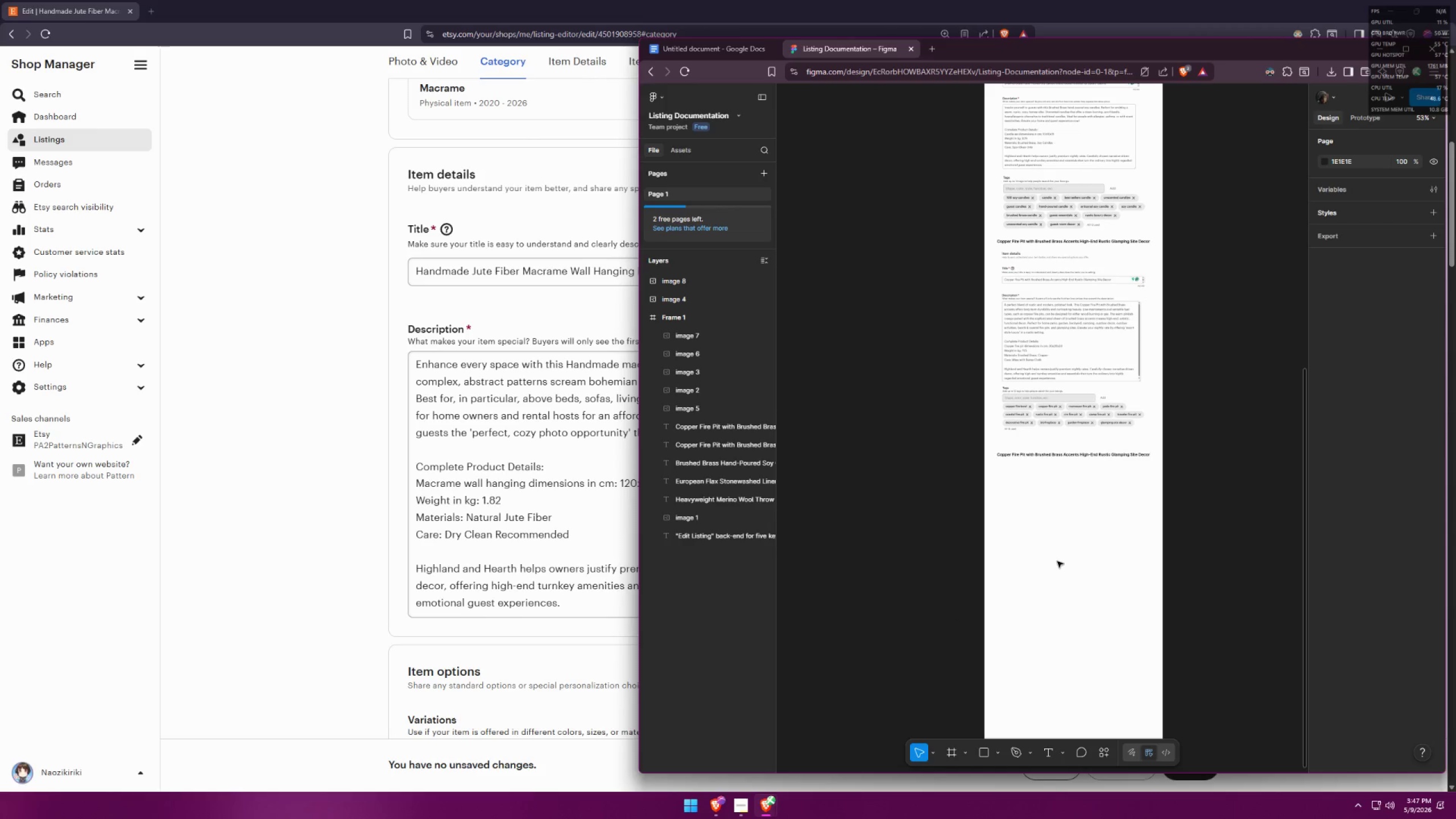 
key(Control+V)
 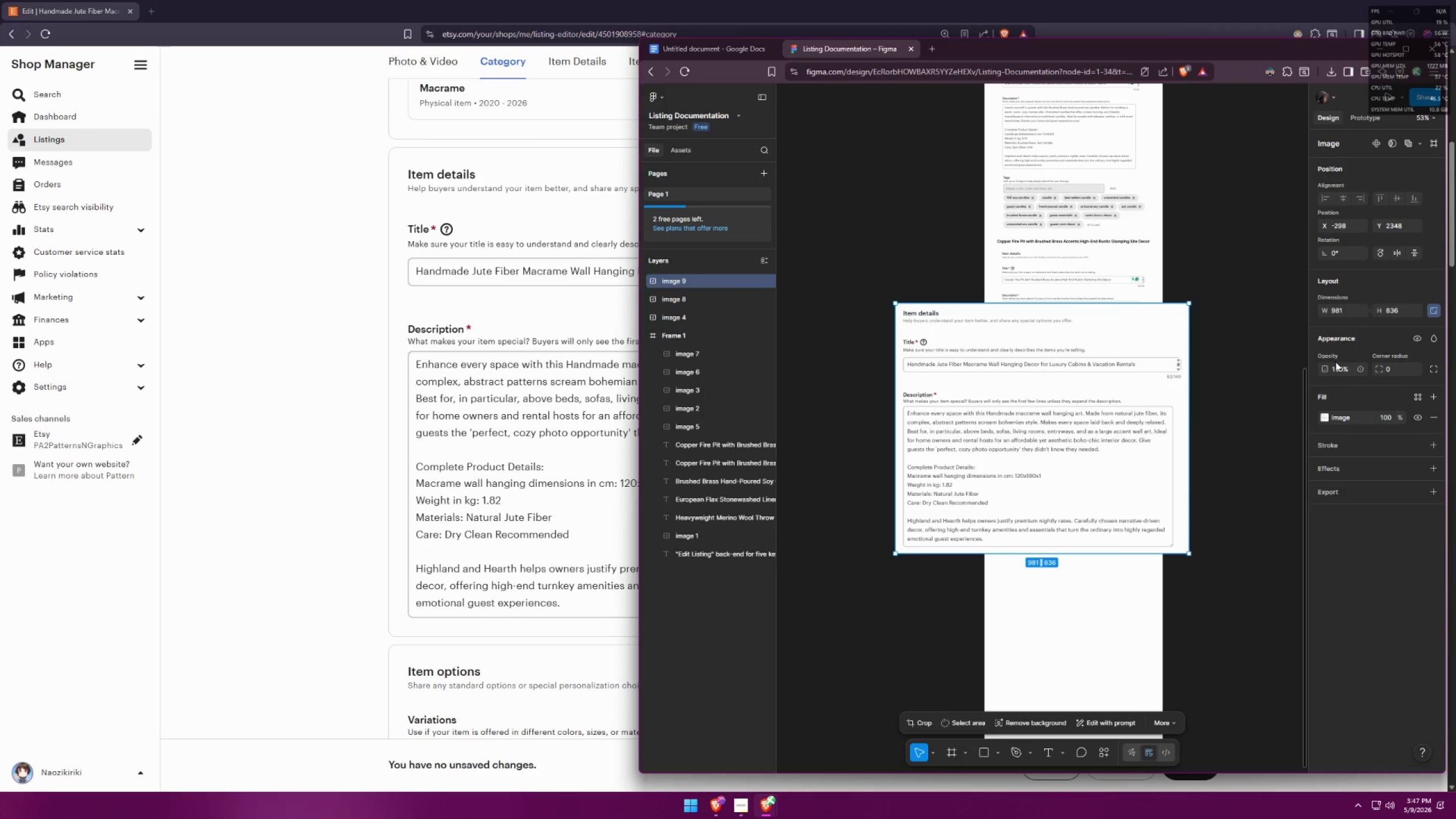 
left_click([1335, 375])
 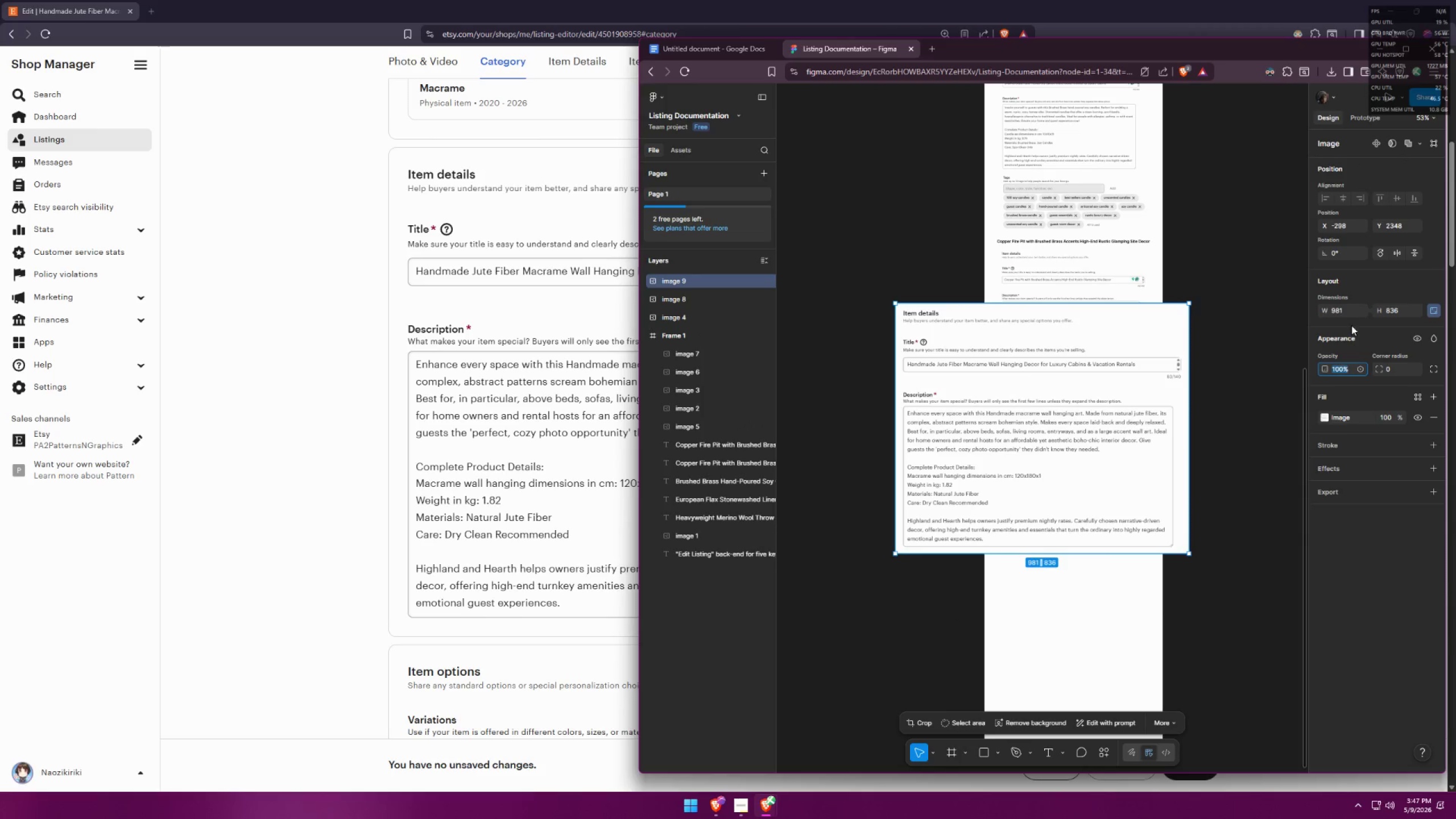 
left_click([1337, 312])
 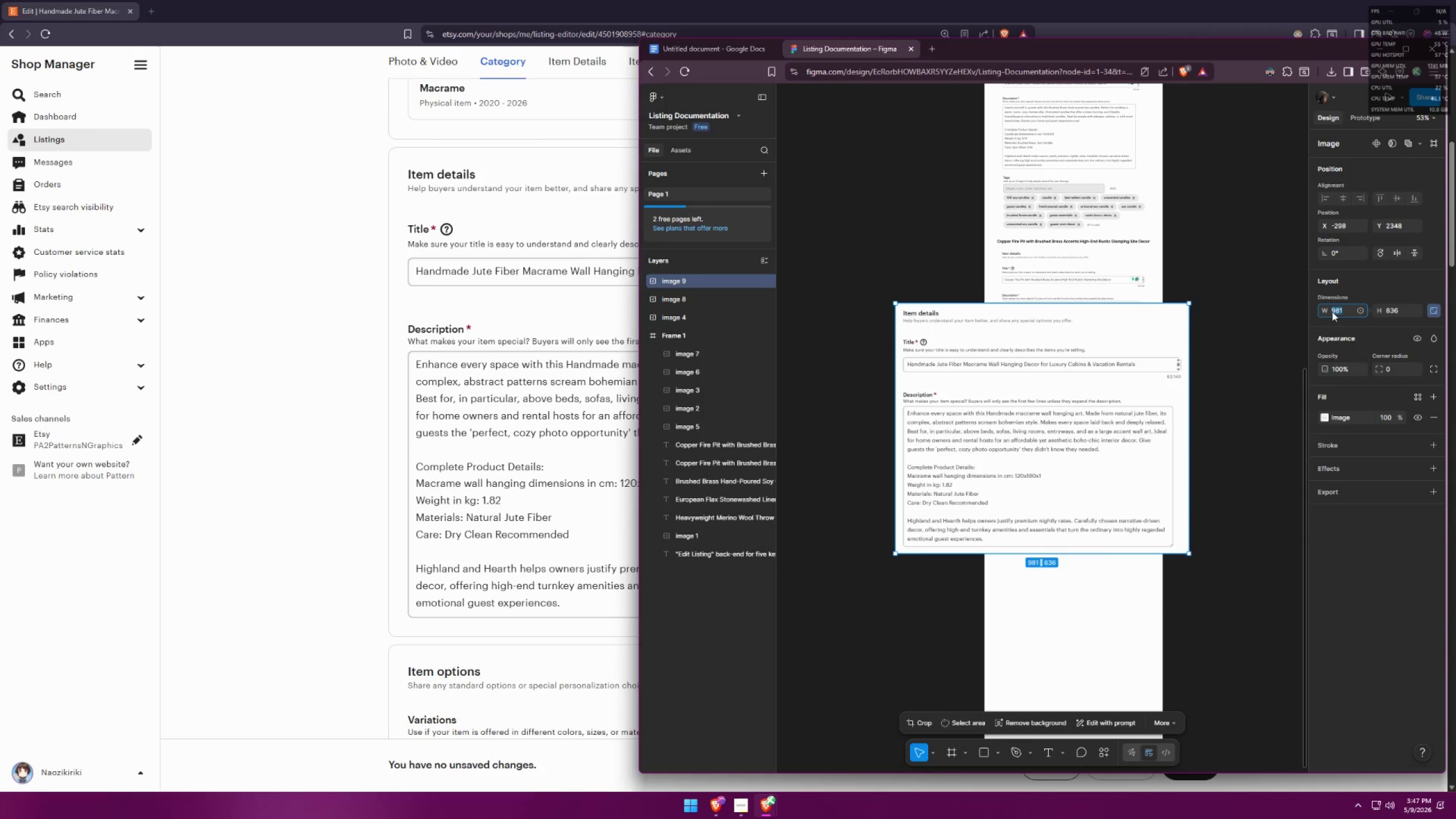 
type(500)
 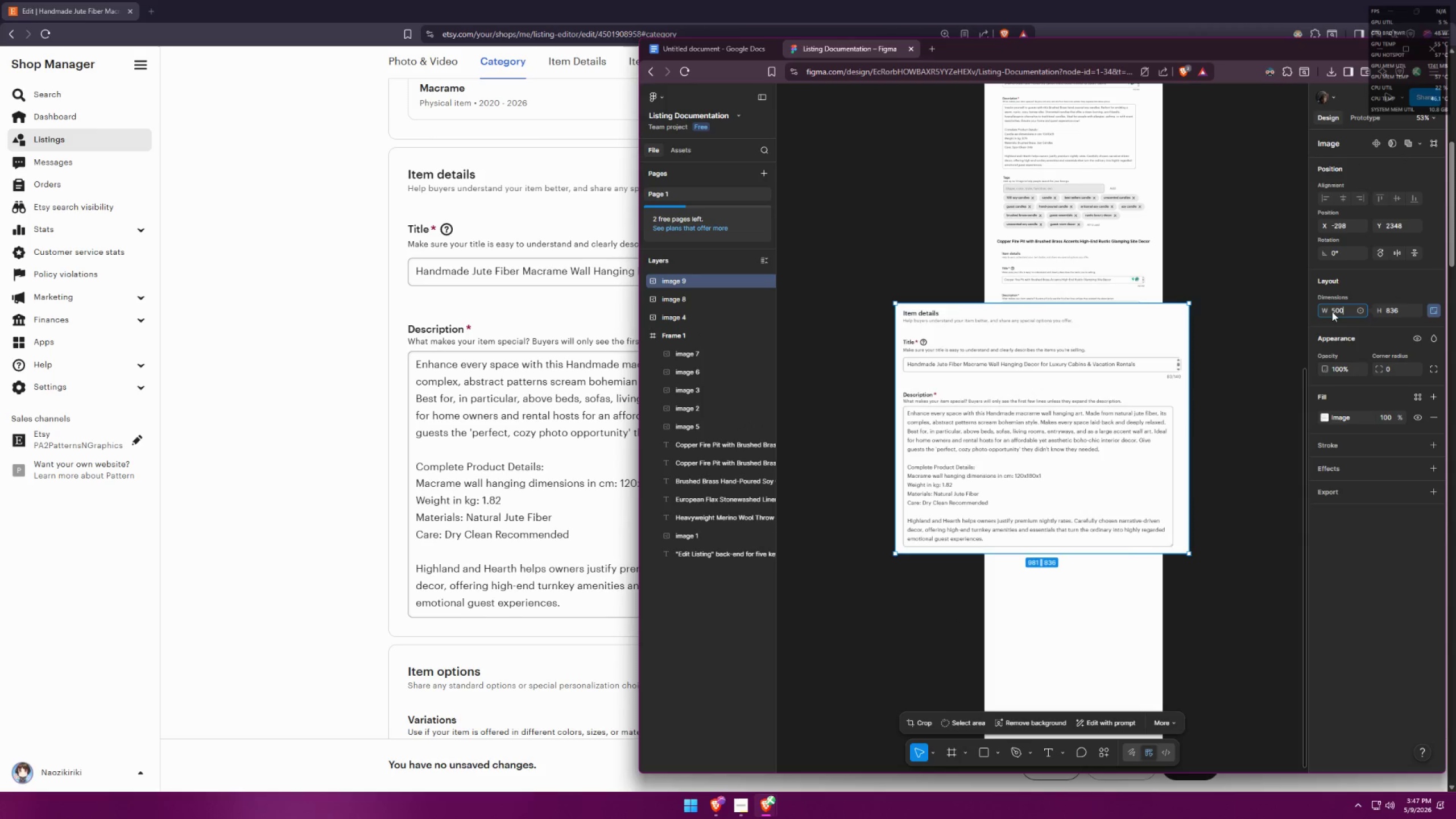 
key(Enter)
 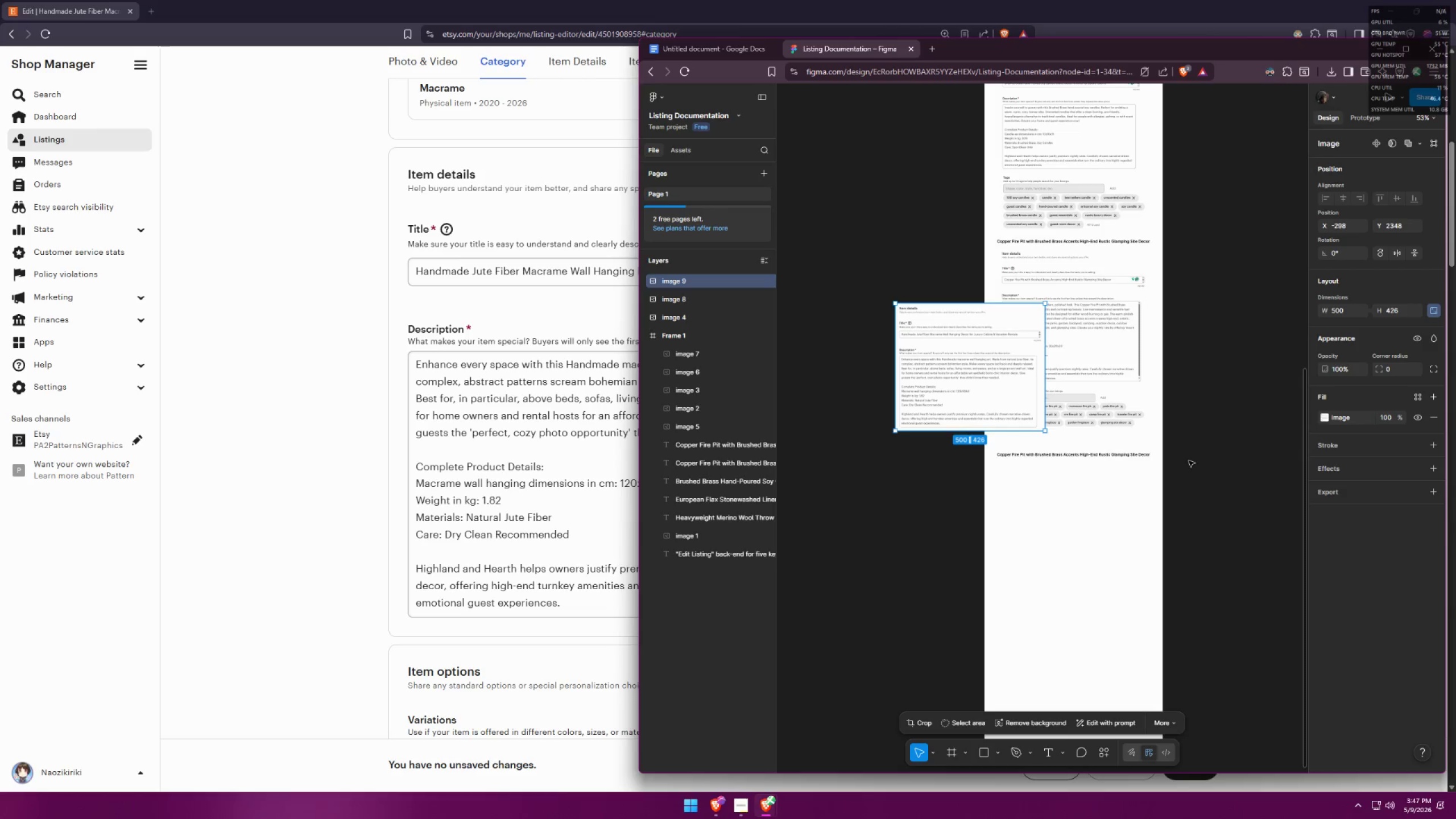 
left_click([1201, 457])
 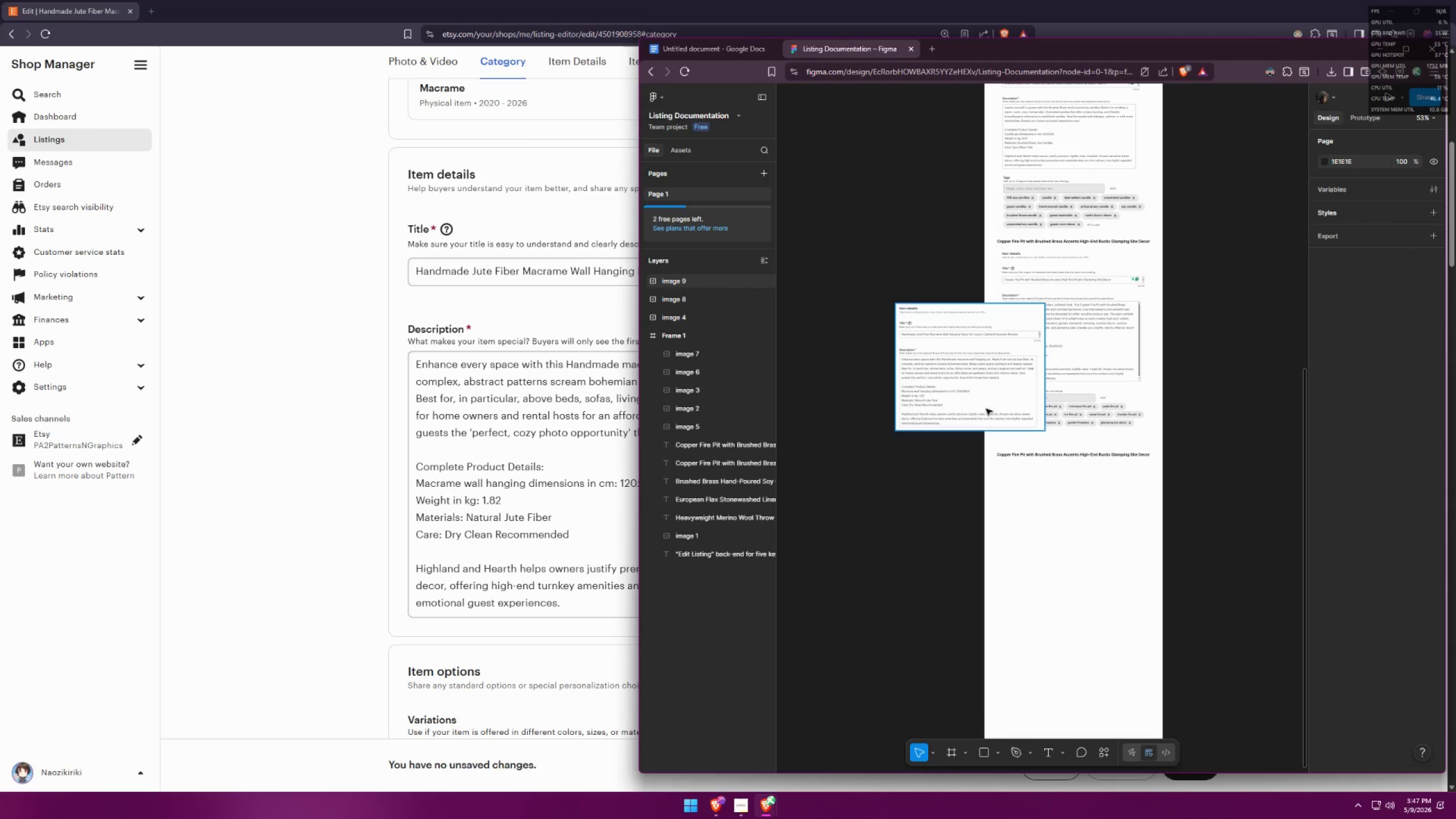 
left_click_drag(start_coordinate=[970, 382], to_coordinate=[1073, 543])
 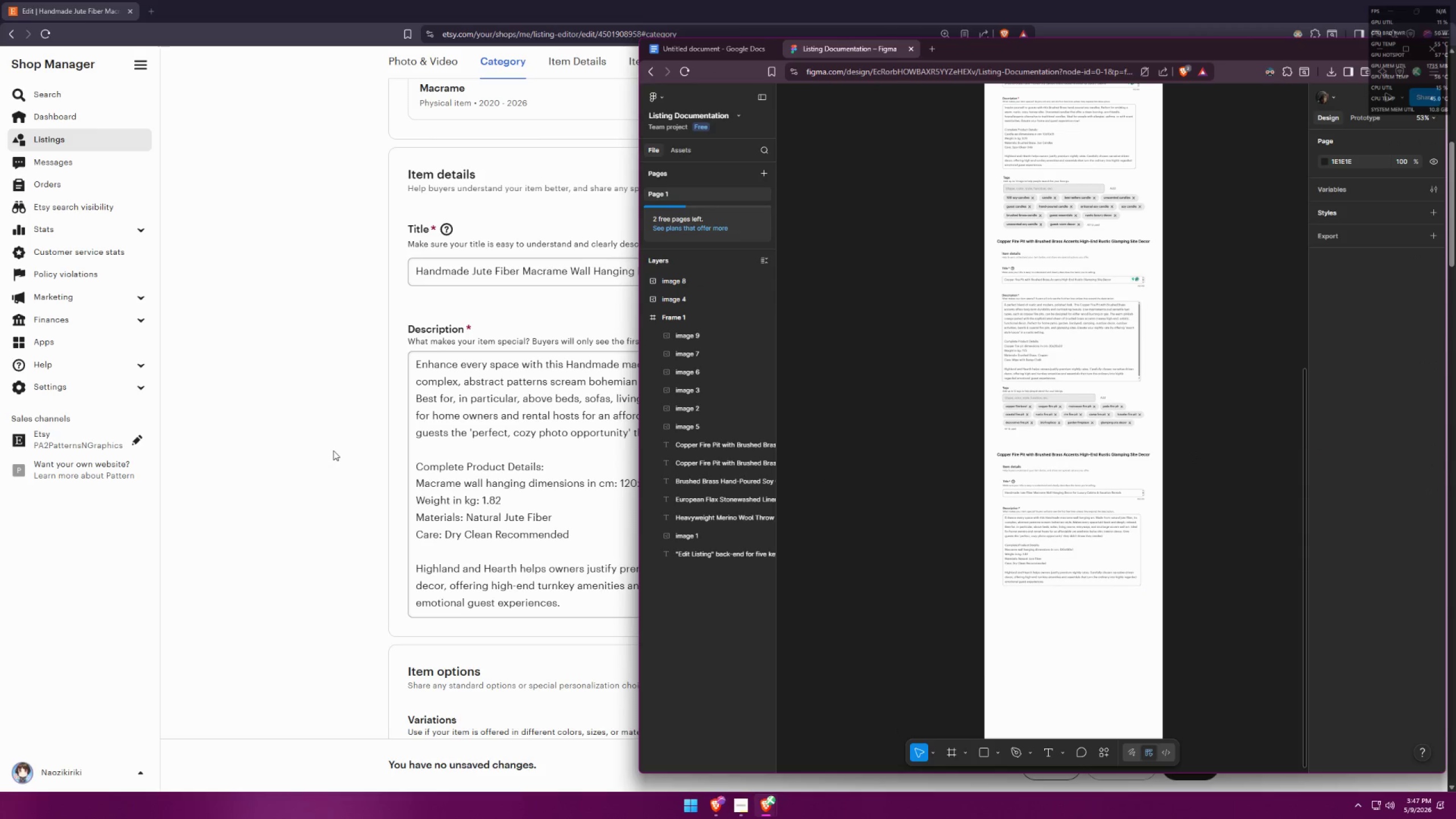 
key(Meta+MetaLeft)
 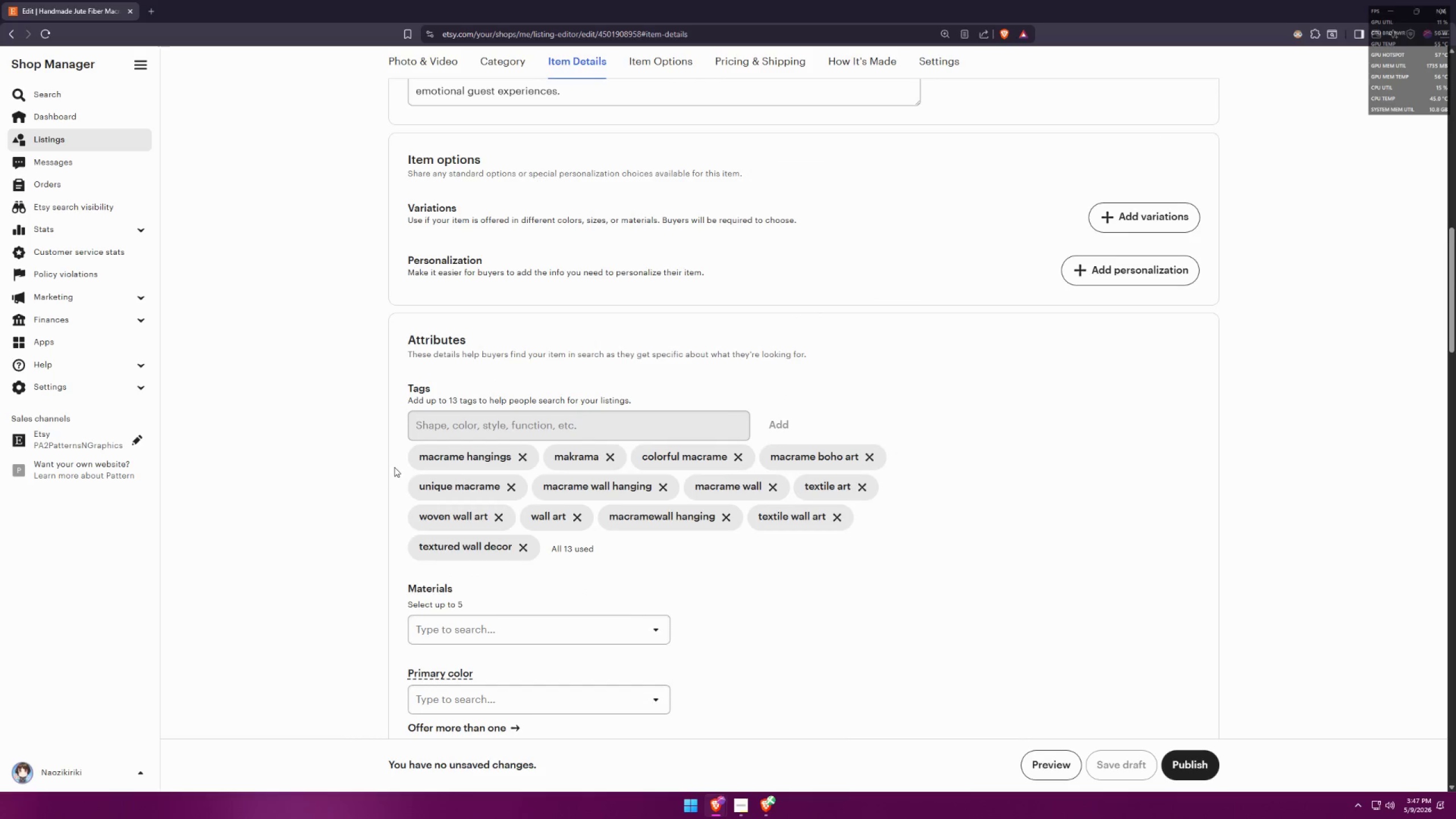 
key(Meta+Shift+ShiftLeft)
 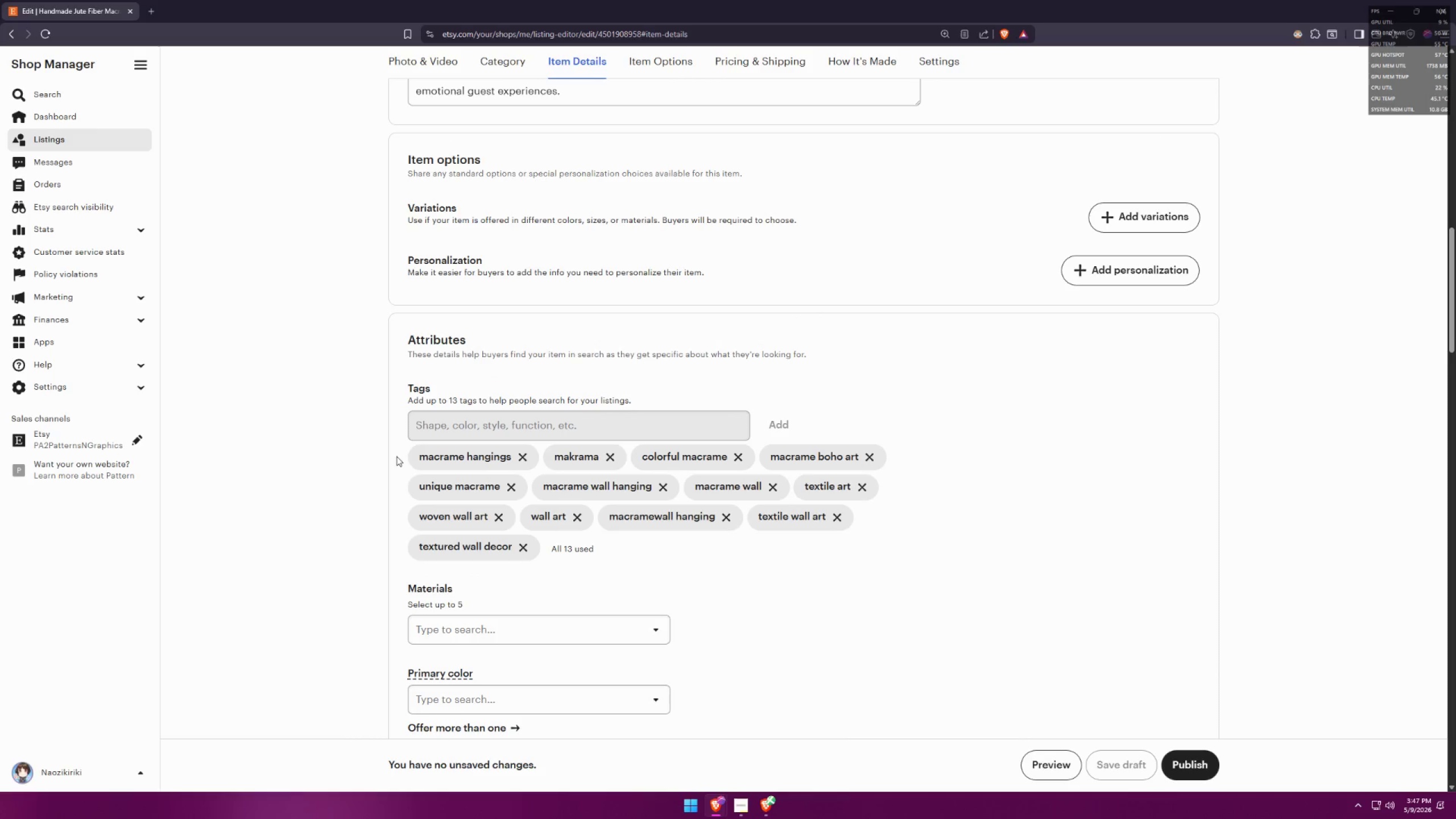 
key(Meta+Shift+S)
 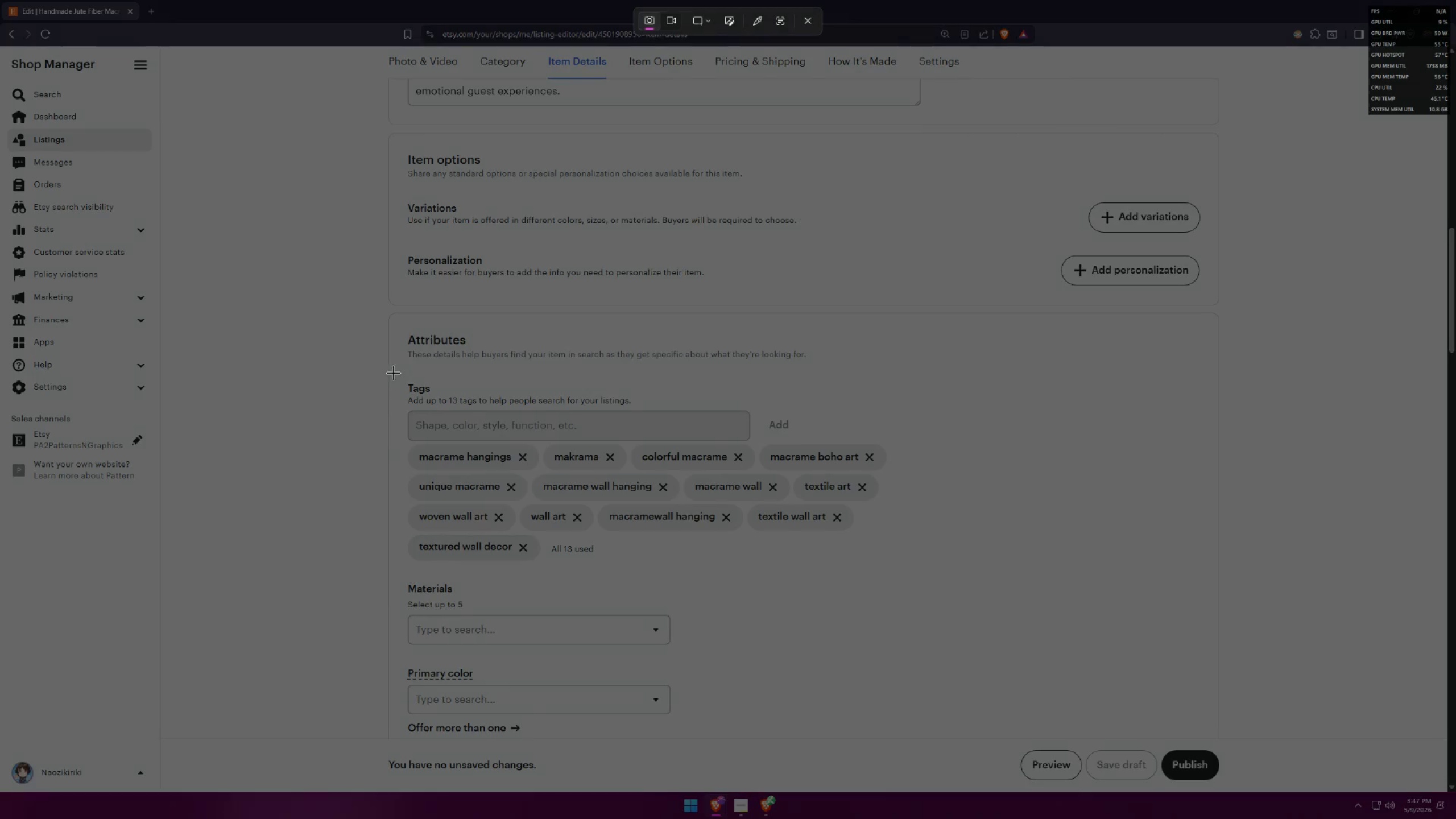 
scroll: coordinate [390, 473], scroll_direction: down, amount: 9.0
 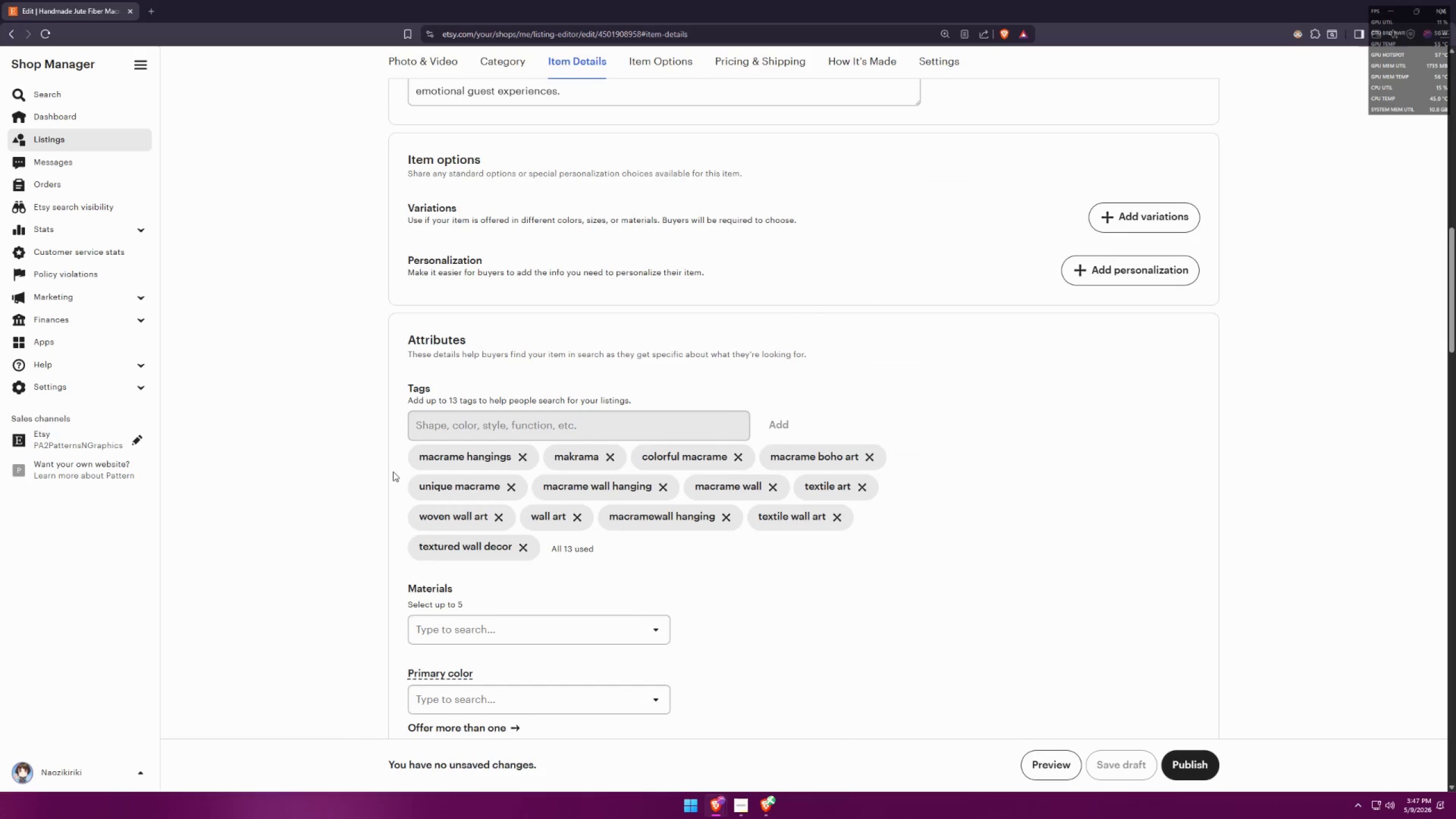 
left_click_drag(start_coordinate=[388, 373], to_coordinate=[905, 577])
 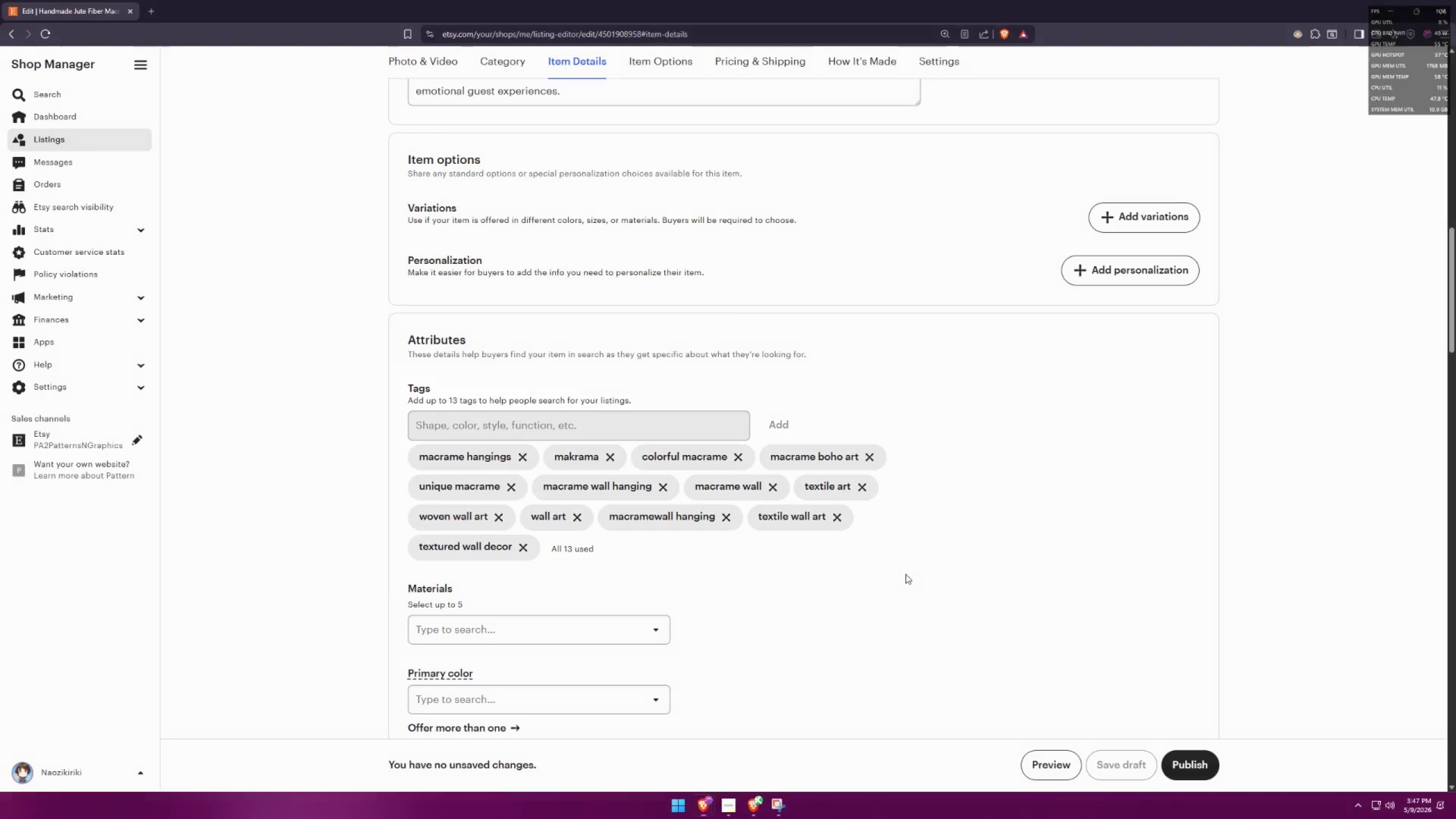 
key(Alt+AltLeft)
 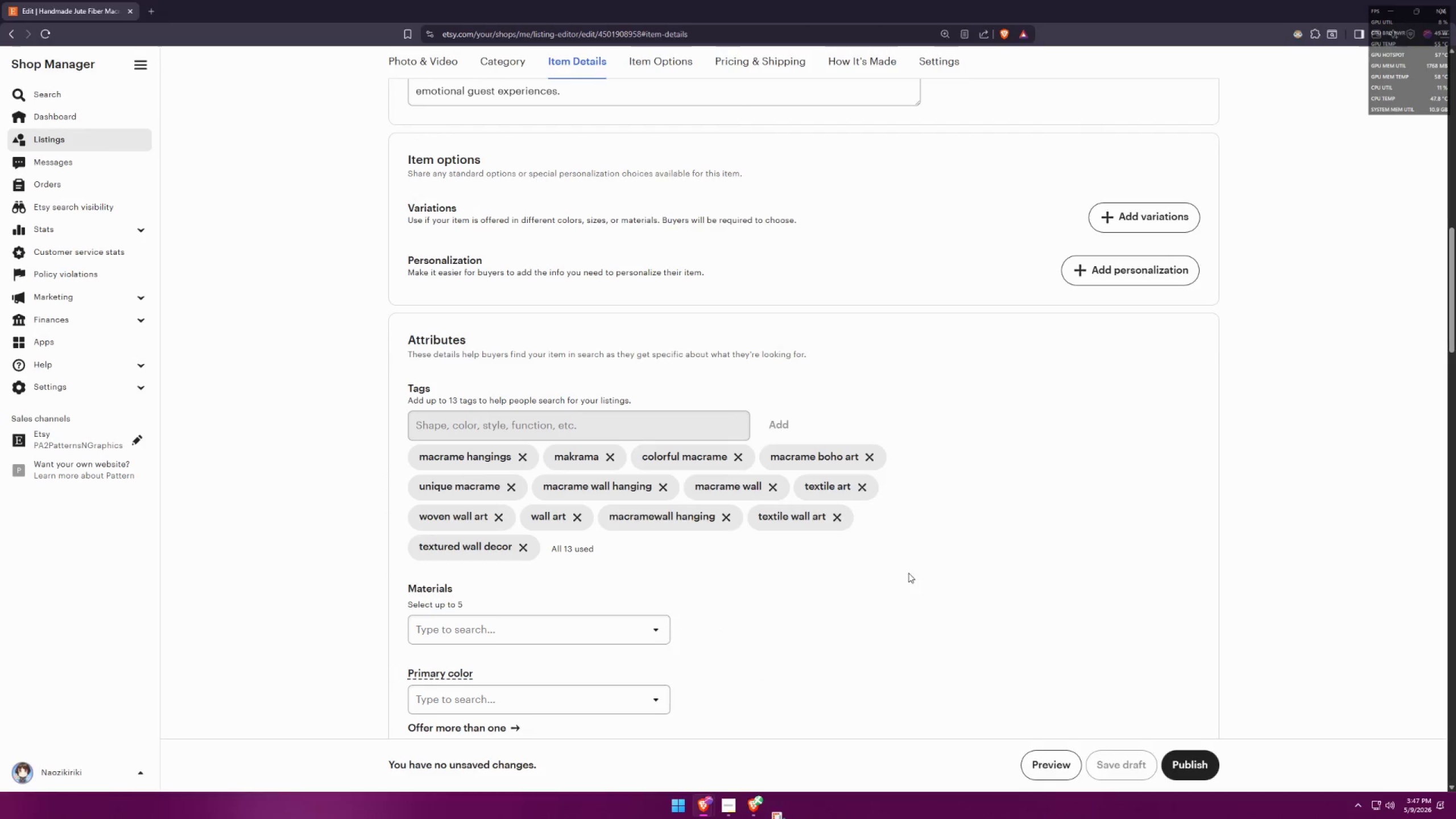 
key(Alt+Tab)
 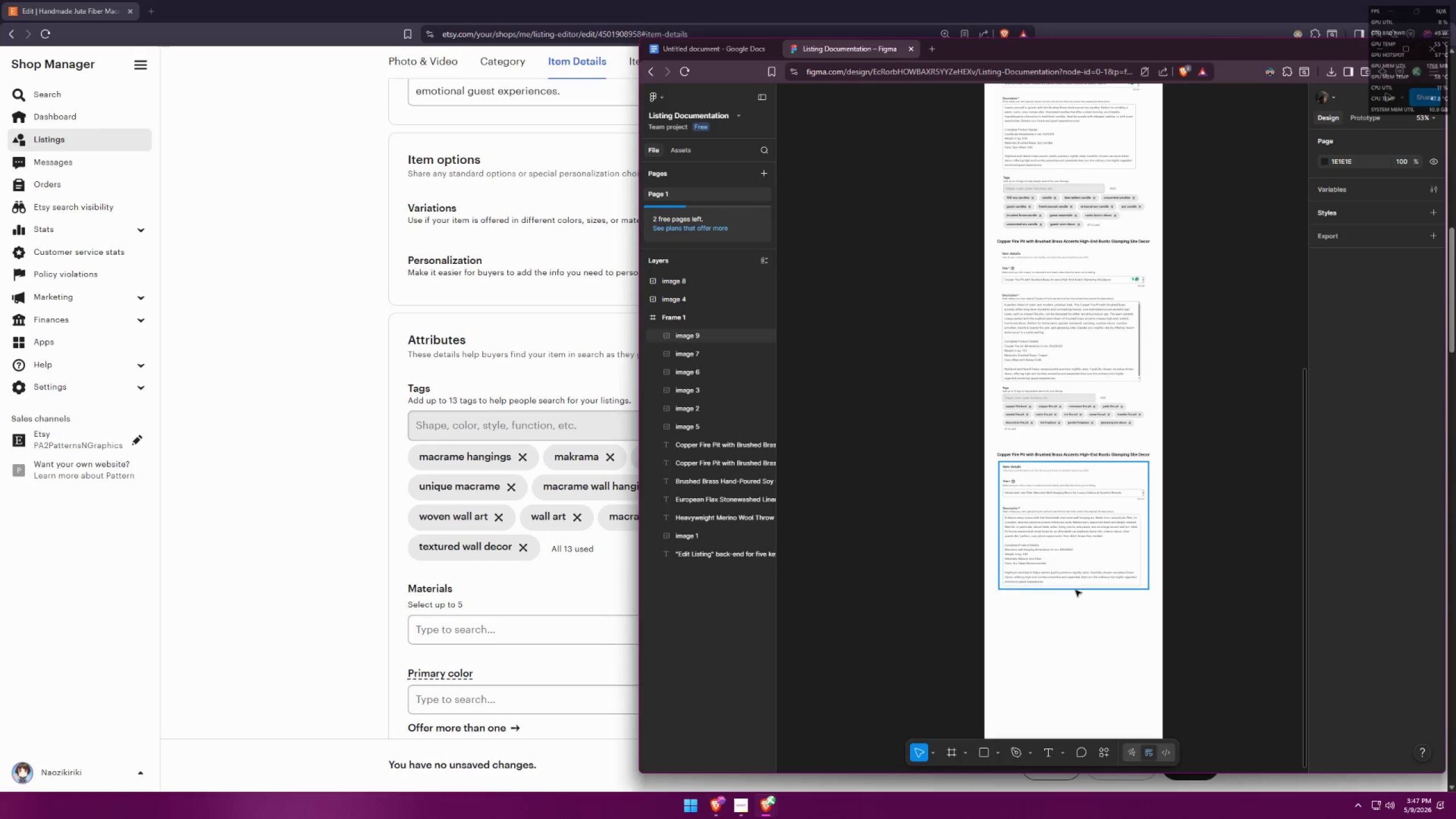 
key(Control+ControlLeft)
 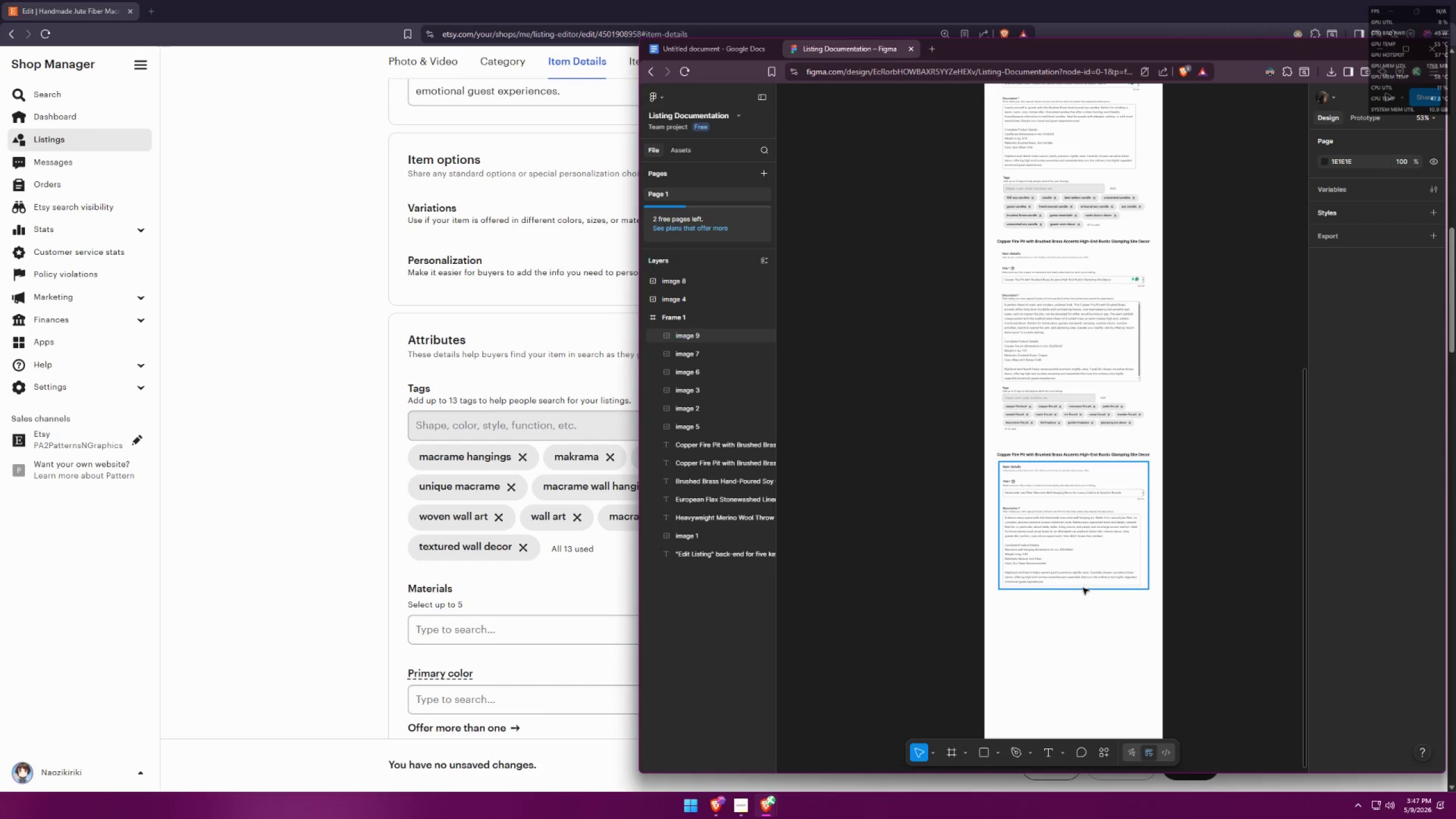 
key(Control+V)
 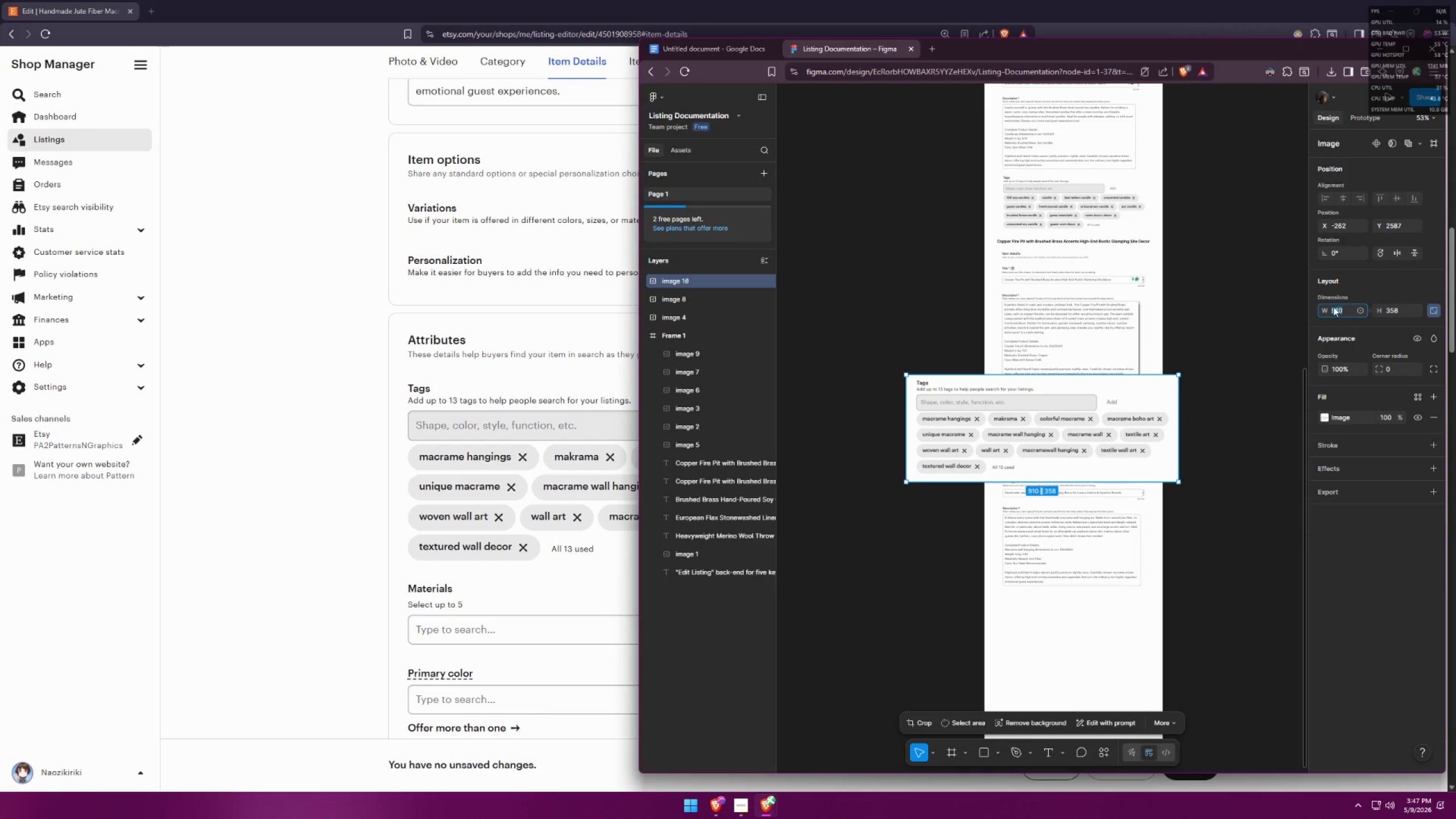 
type(500)
 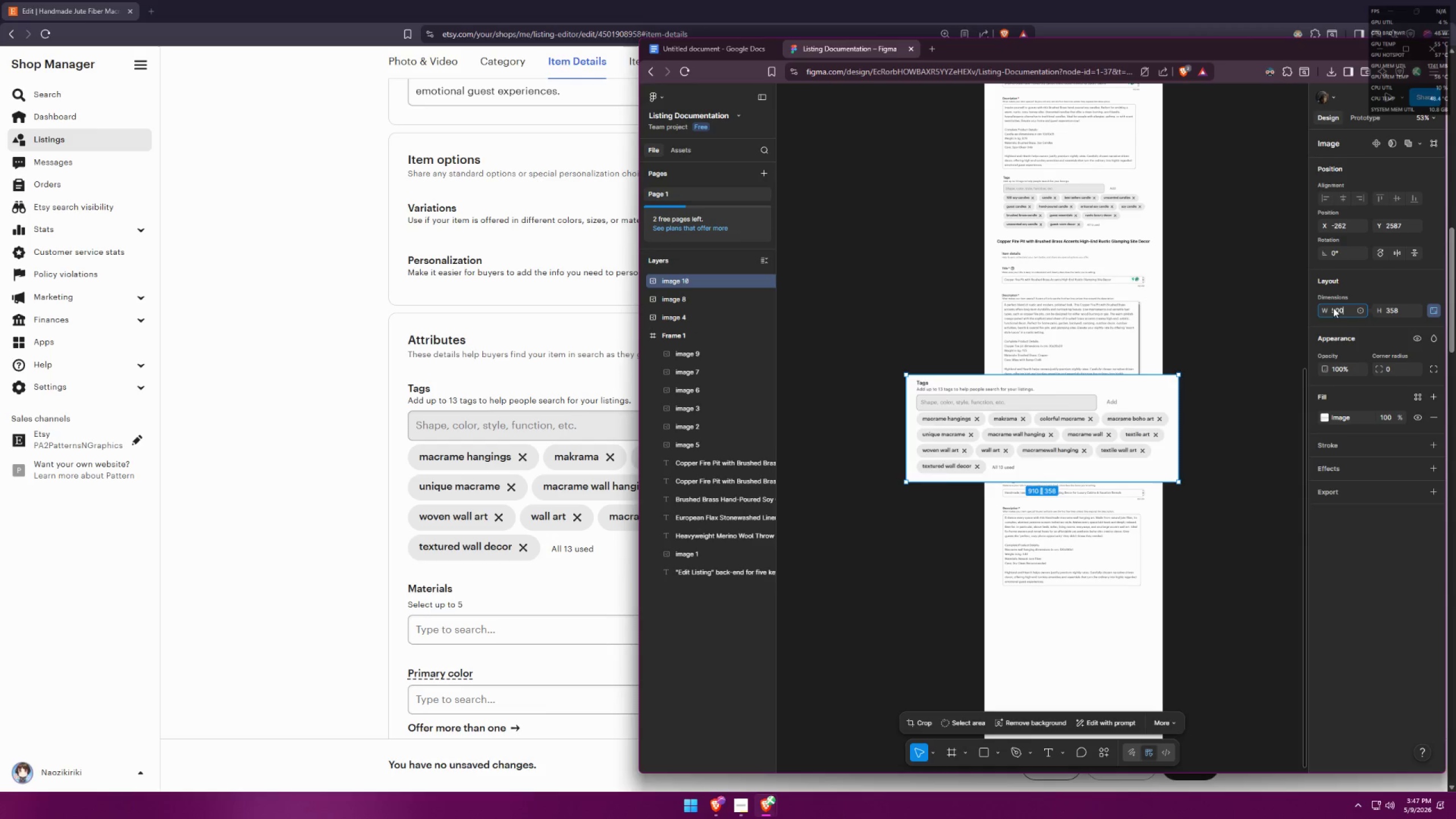 
key(Enter)
 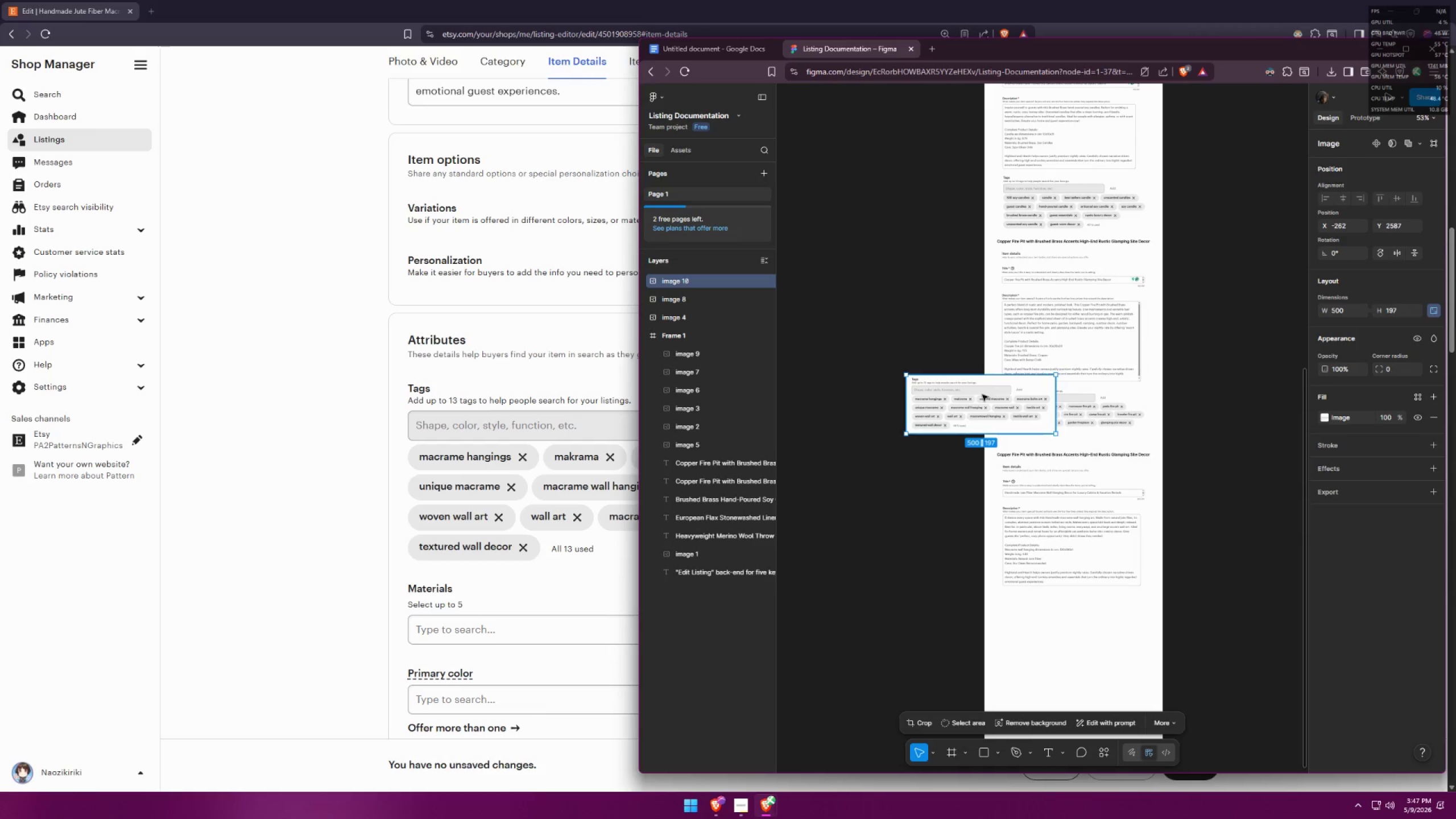 
left_click_drag(start_coordinate=[962, 406], to_coordinate=[1055, 619])
 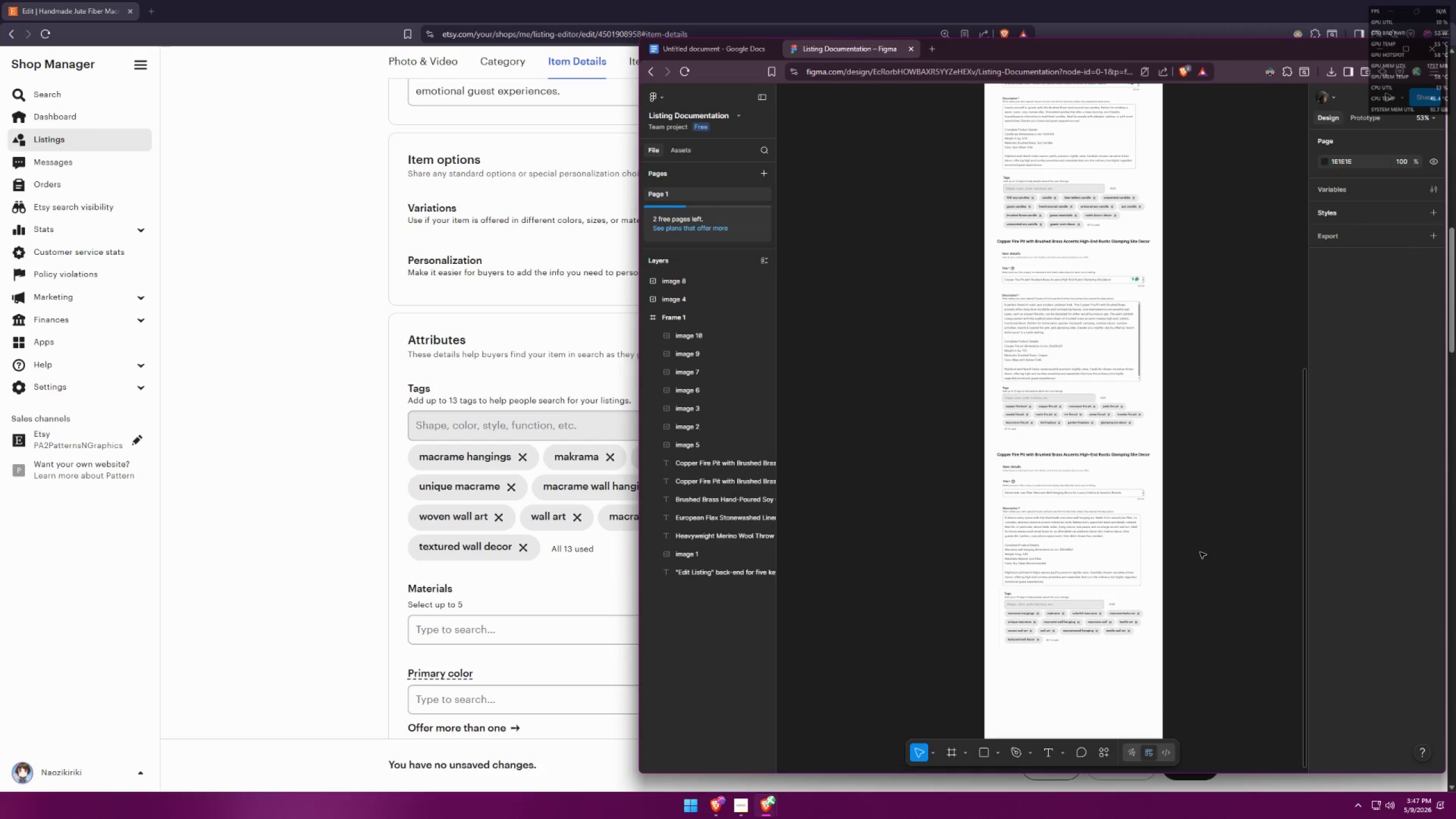 
scroll: coordinate [1172, 462], scroll_direction: down, amount: 4.0
 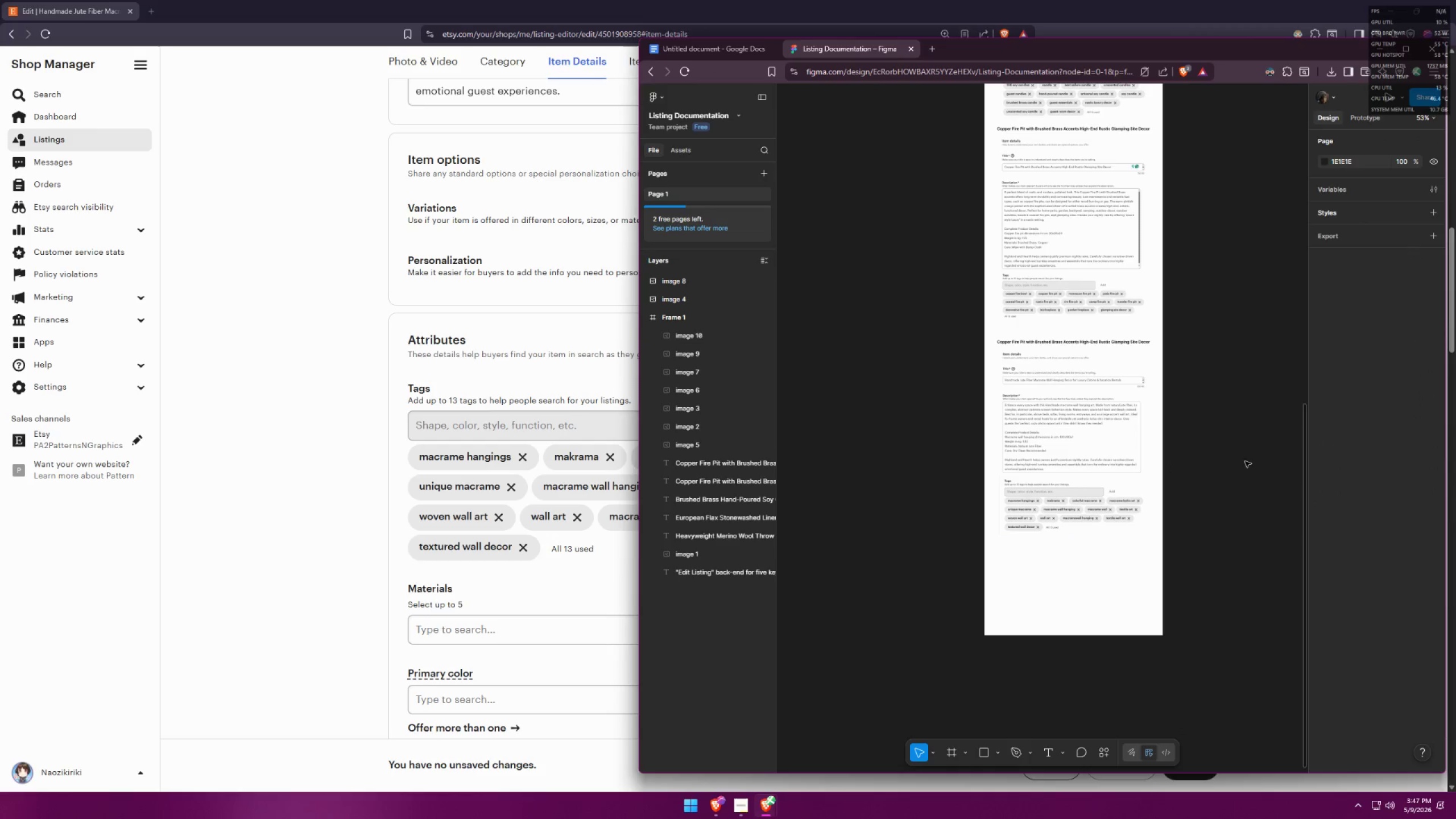 
scroll: coordinate [362, 402], scroll_direction: up, amount: 21.0
 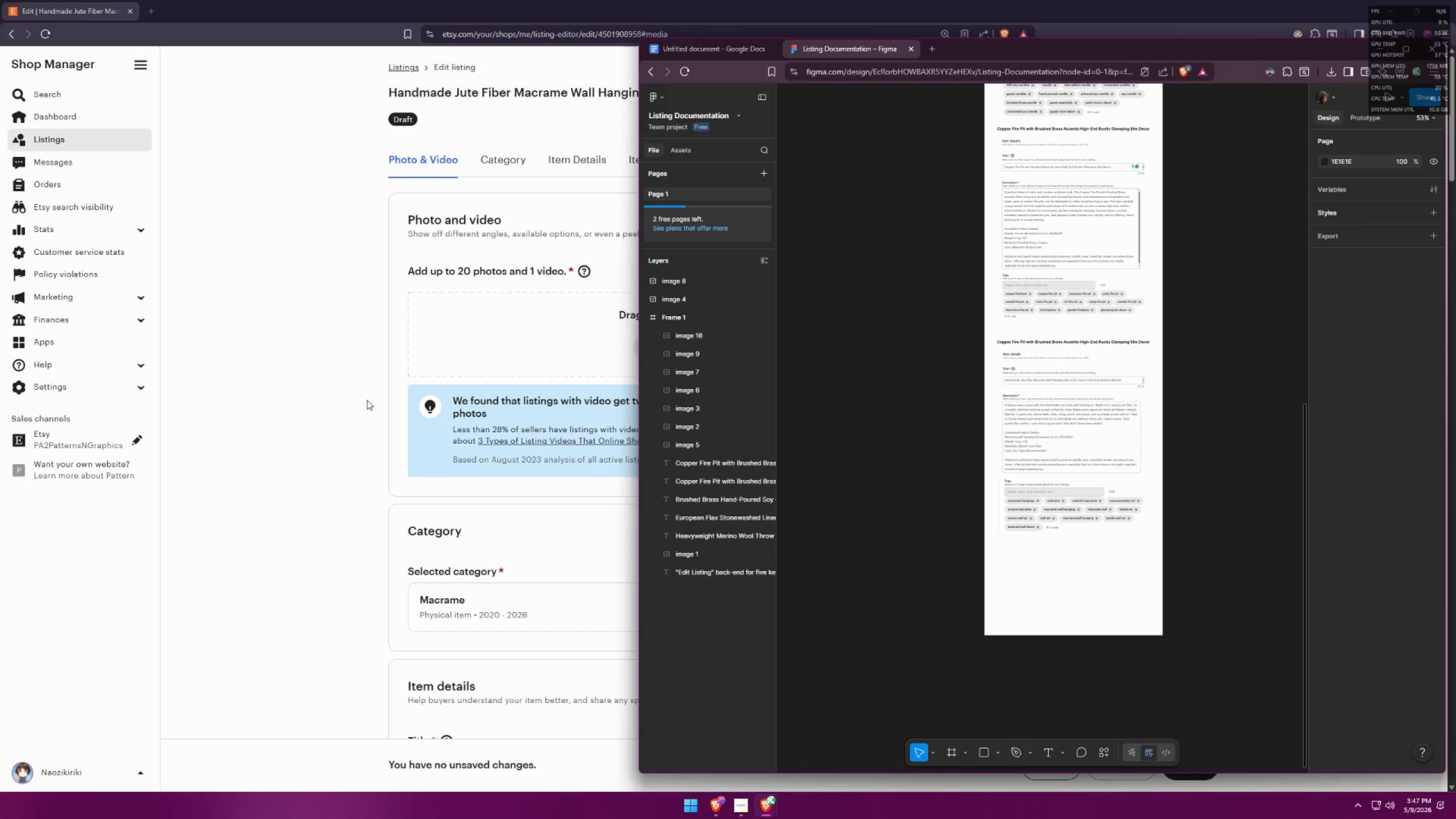 
scroll: coordinate [346, 387], scroll_direction: down, amount: 7.0
 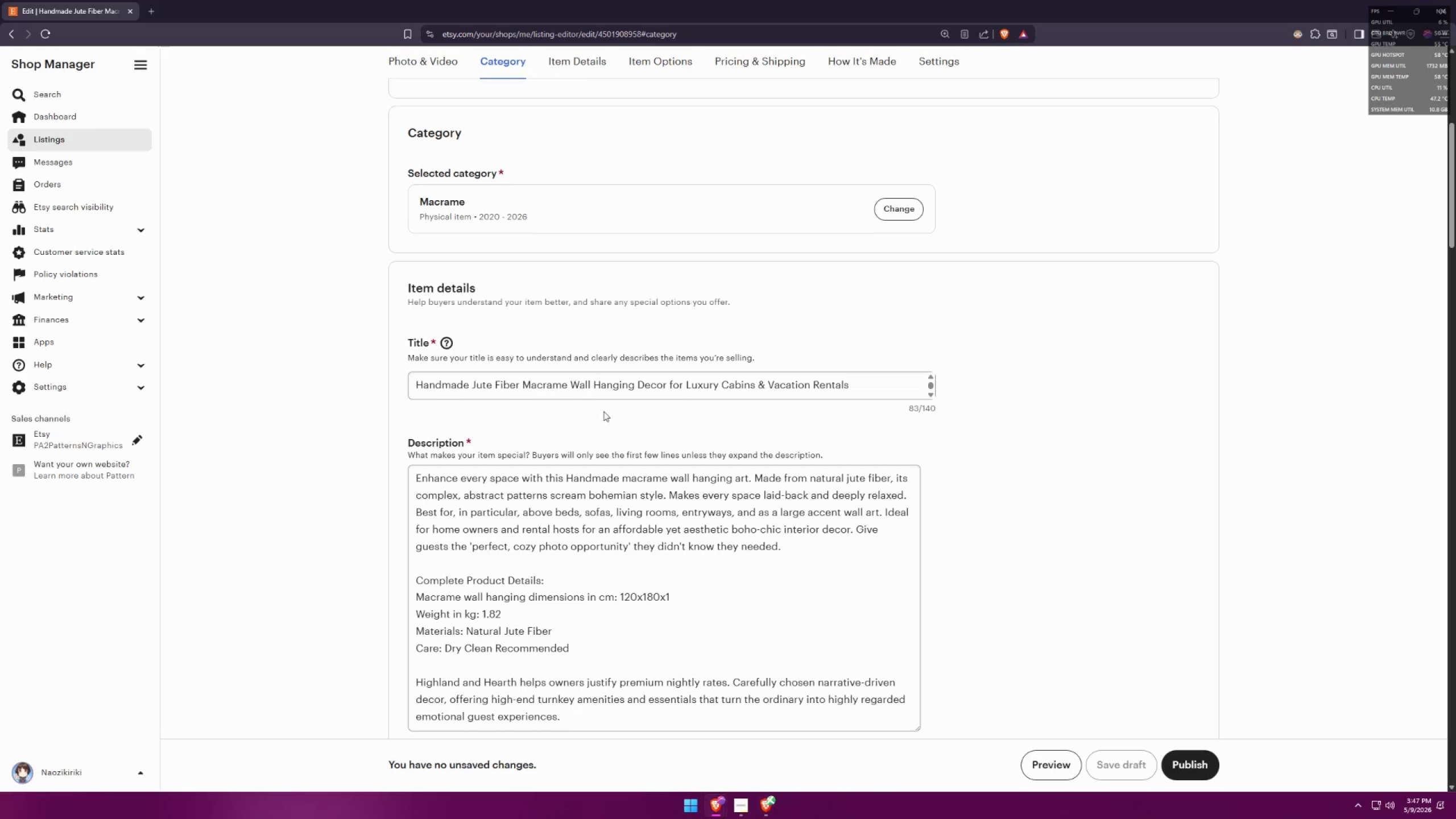 
double_click([624, 390])
 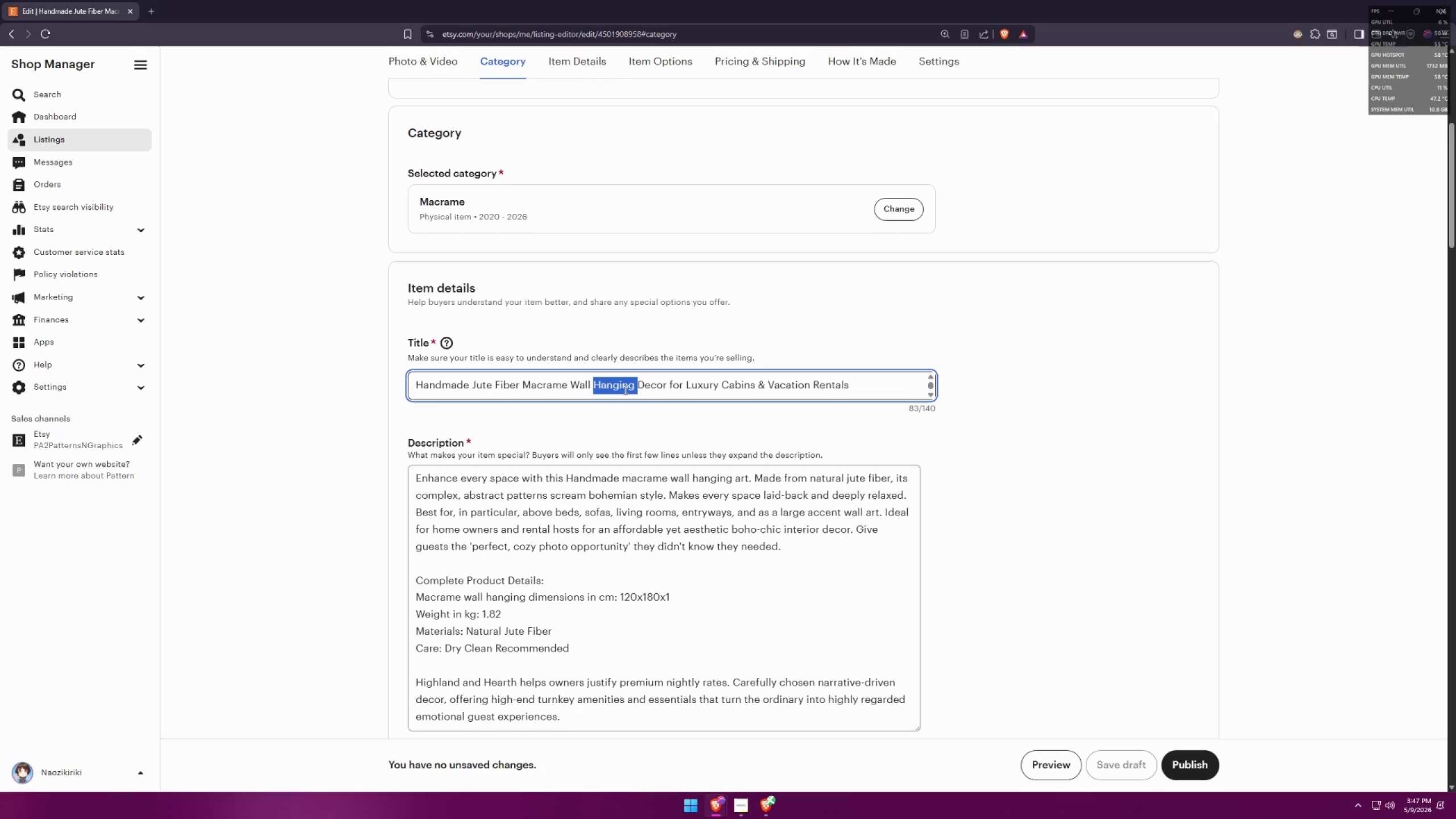 
key(Control+A)
 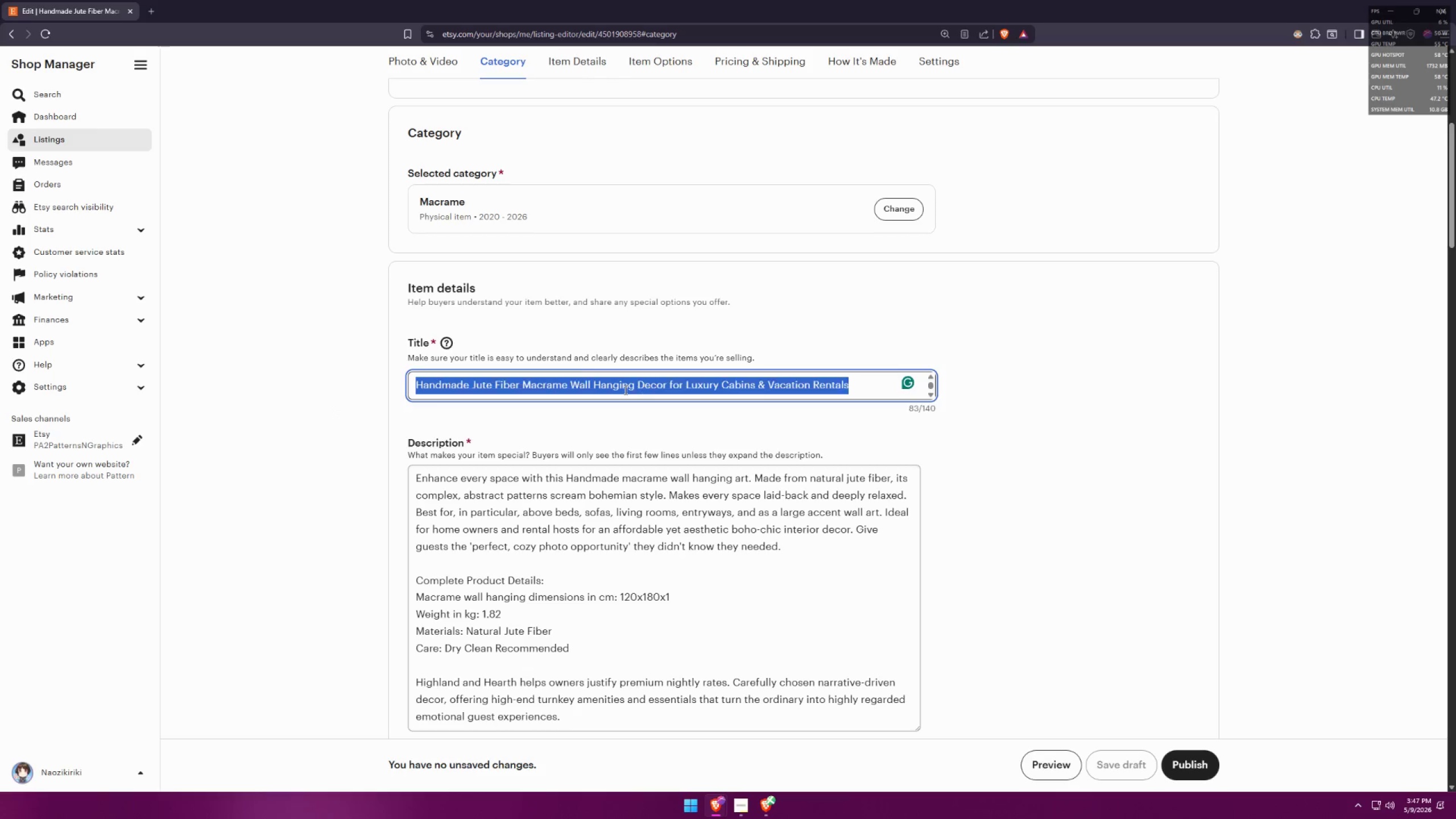 
key(Control+C)
 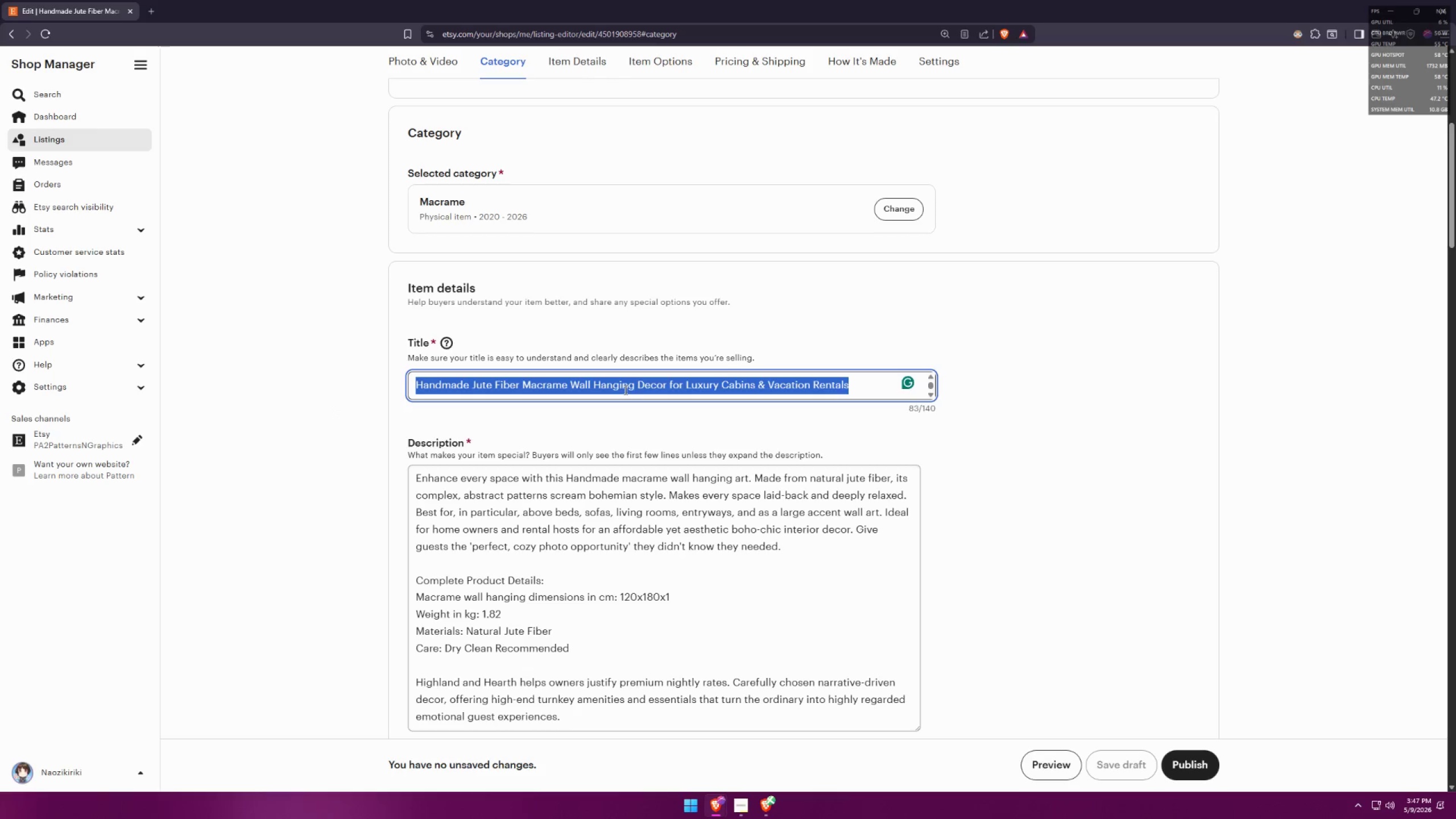 
key(Alt+AltLeft)
 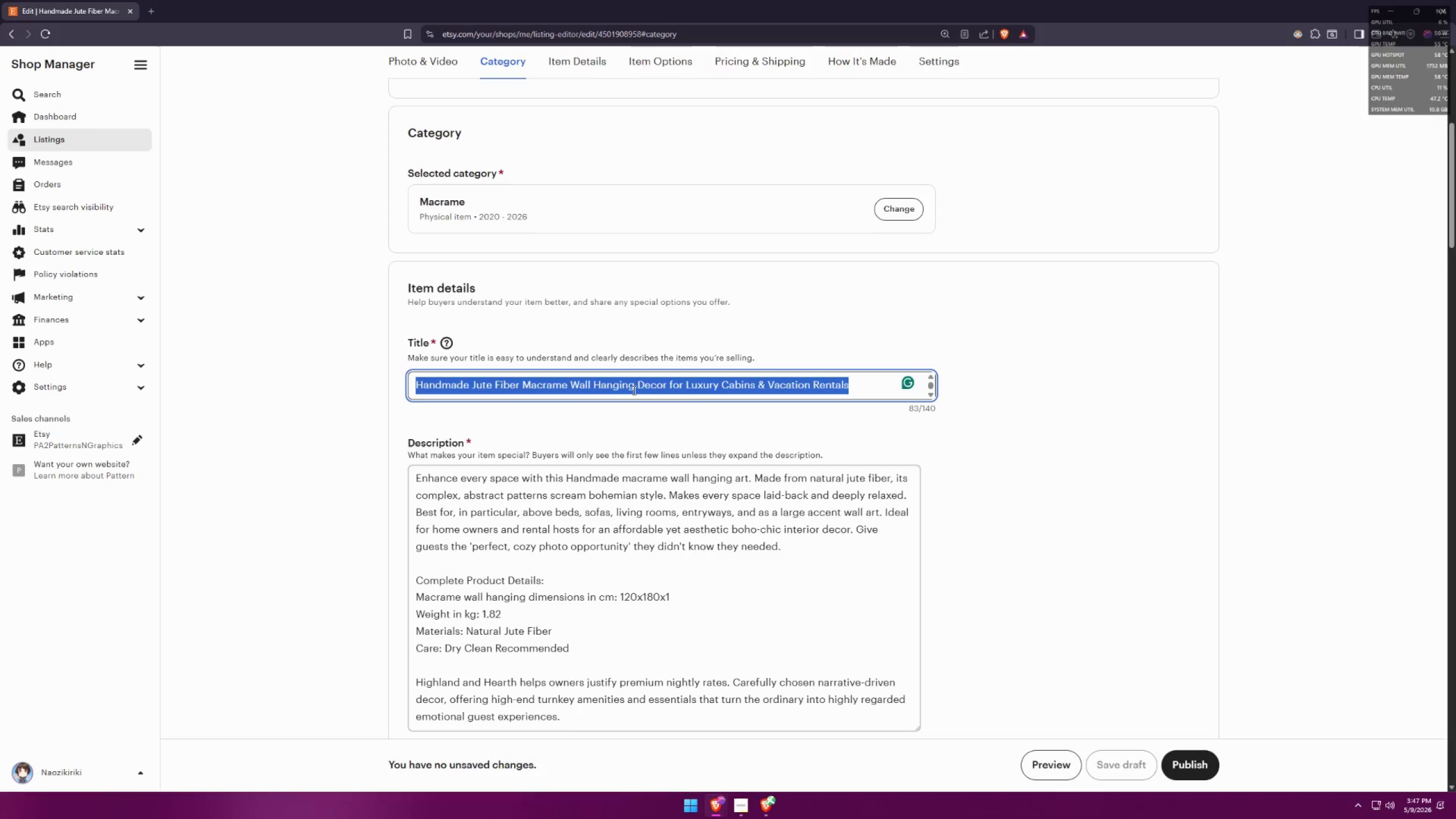 
key(Alt+Tab)
 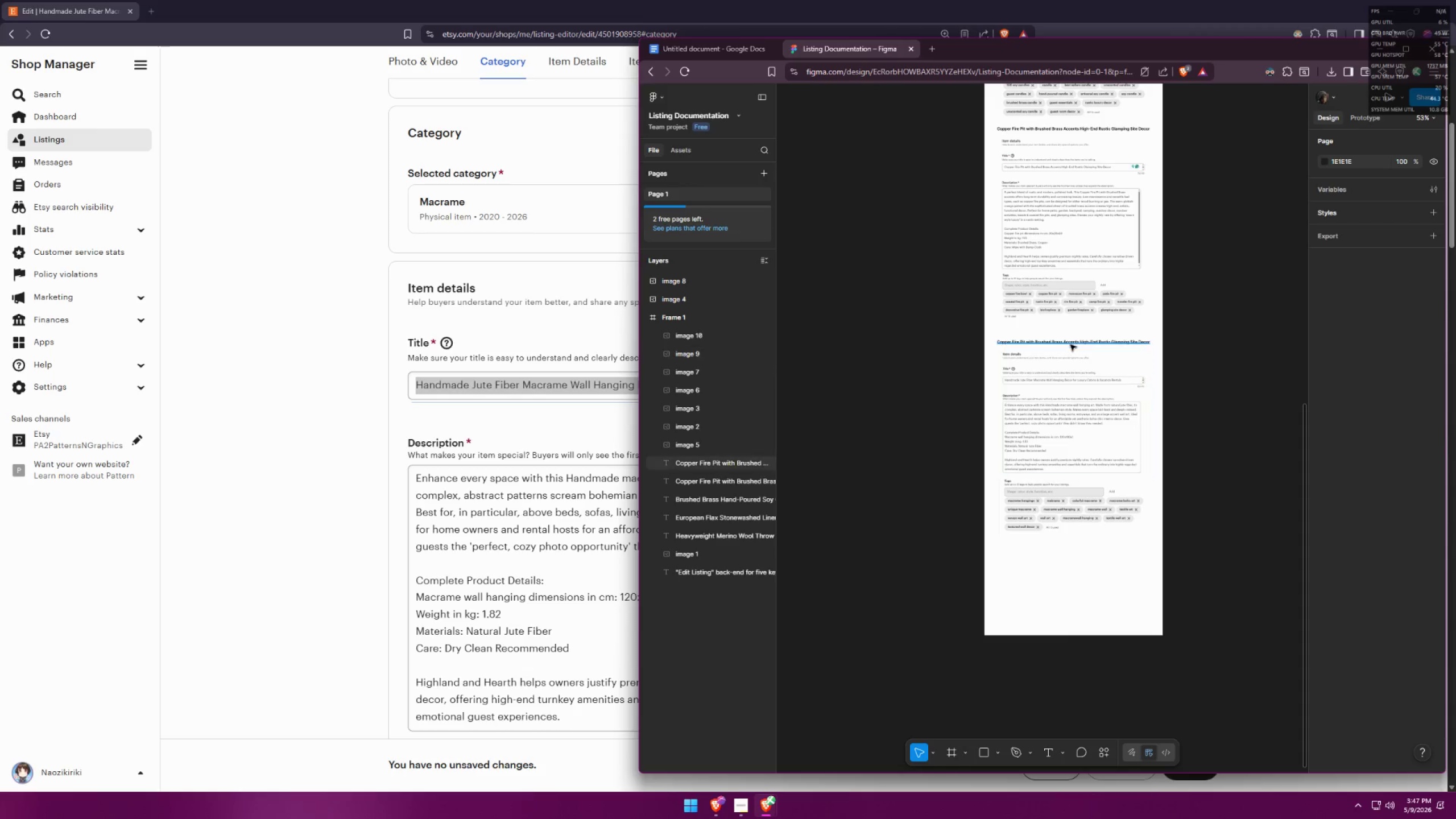 
double_click([1072, 344])
 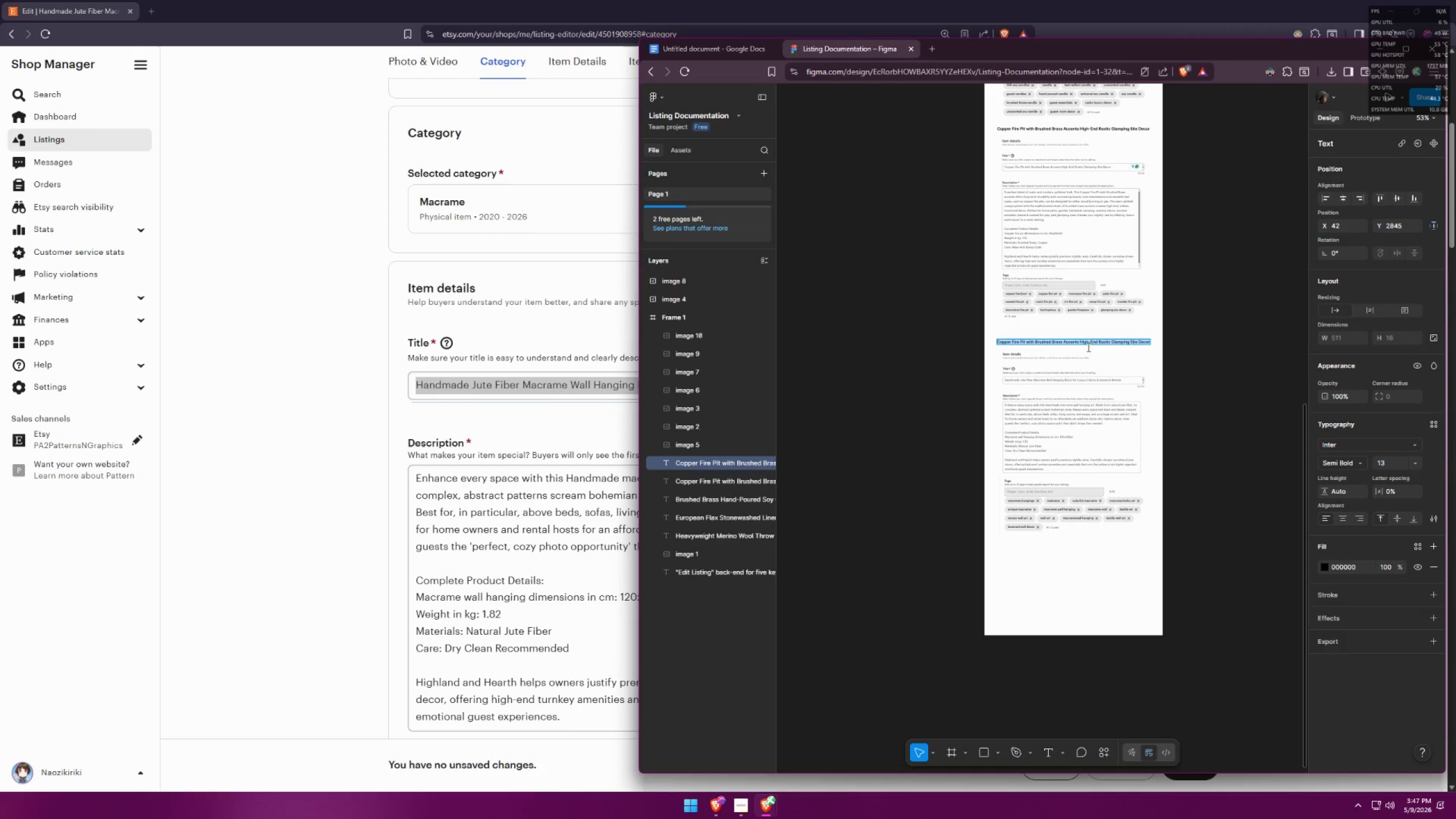 
key(Control+V)
 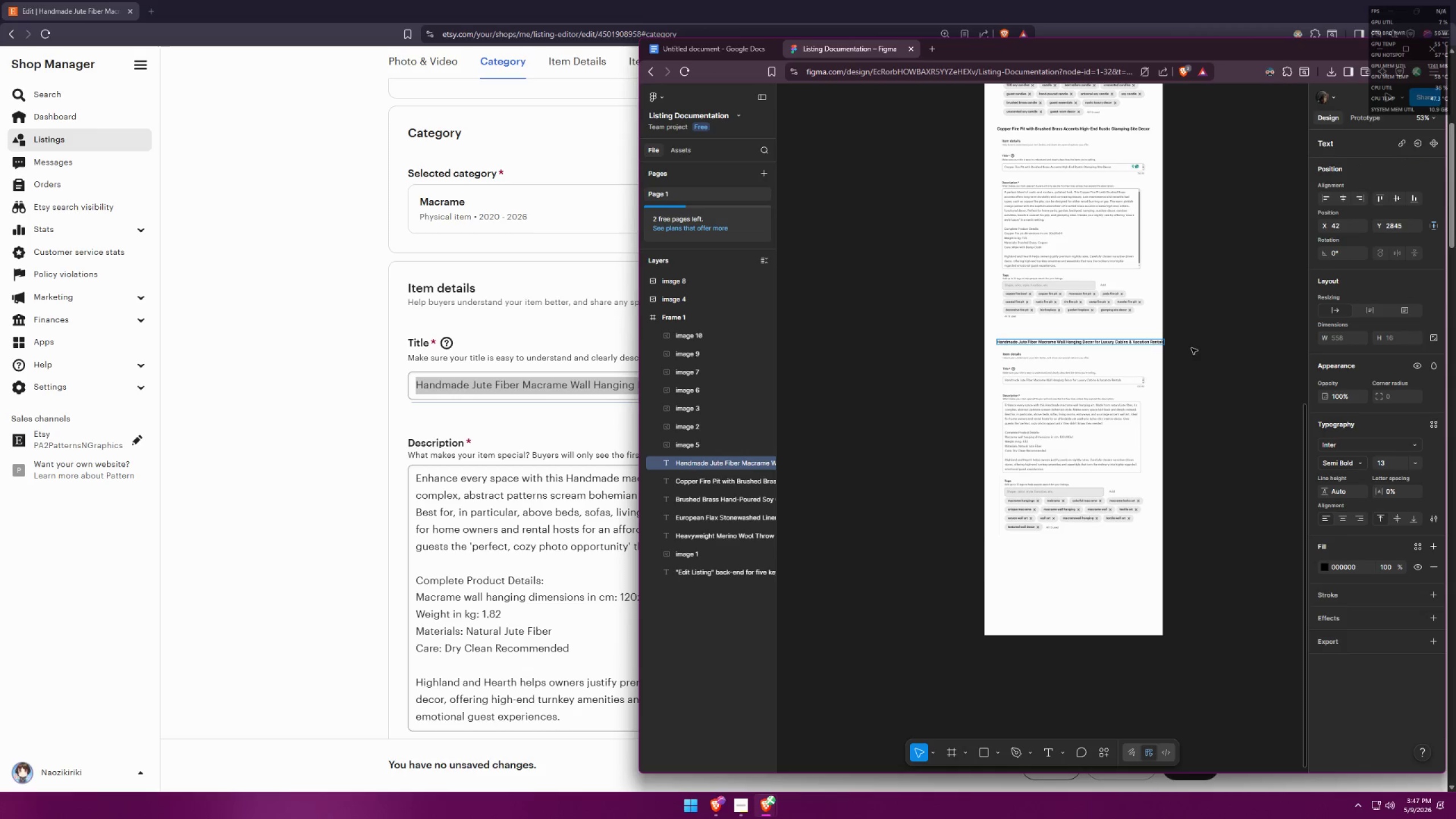 
key(Control+A)
 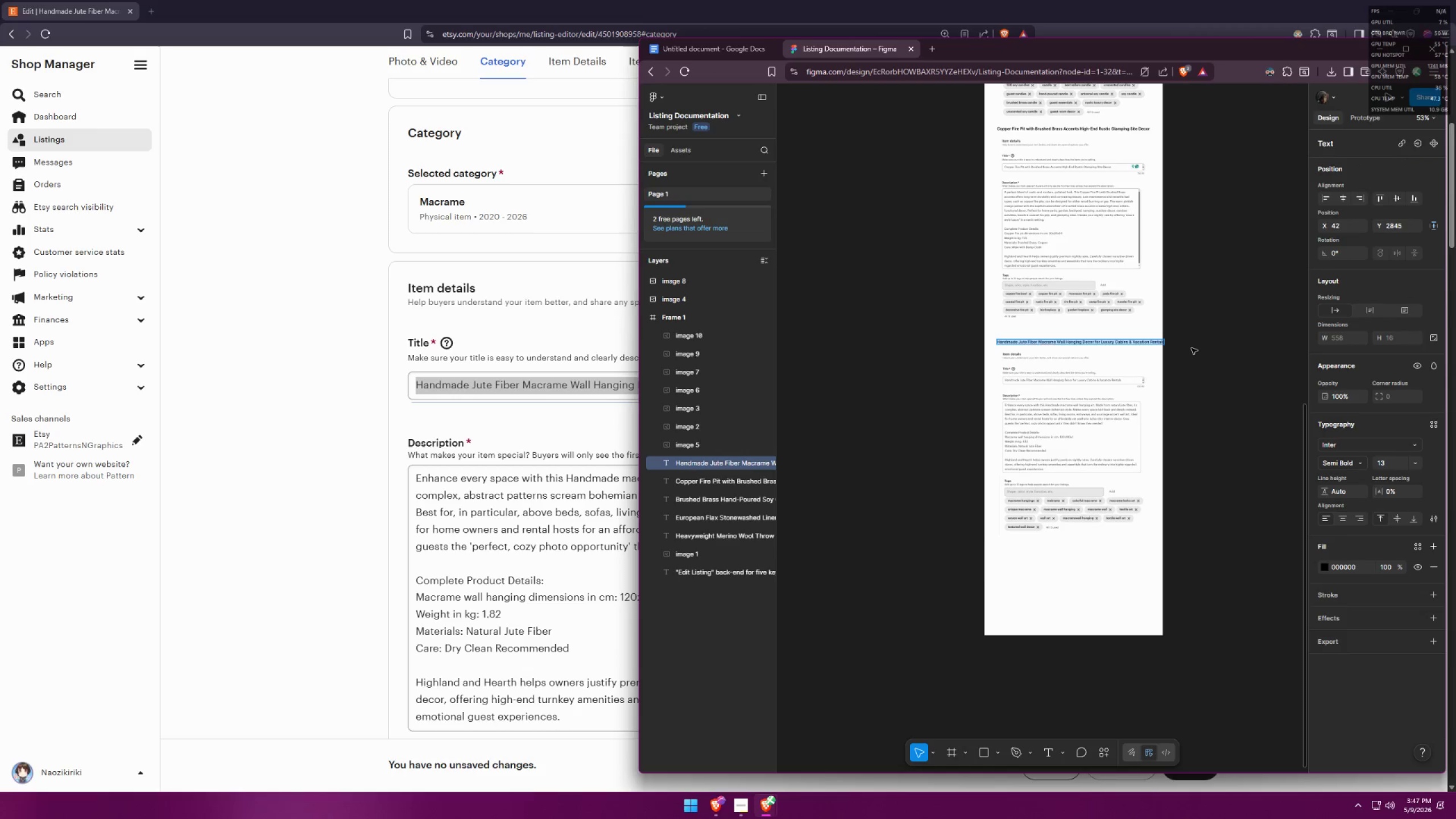 
key(Control+V)
 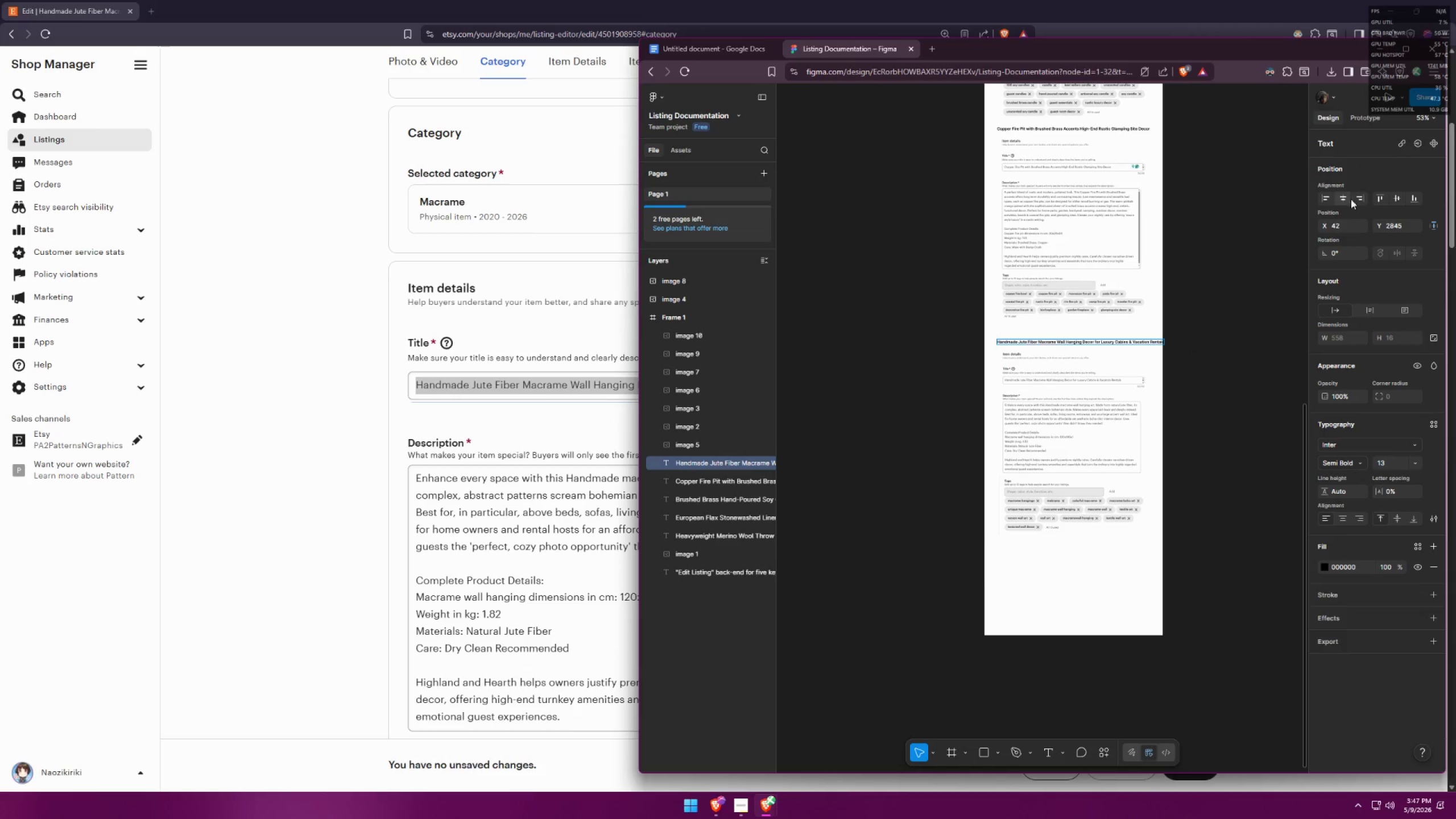 
left_click([1347, 200])
 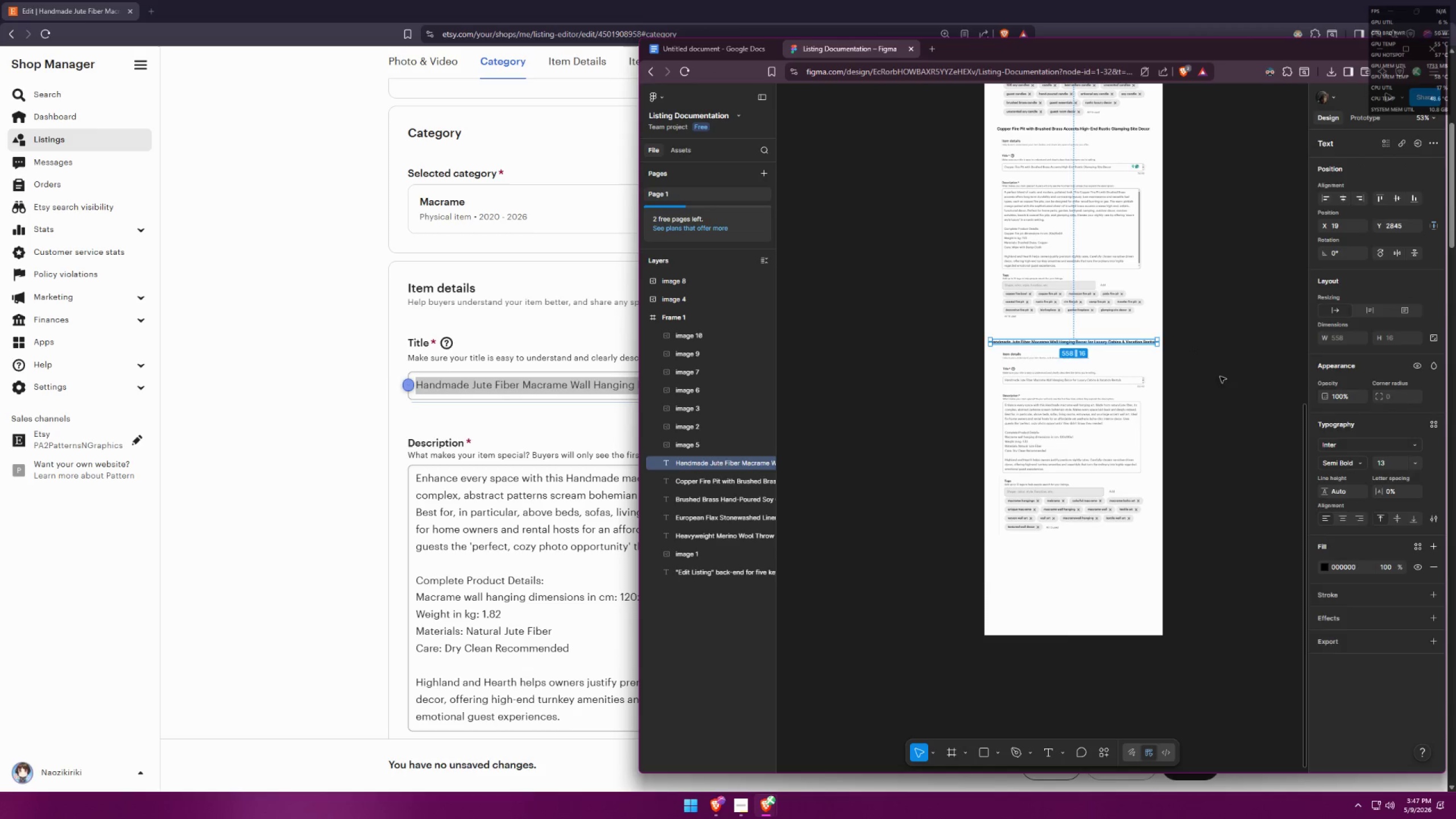 
scroll: coordinate [1214, 381], scroll_direction: up, amount: 5.0
 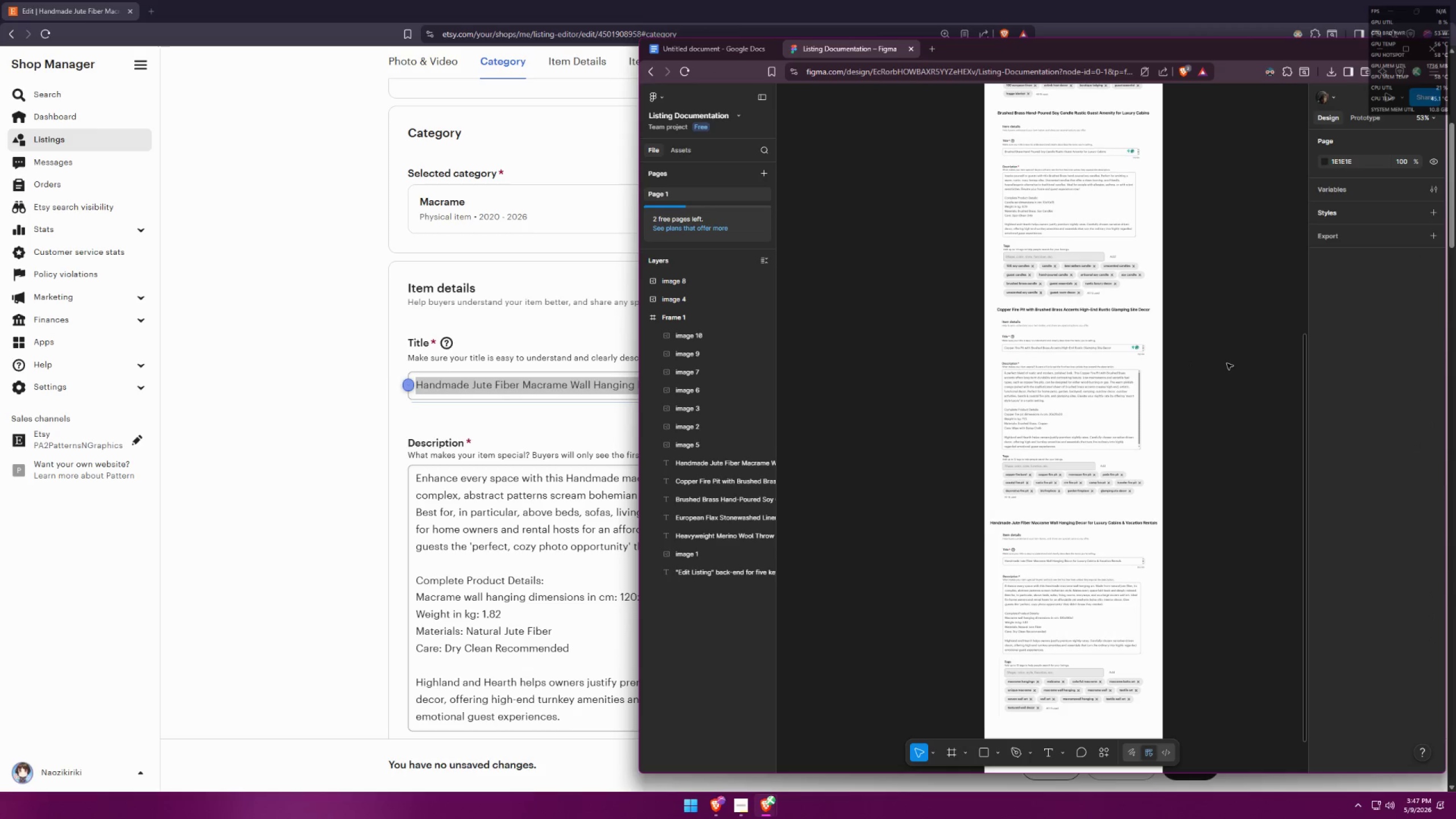 
scroll: coordinate [1230, 301], scroll_direction: down, amount: 7.0
 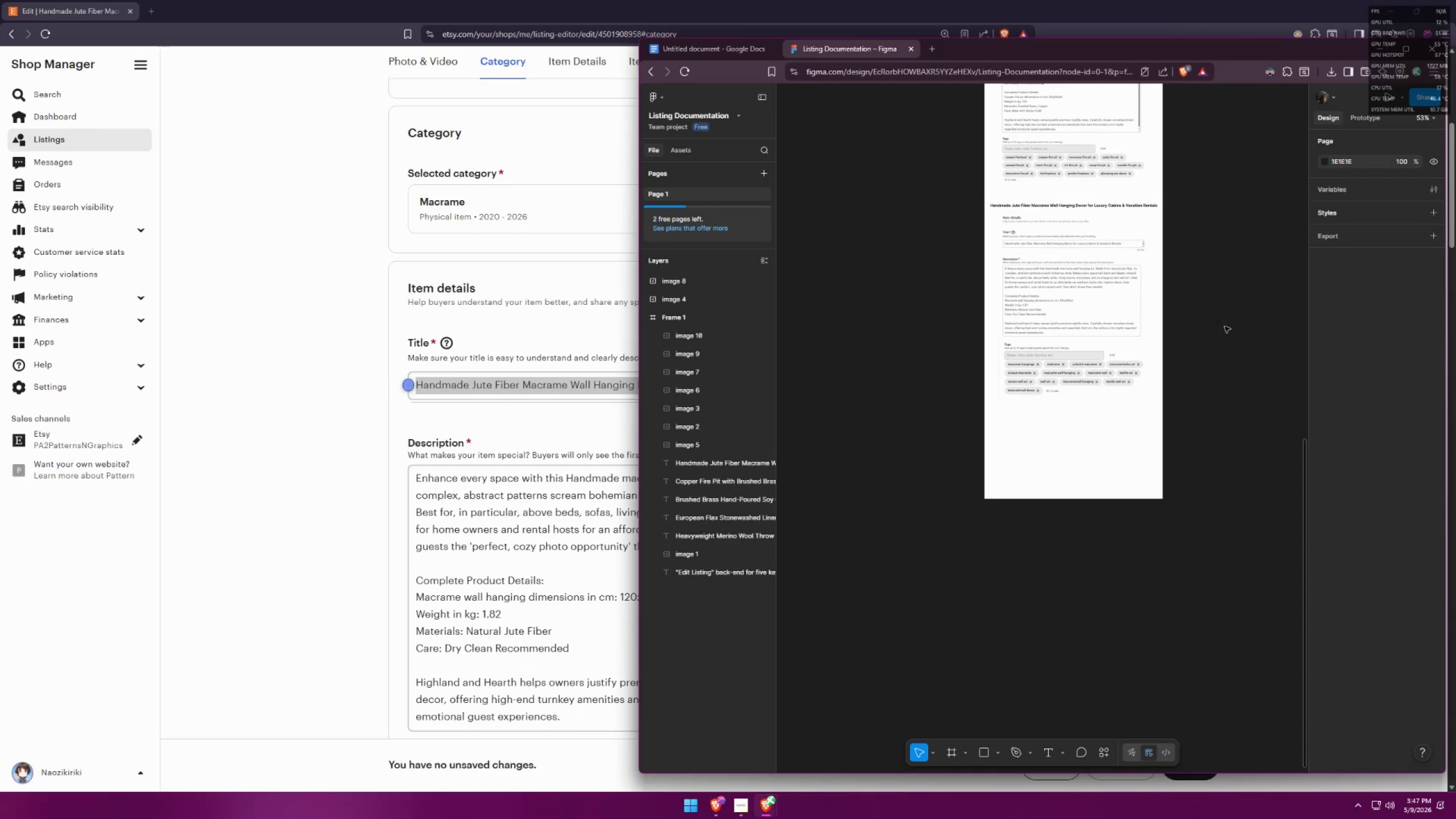 
hold_key(key=ControlLeft, duration=1.26)
scroll: coordinate [1206, 383], scroll_direction: down, amount: 9.0
 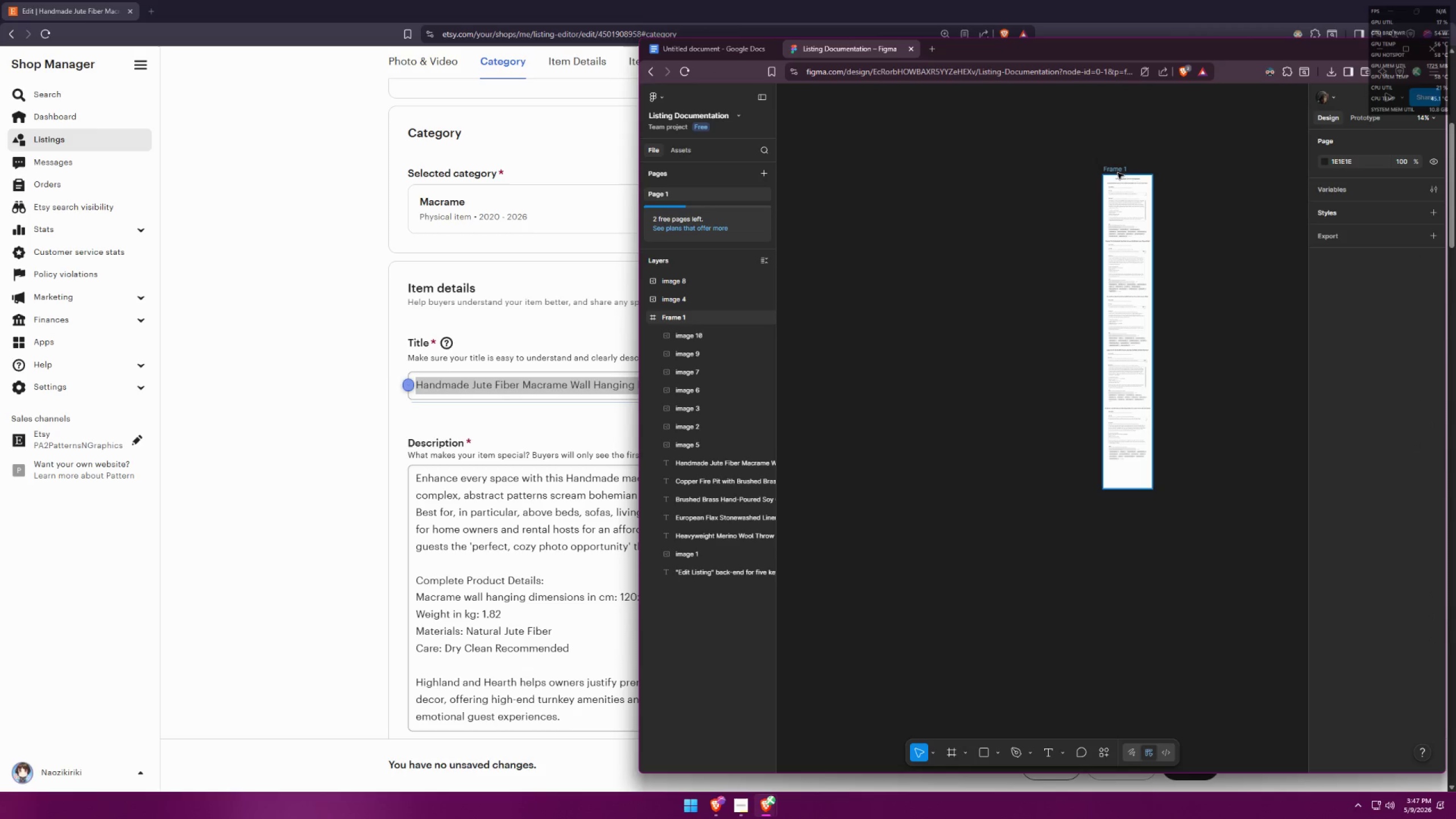 
left_click([1118, 172])
 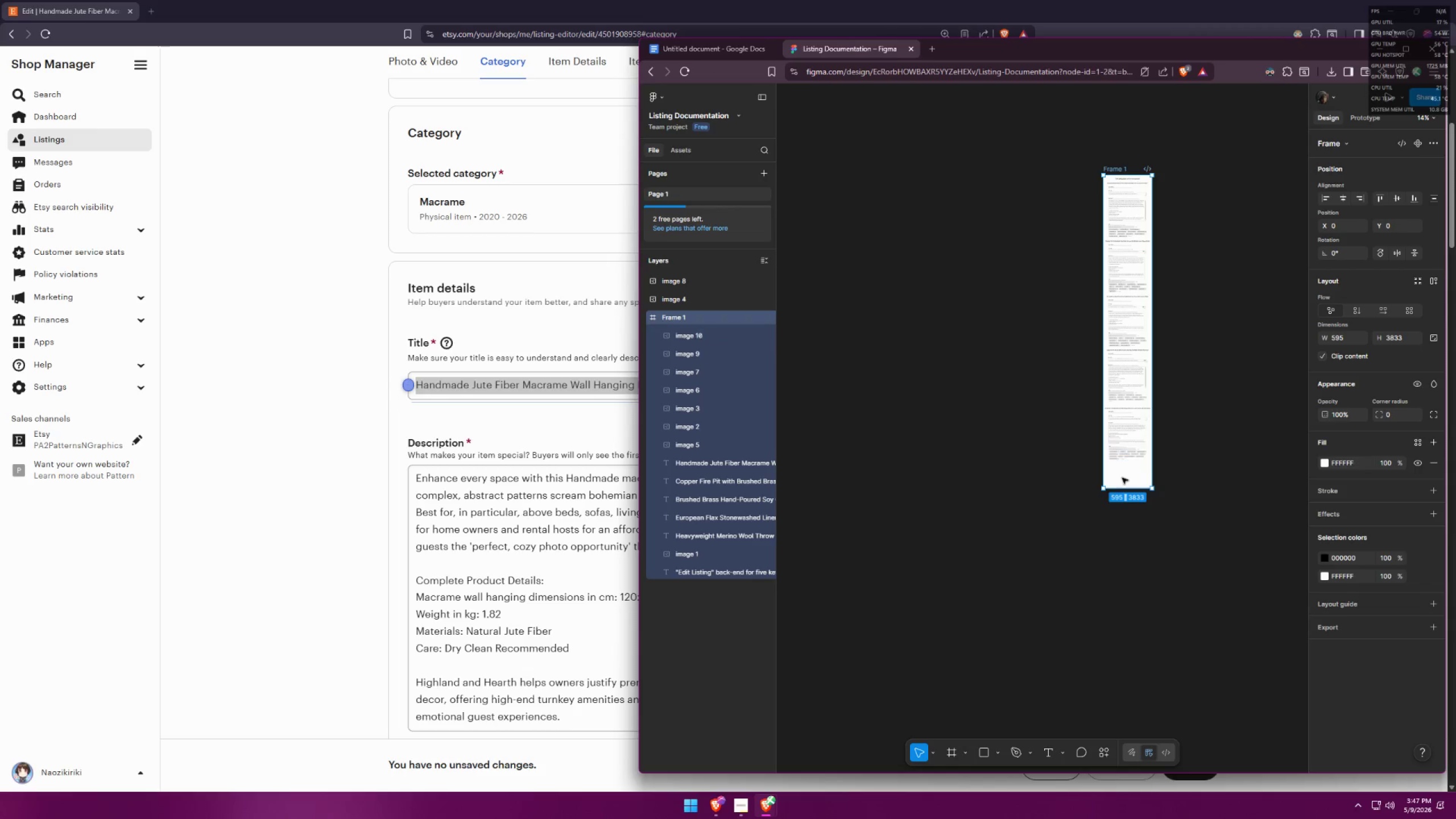 
left_click_drag(start_coordinate=[1123, 491], to_coordinate=[1129, 466])
 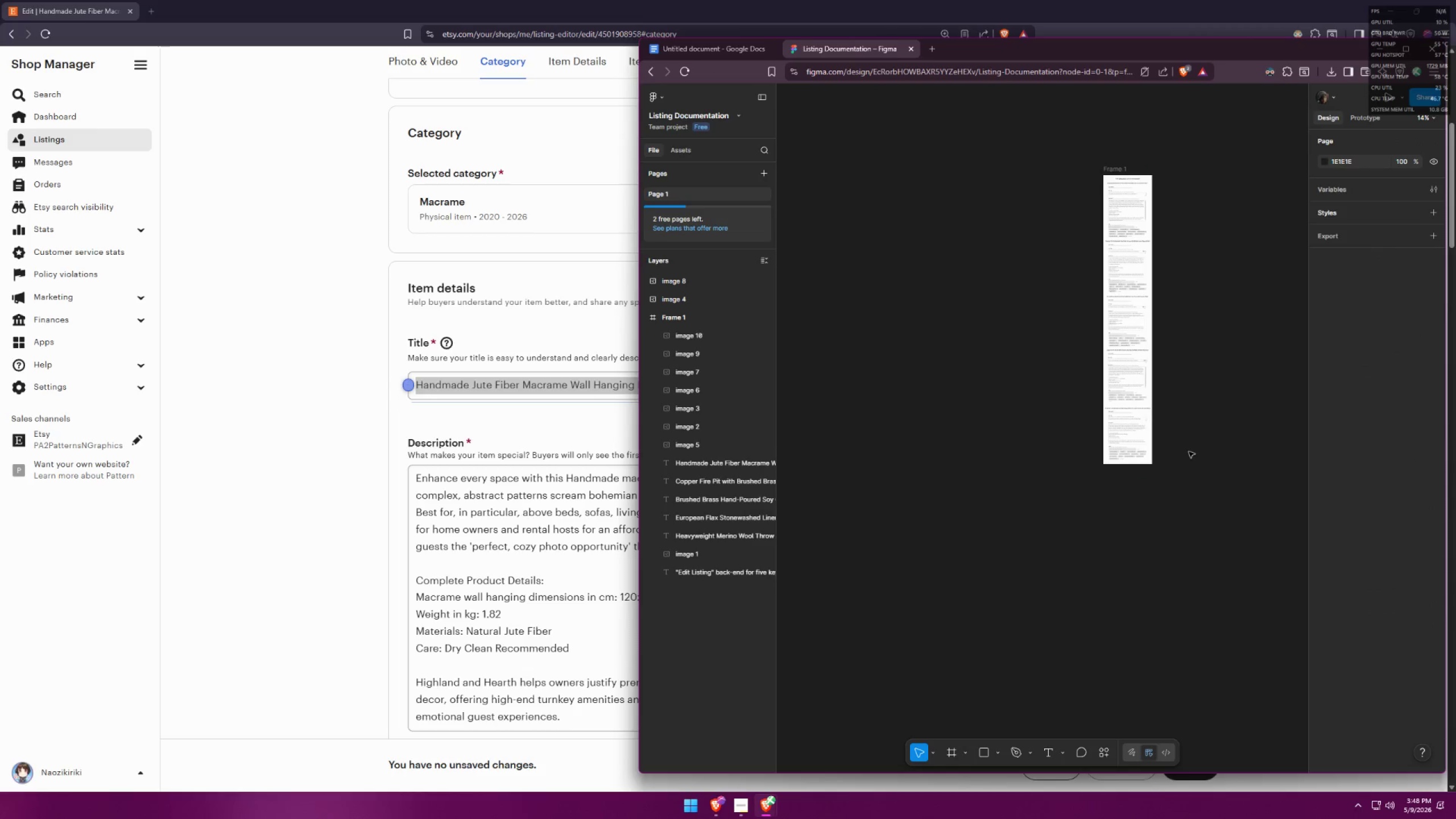 
hold_key(key=ControlLeft, duration=1.53)
 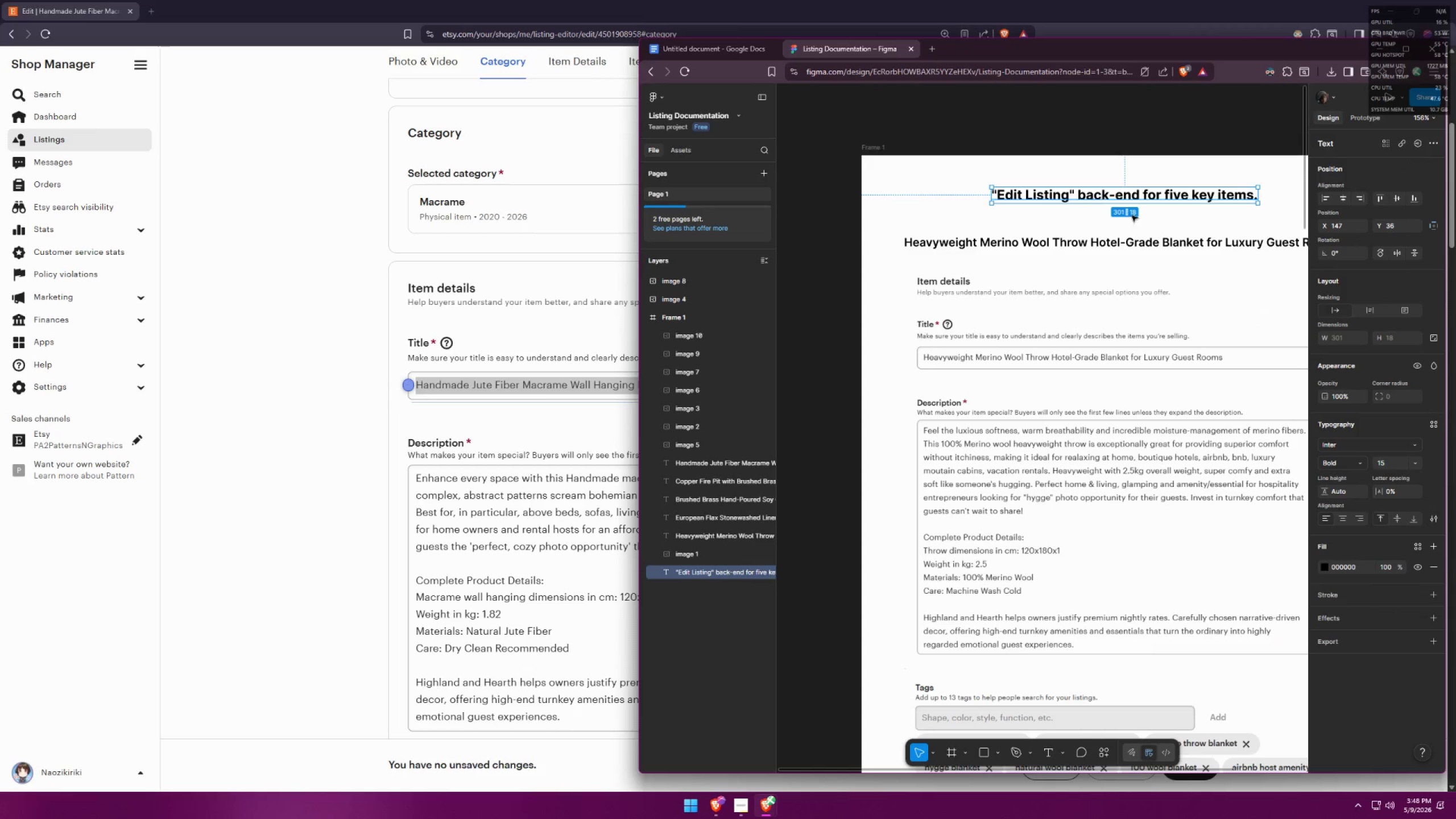 
key(Control+ControlLeft)
 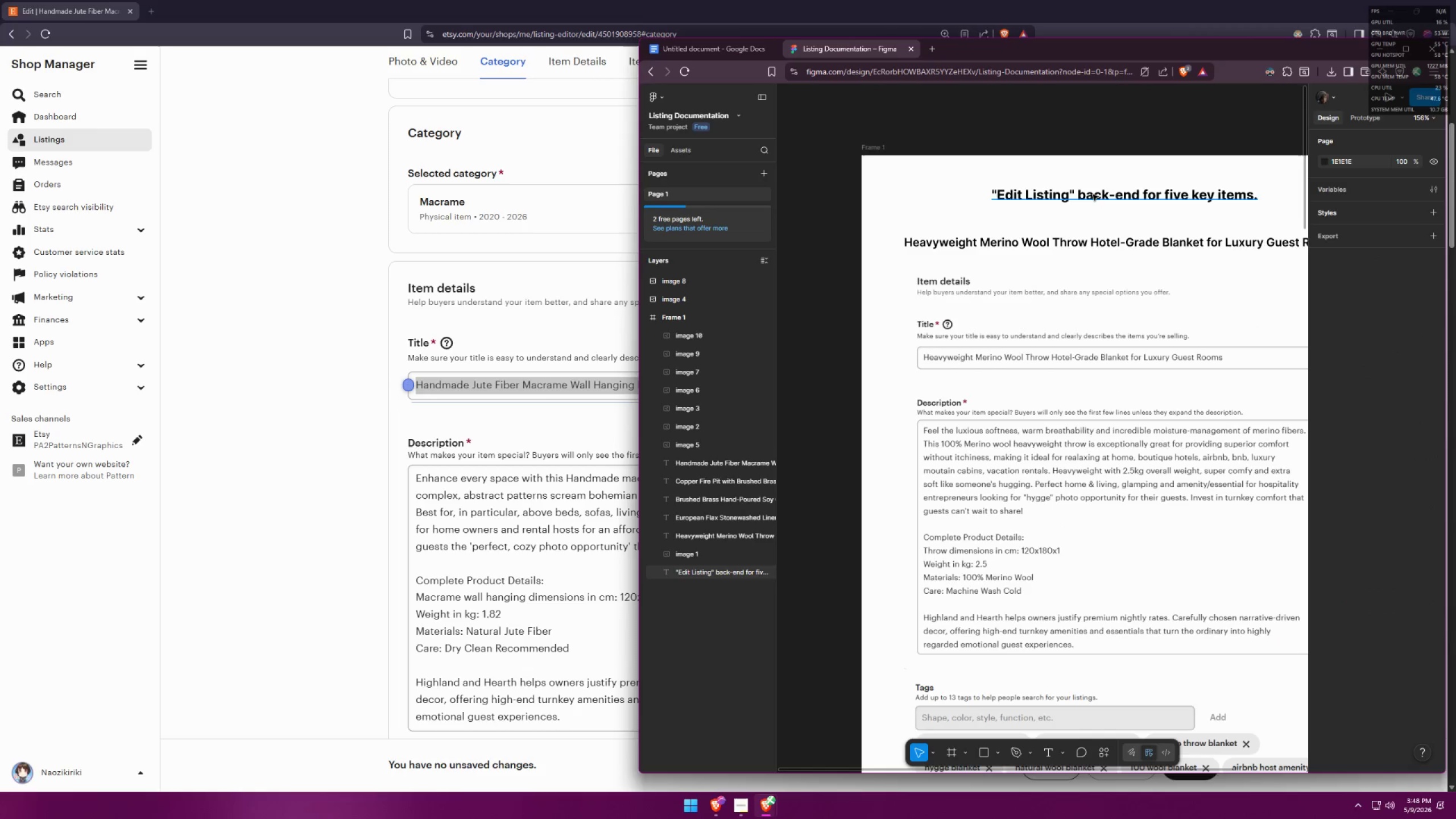 
scroll: coordinate [1085, 192], scroll_direction: up, amount: 19.0
 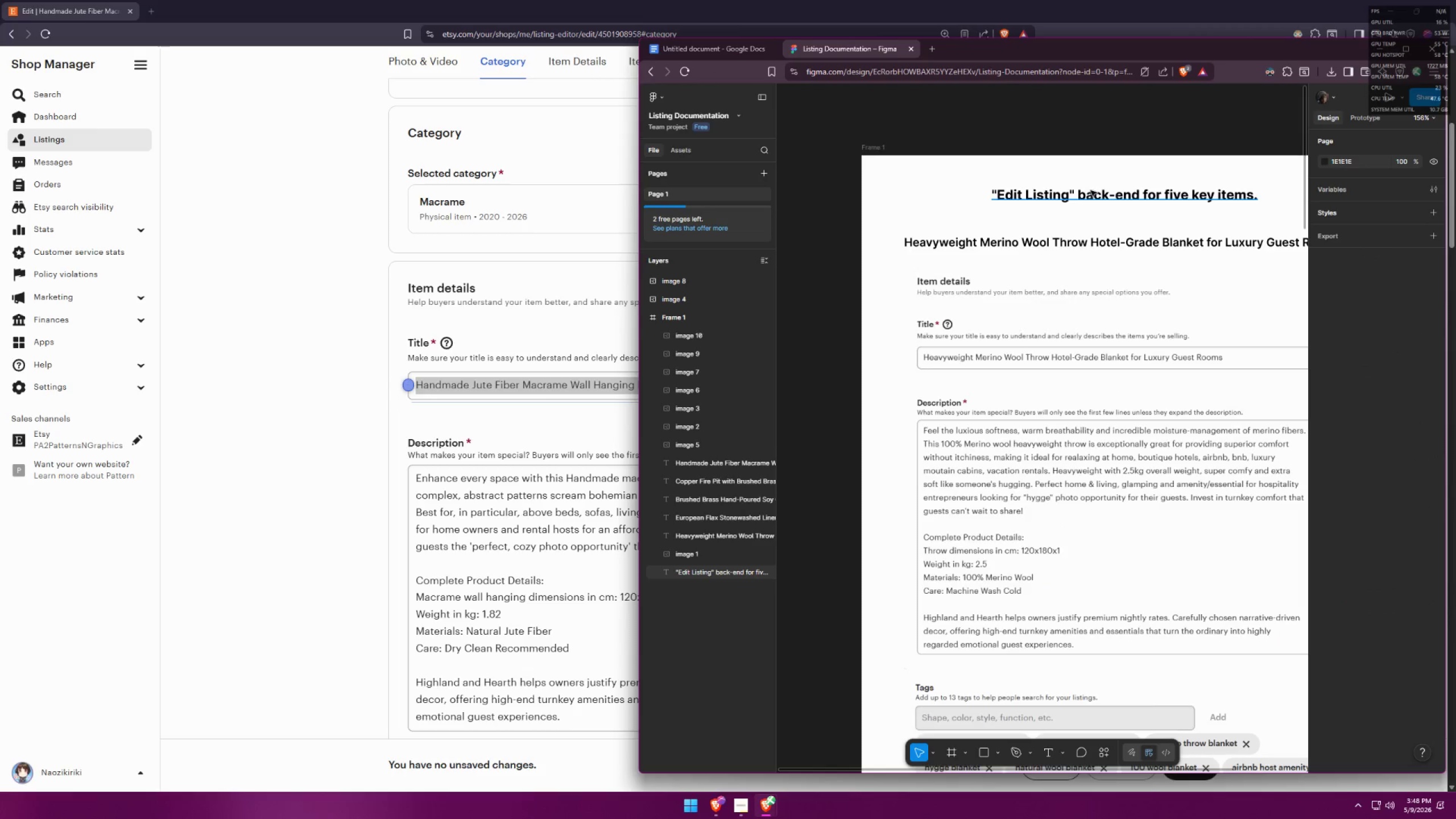 
left_click([1093, 194])
 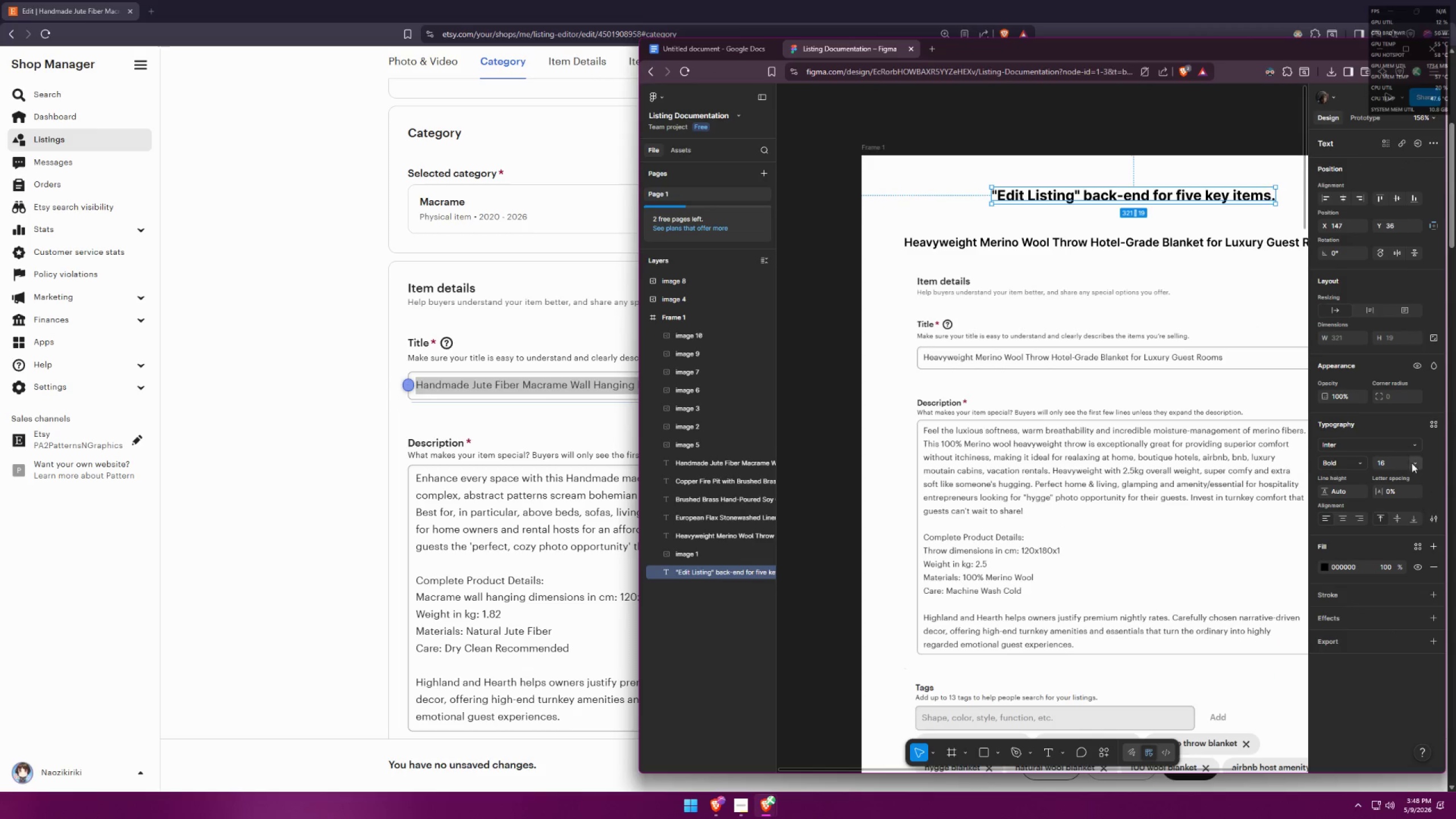 
left_click([1402, 479])
 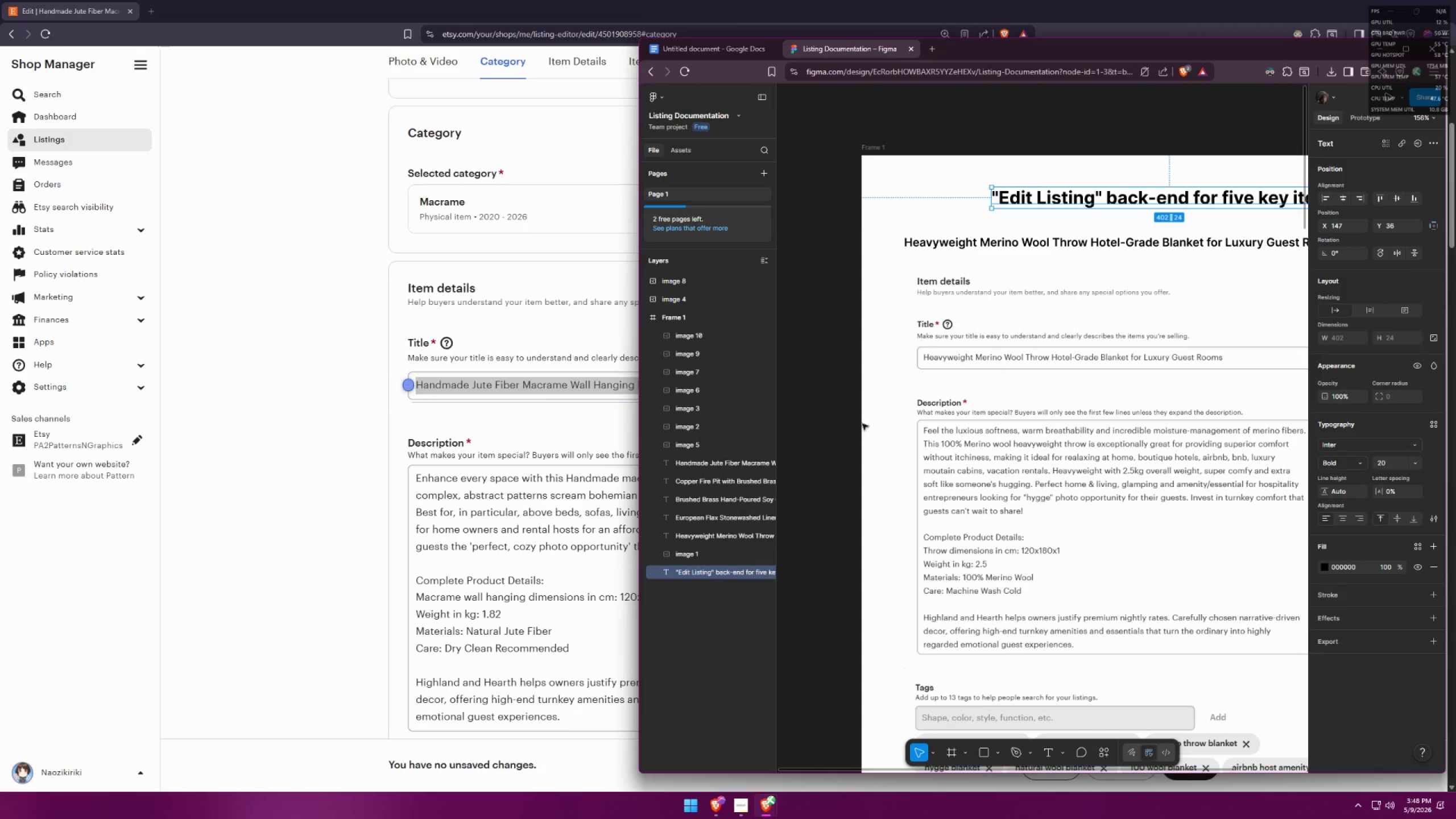 
left_click([825, 421])
 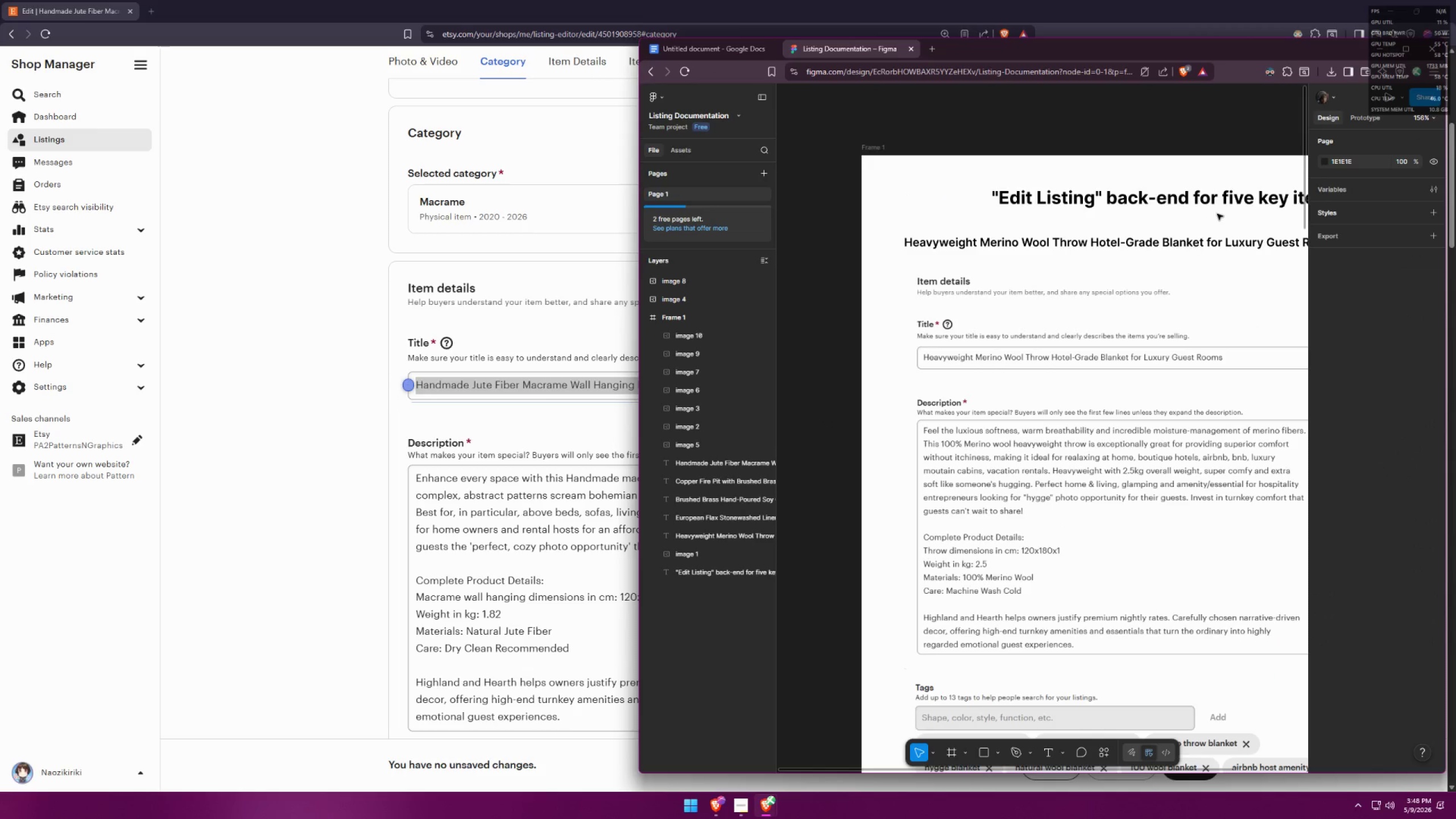 
left_click_drag(start_coordinate=[1215, 205], to_coordinate=[1193, 205])
 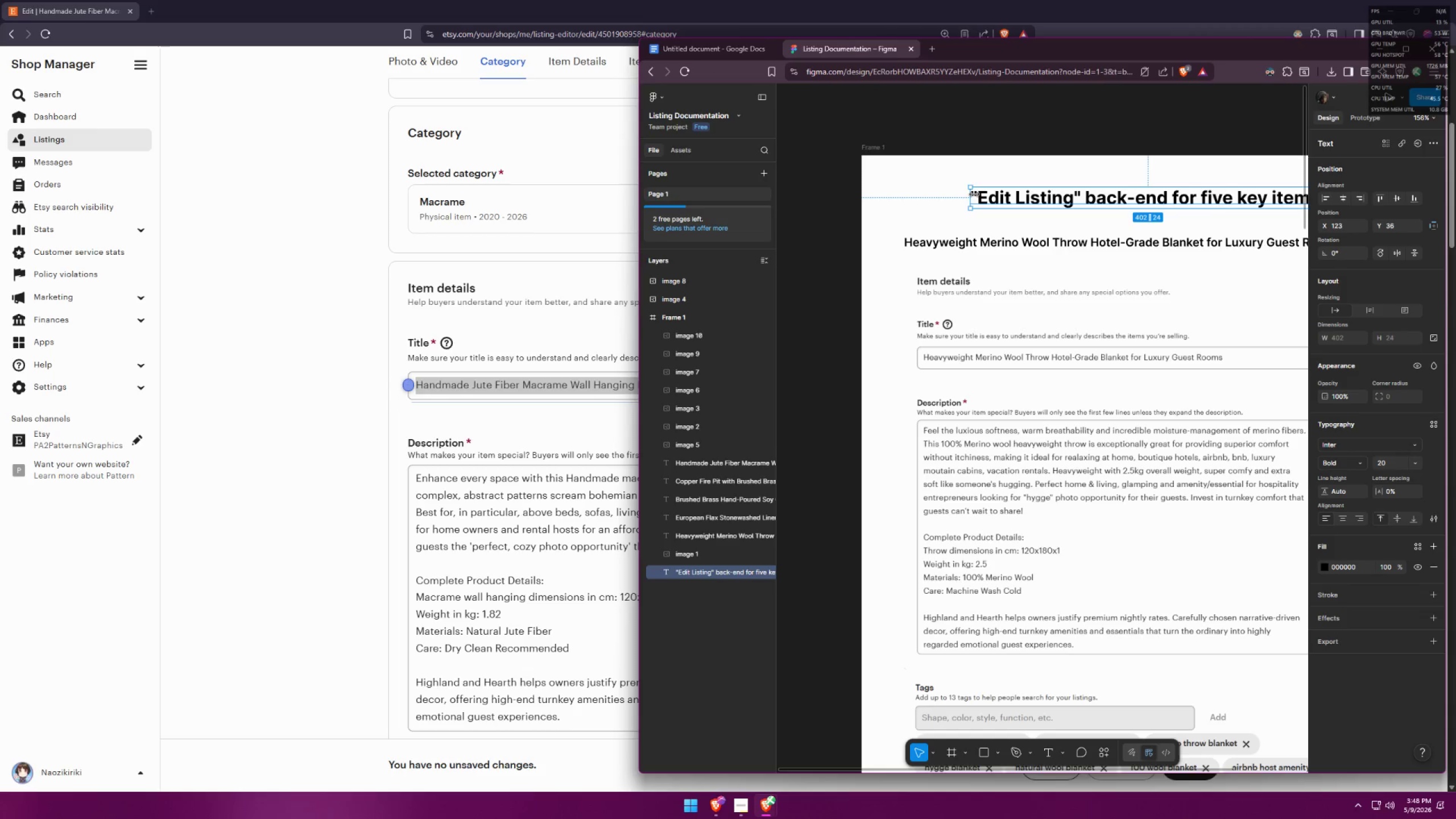 
hold_key(key=ControlLeft, duration=0.35)
scroll: coordinate [924, 219], scroll_direction: down, amount: 4.0
 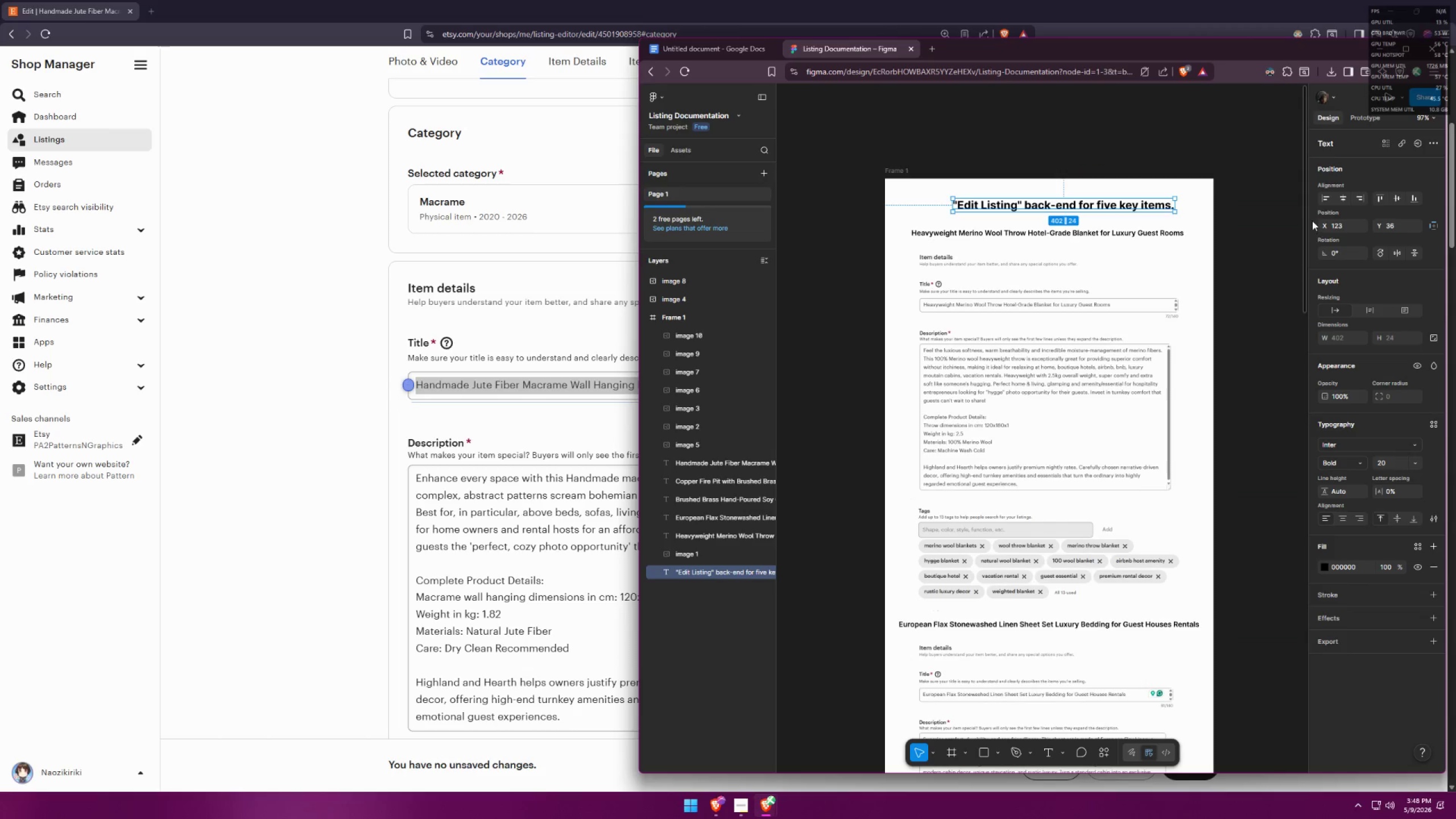 
left_click([1272, 210])
 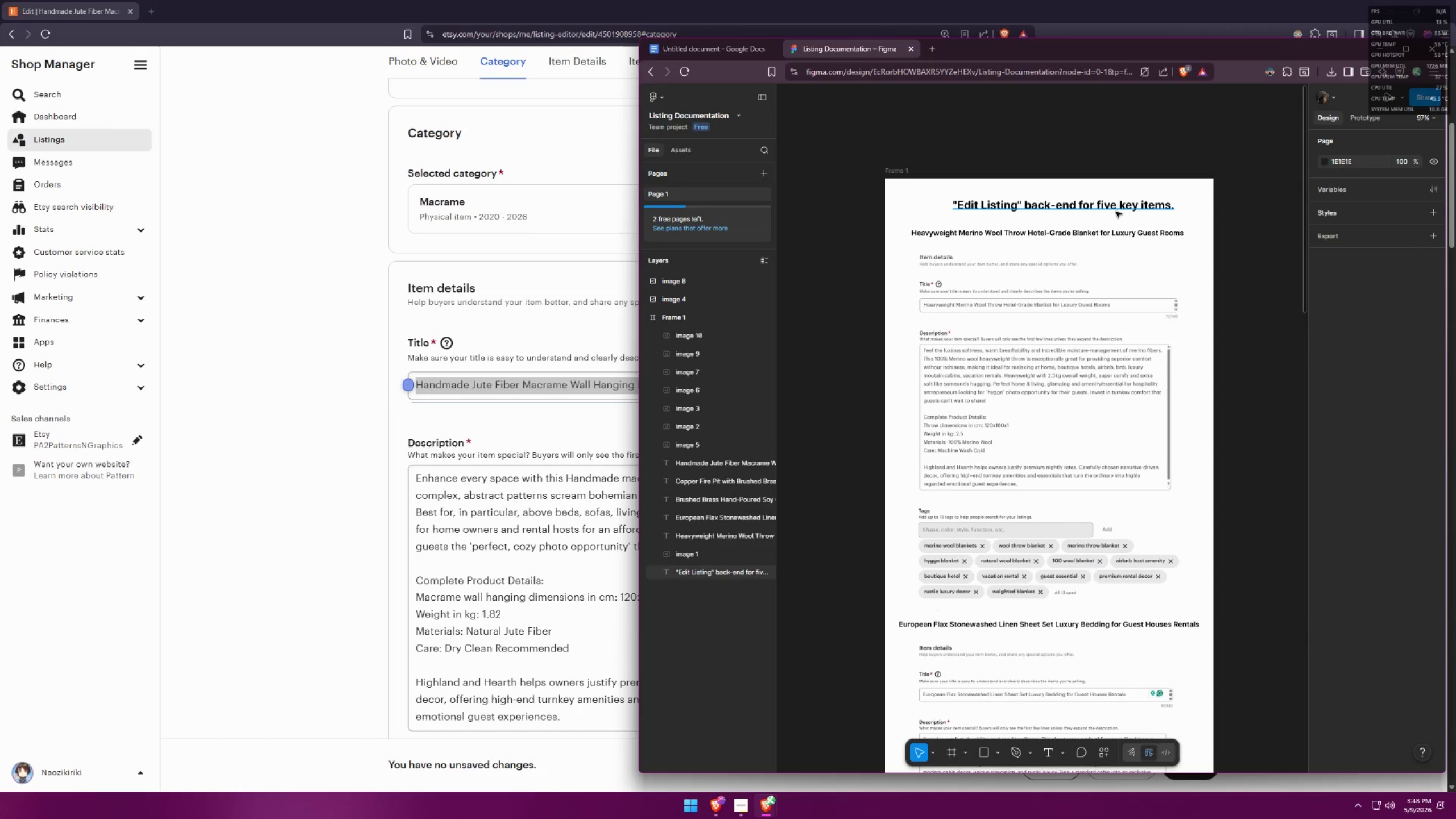 
left_click_drag(start_coordinate=[1094, 209], to_coordinate=[1079, 209])
 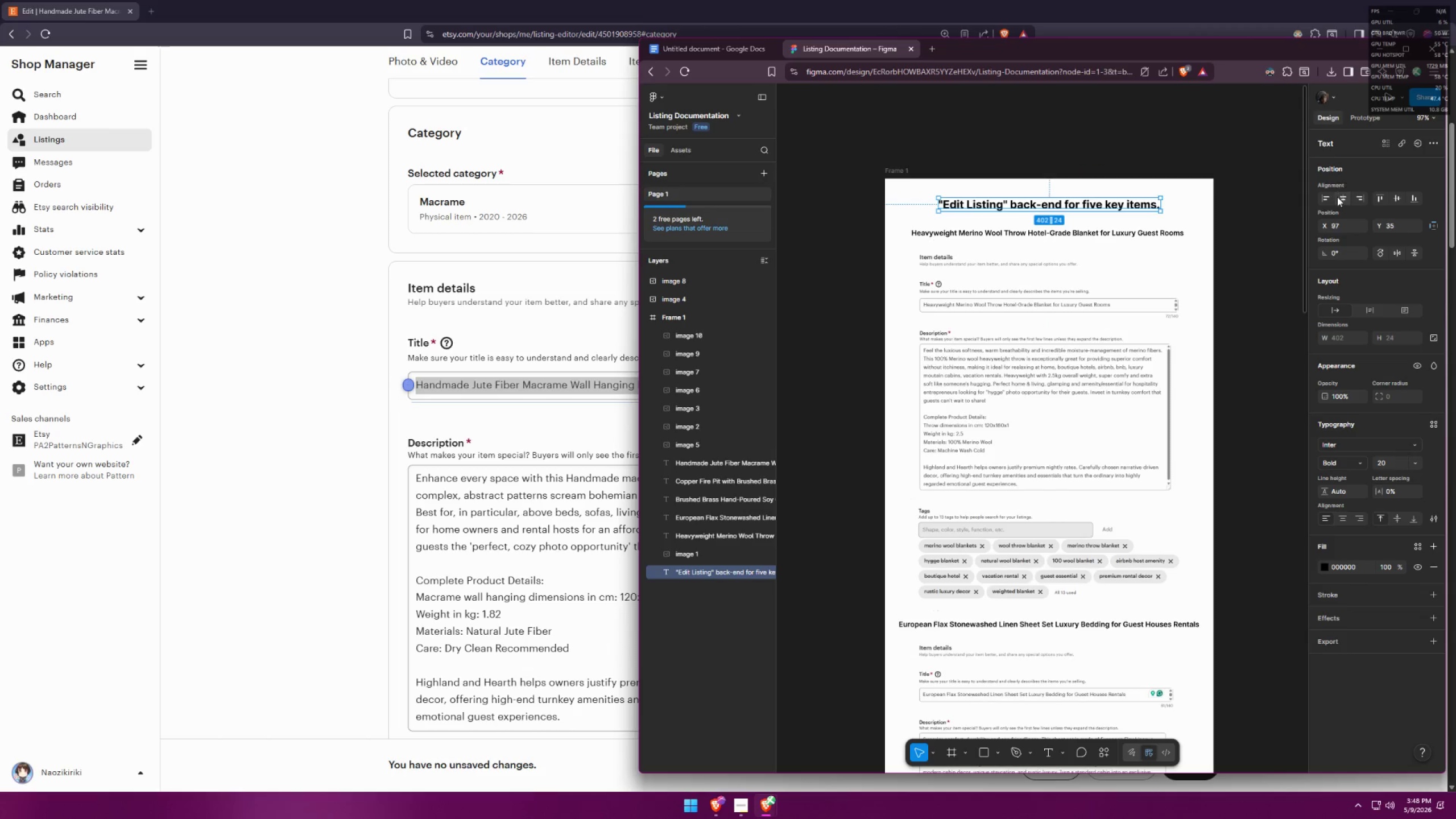 
left_click([1342, 195])
 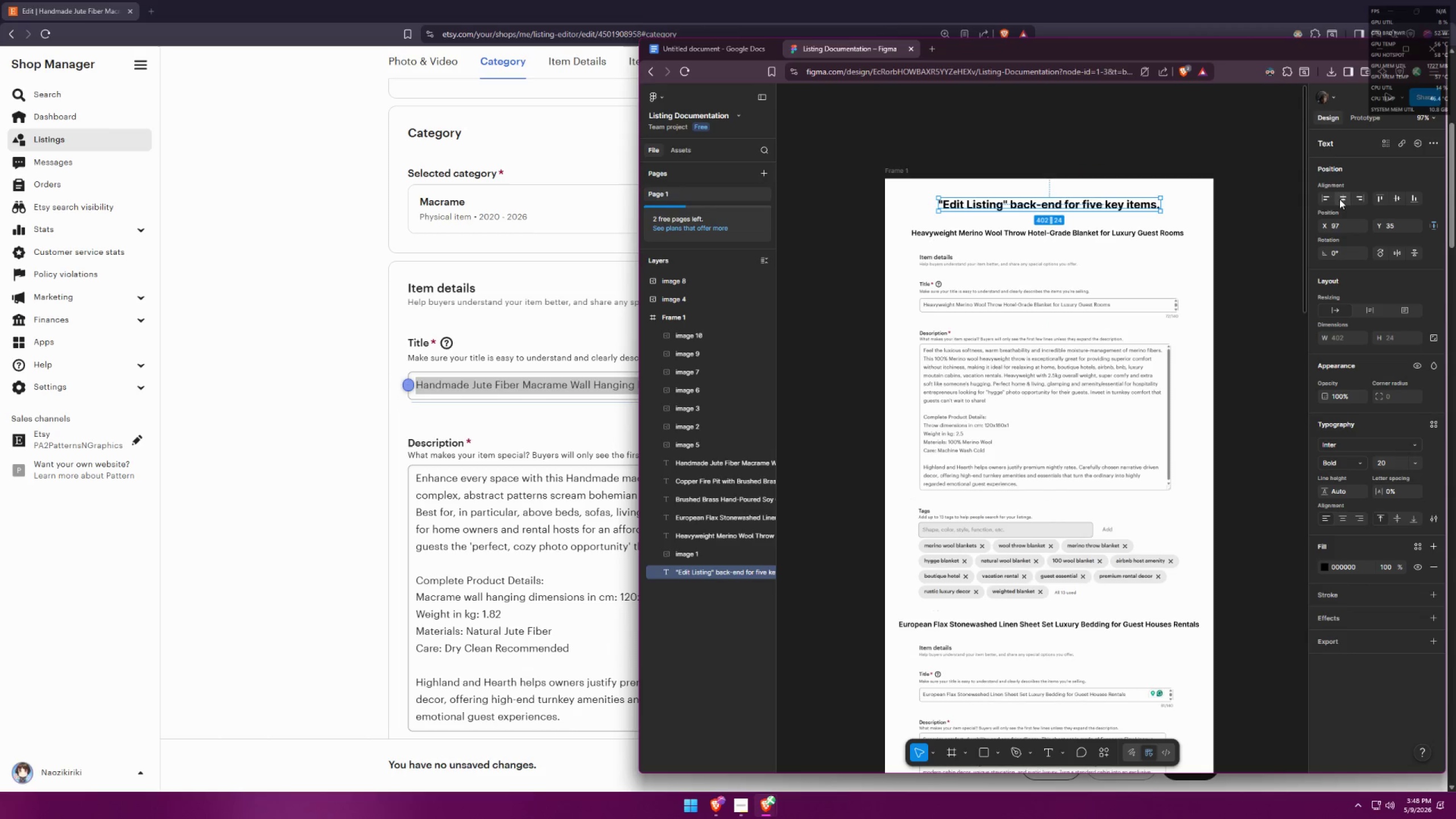 
left_click([1339, 199])
 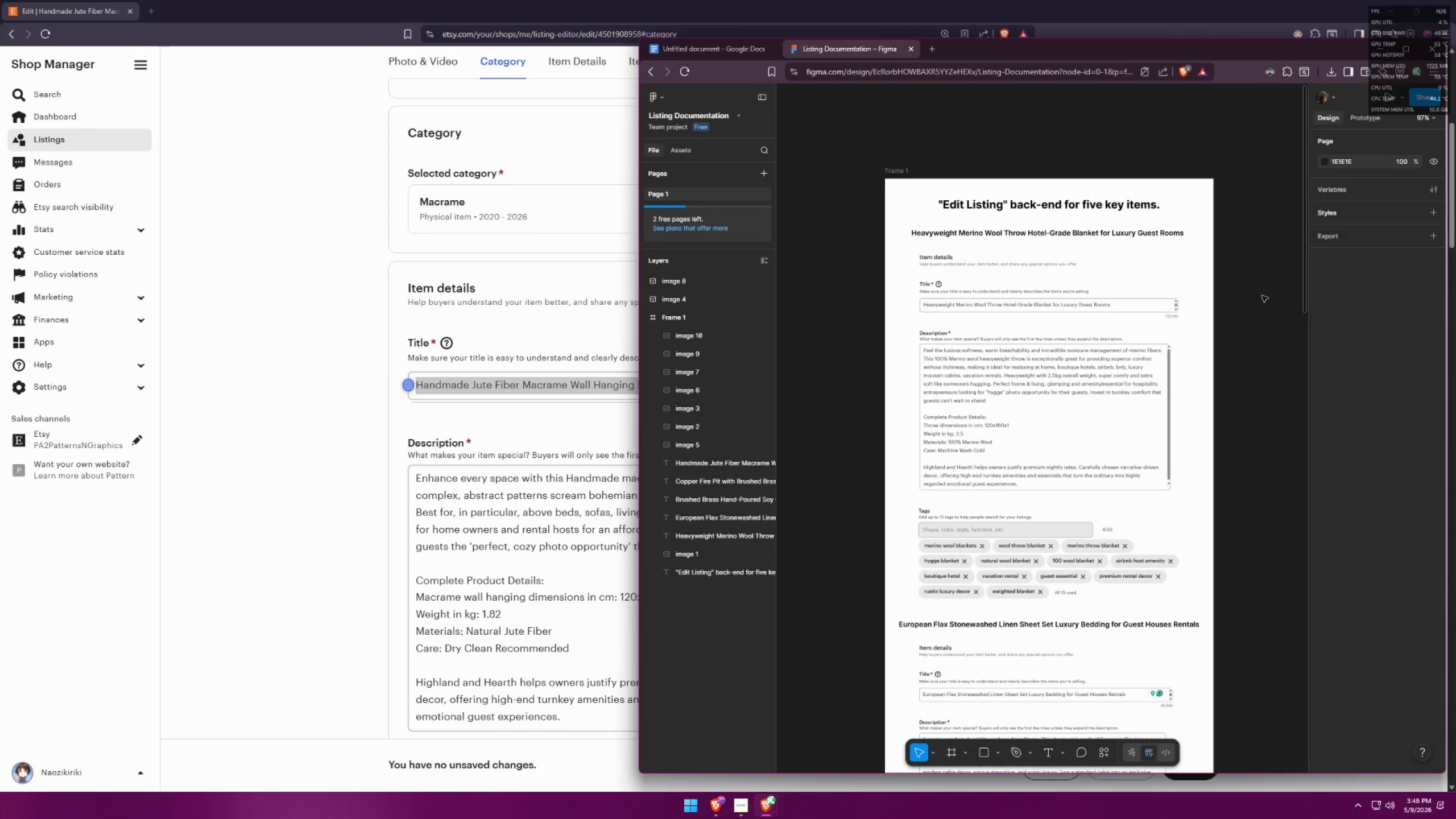 
wait(8.75)
 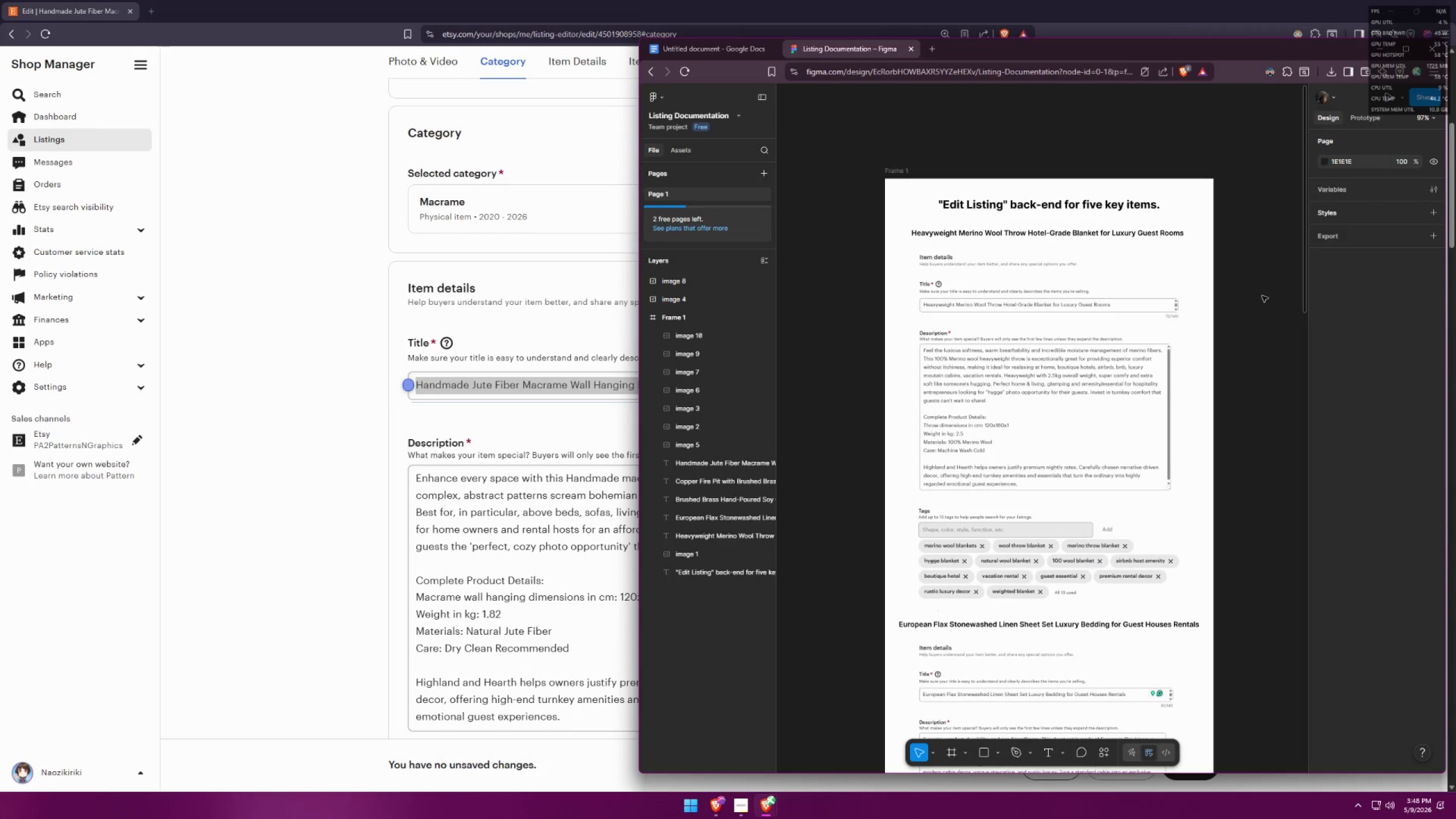 
hold_key(key=ShiftLeft, duration=0.38)
left_click([684, 305])
 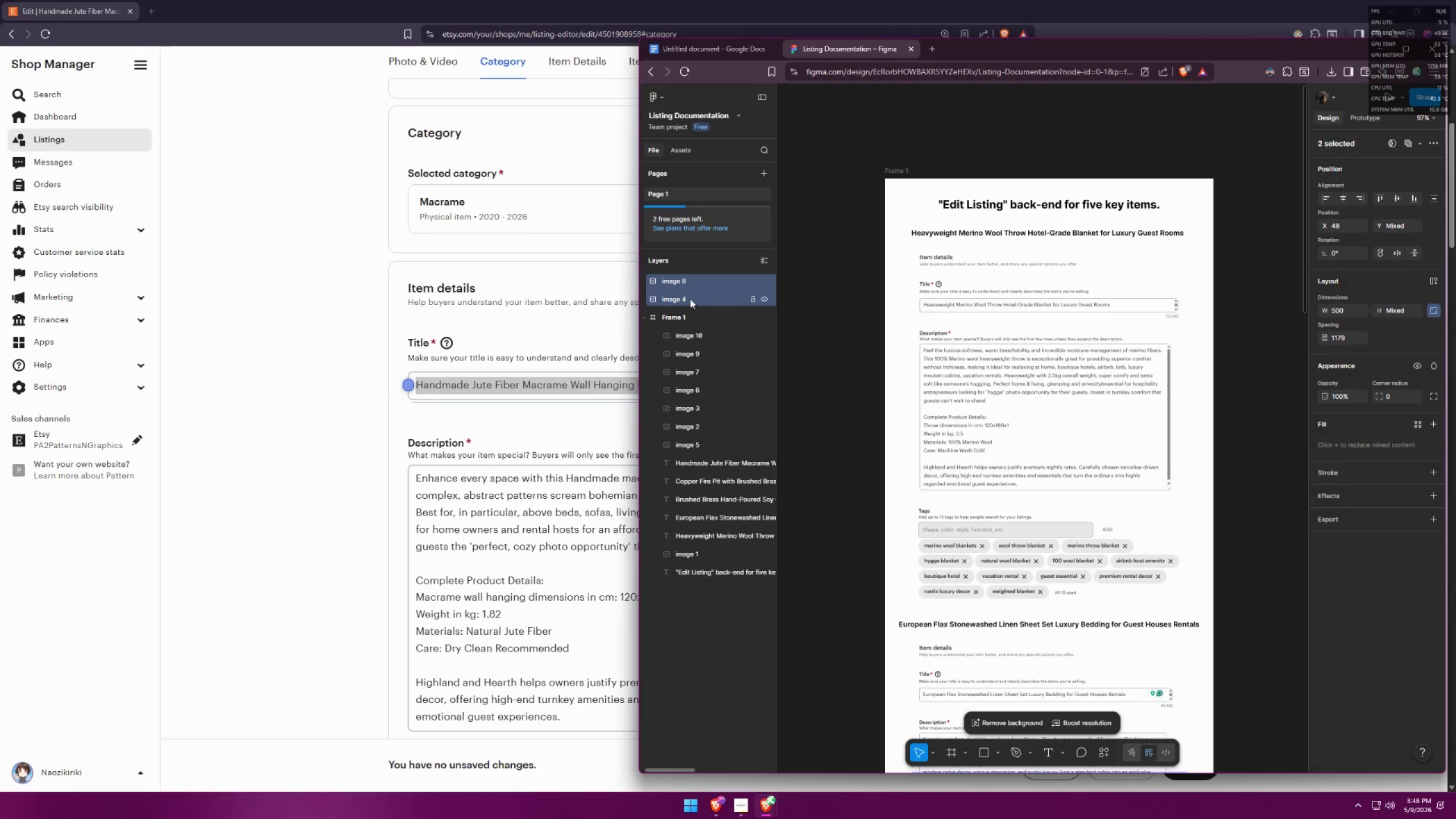 
left_click_drag(start_coordinate=[690, 297], to_coordinate=[689, 319])
 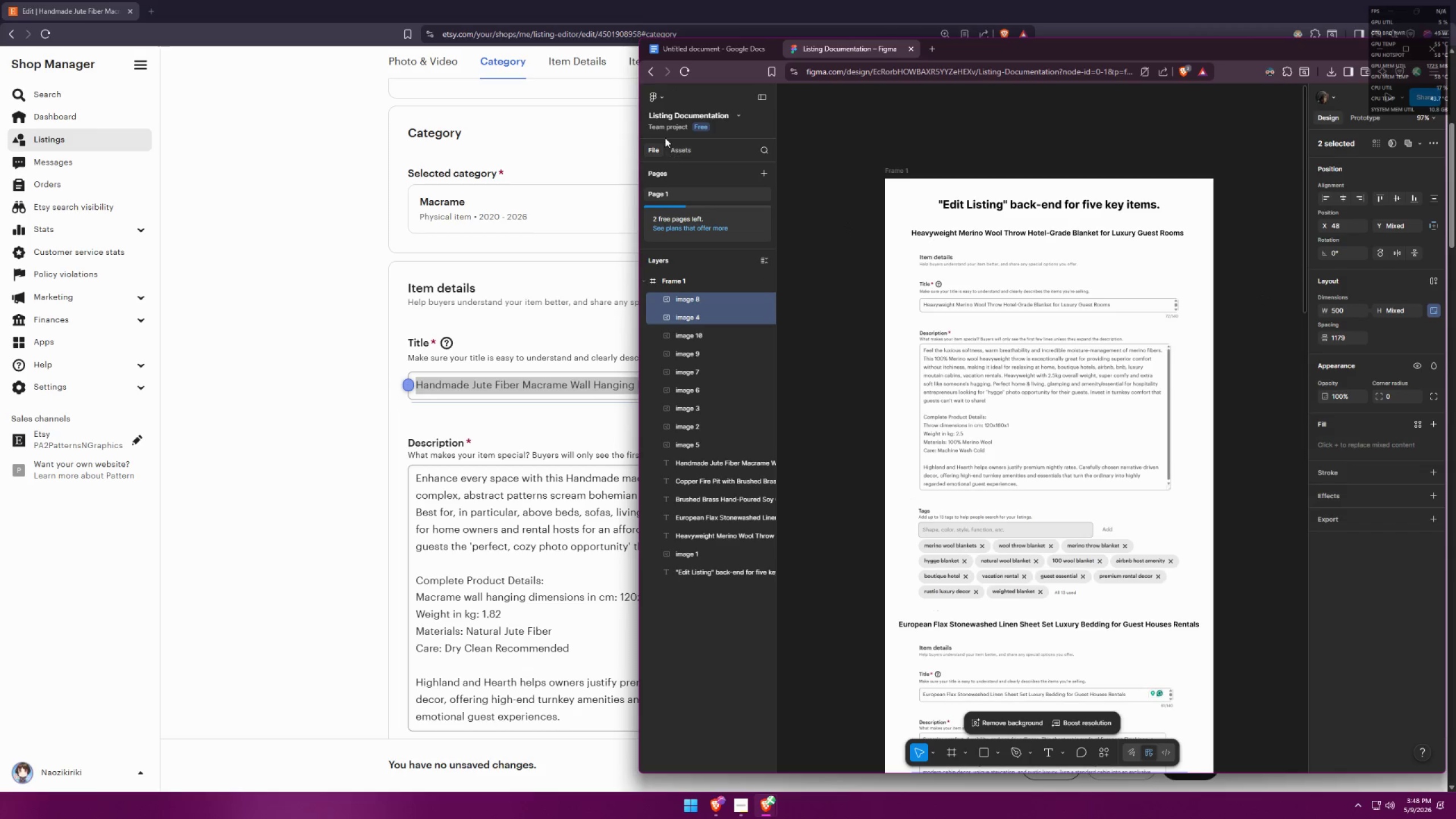 
left_click([664, 92])
 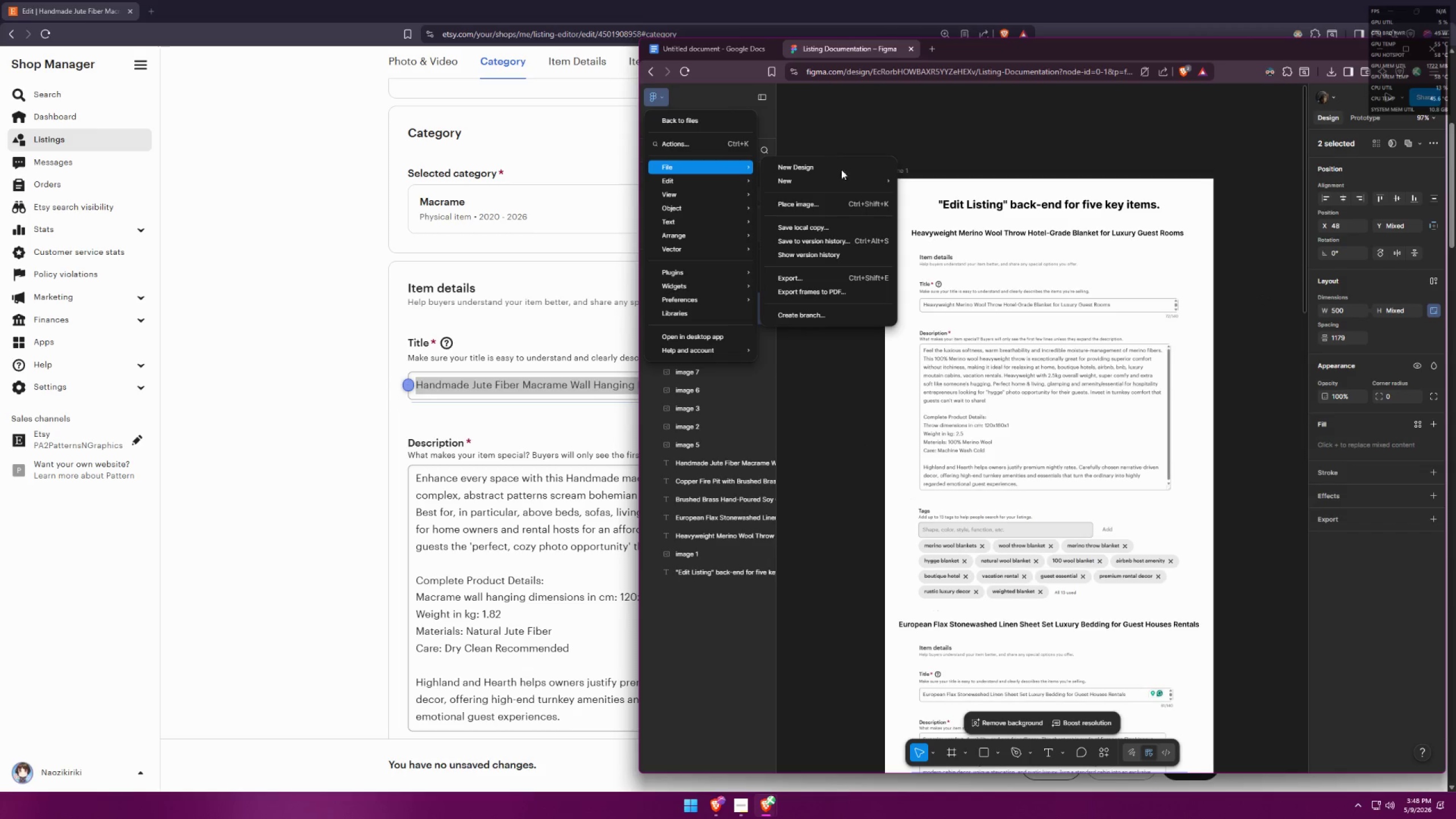 
left_click([837, 292])
 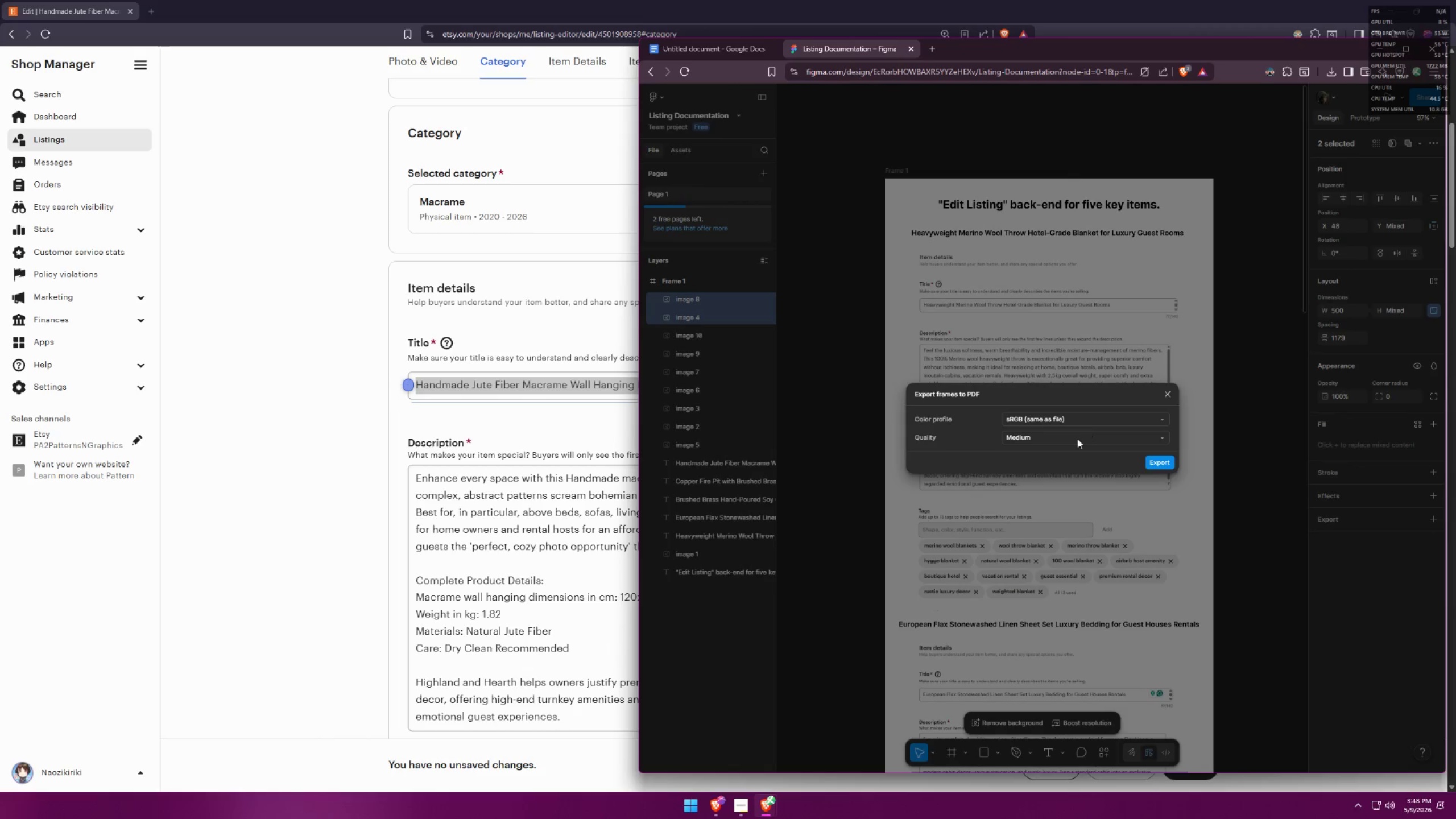 
double_click([1064, 454])
 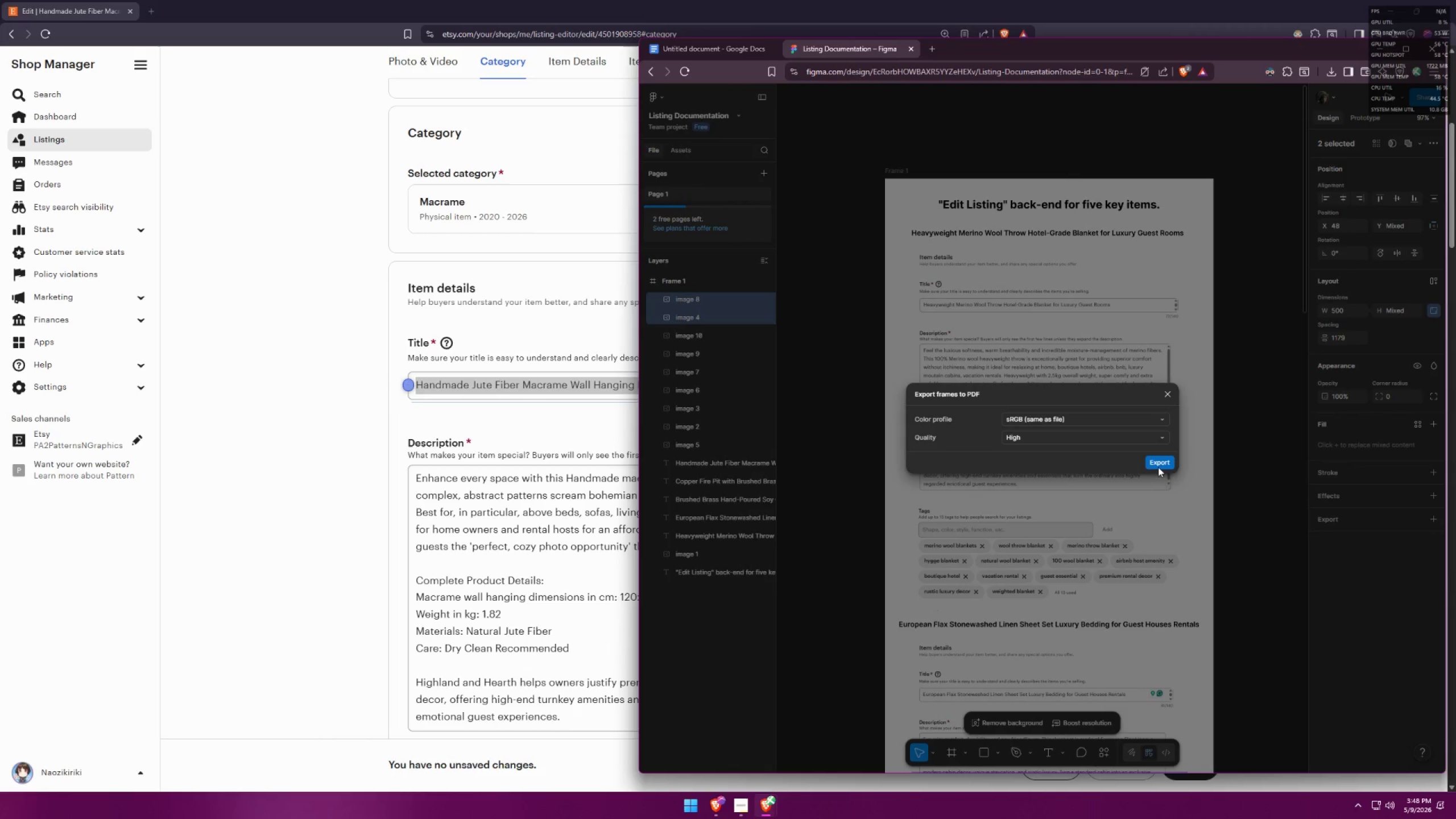 
left_click([1161, 464])
 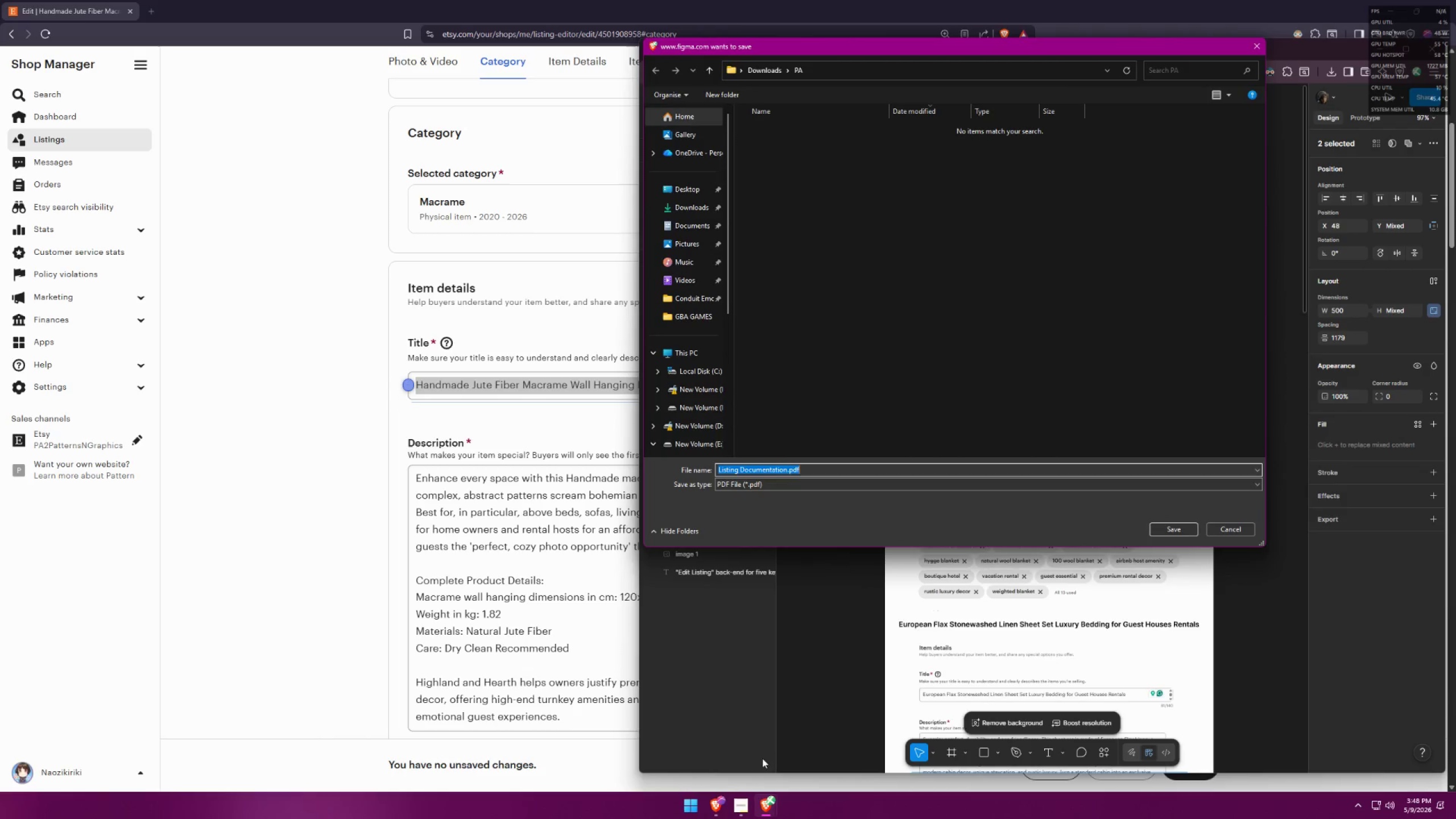 
left_click([746, 802])